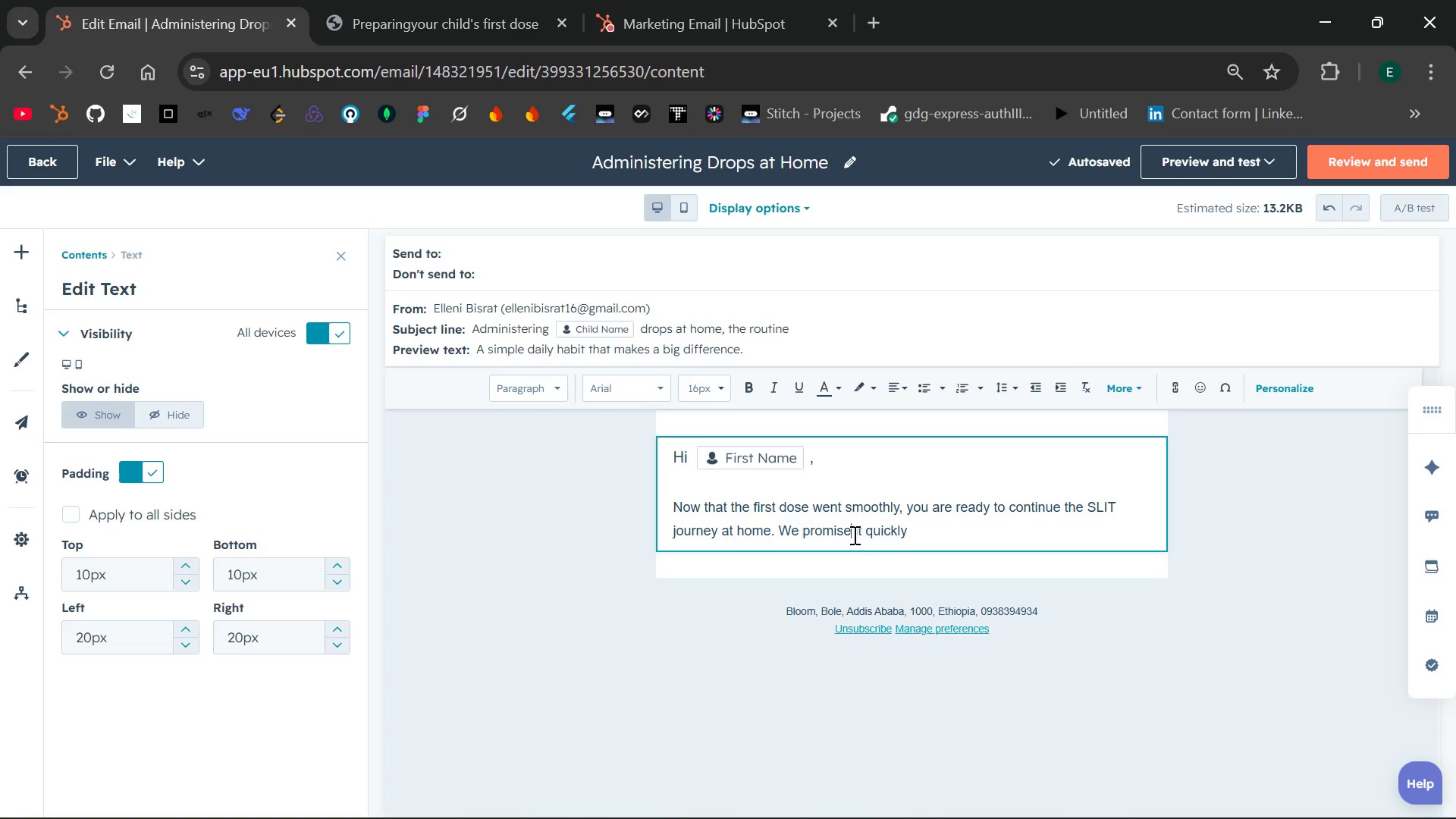 
key(Comma)
 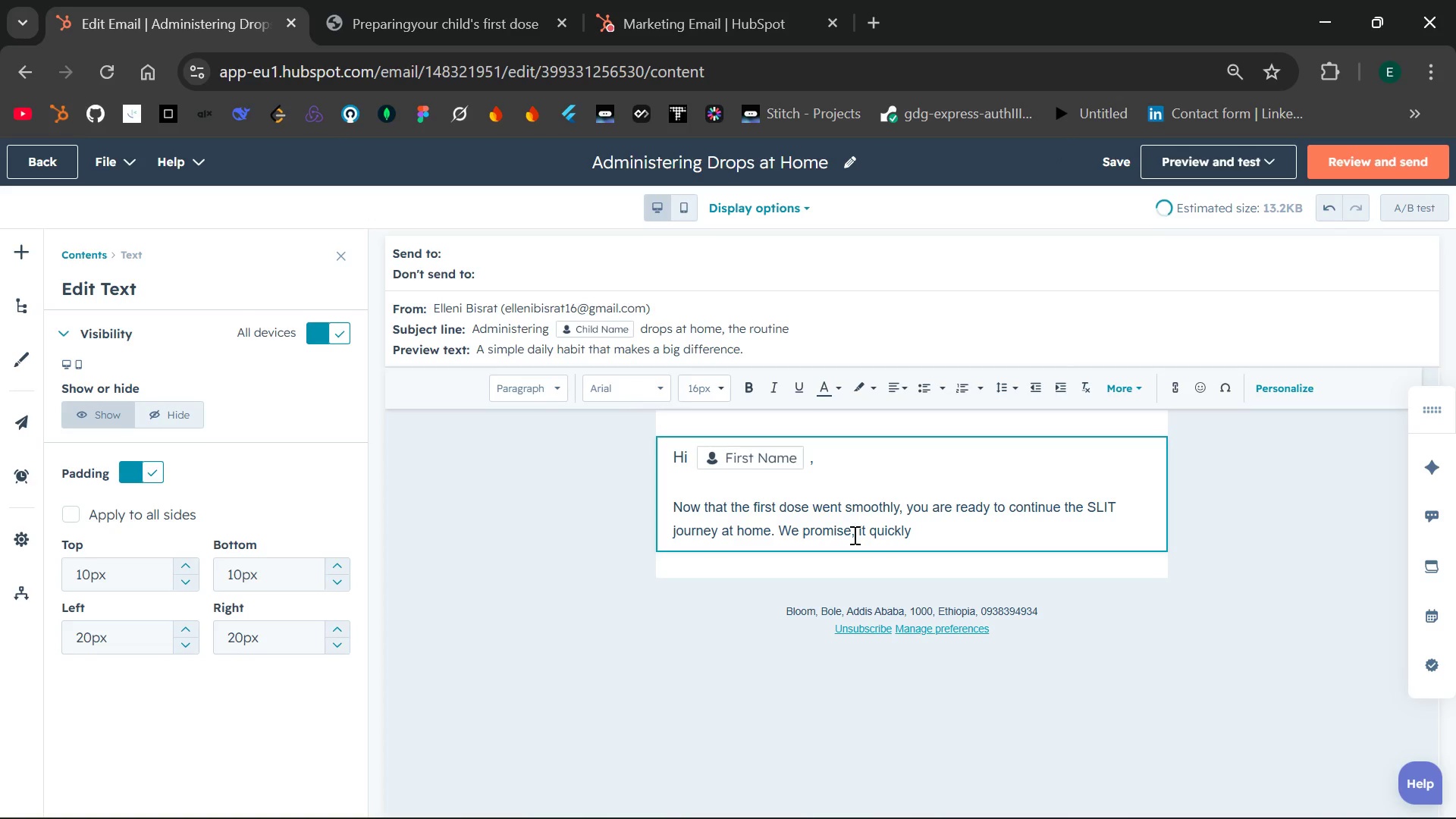 
key(Space)
 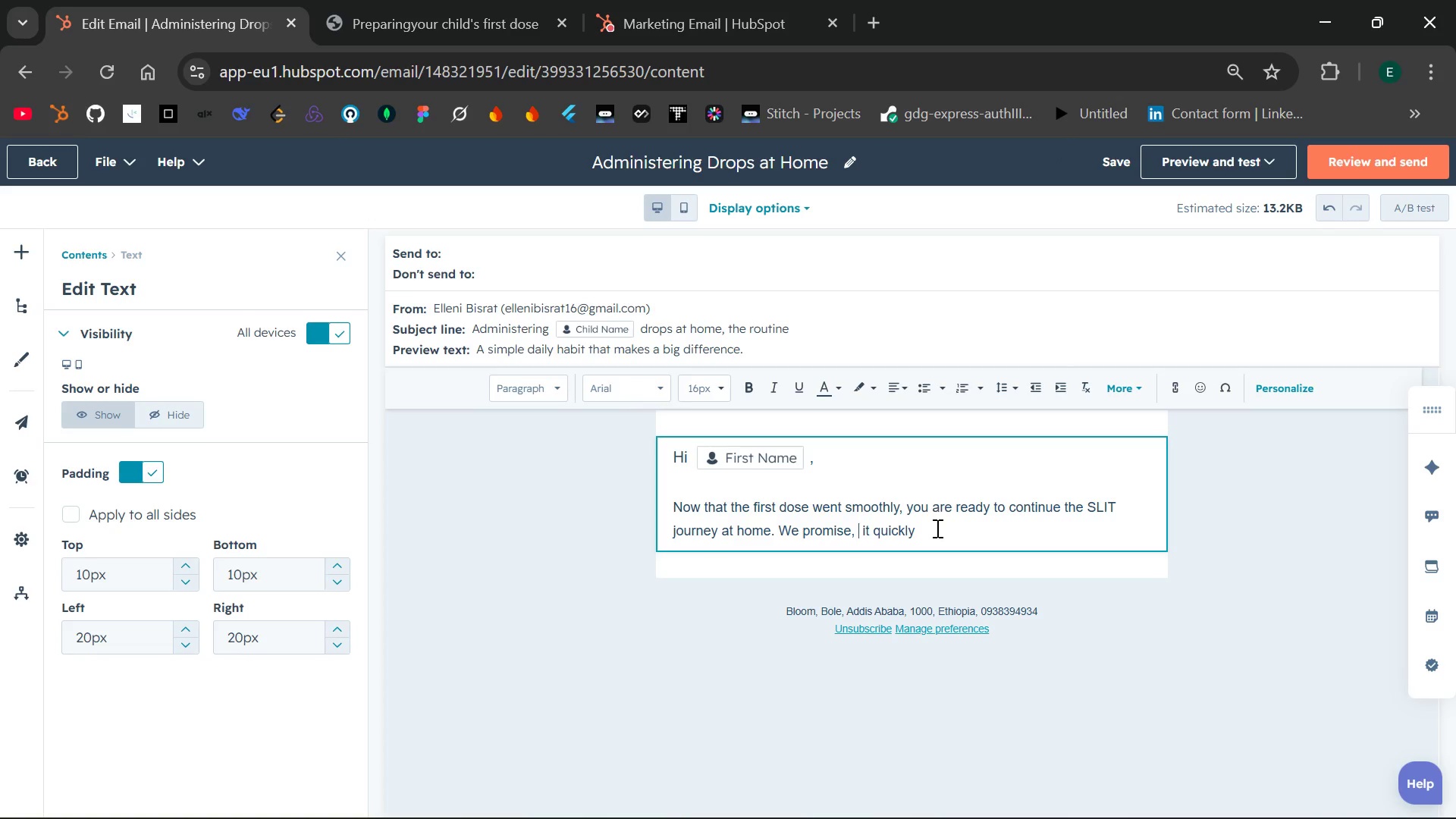 
left_click([937, 532])
 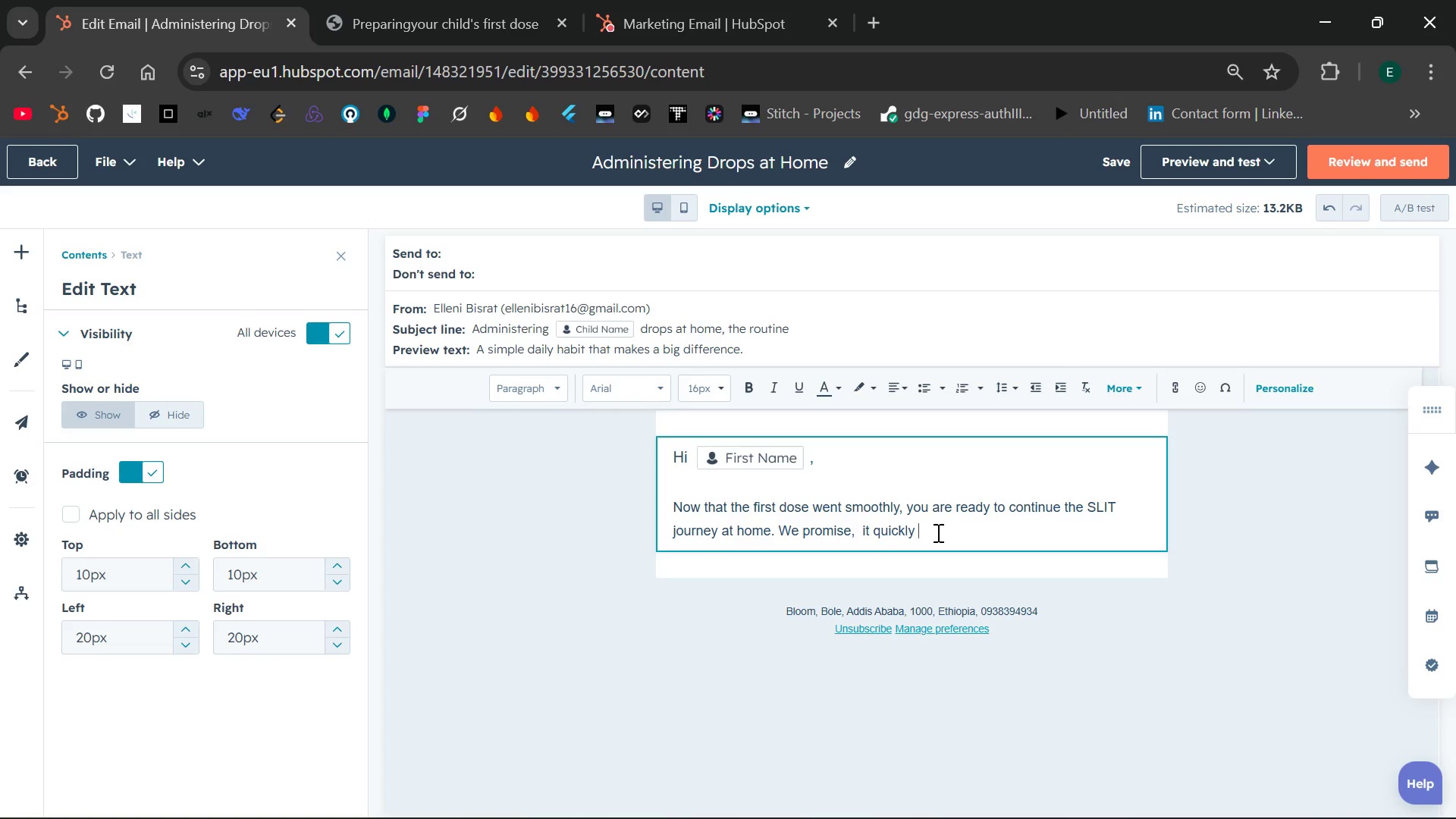 
type(becomes as automatic as brushing teeth.)
 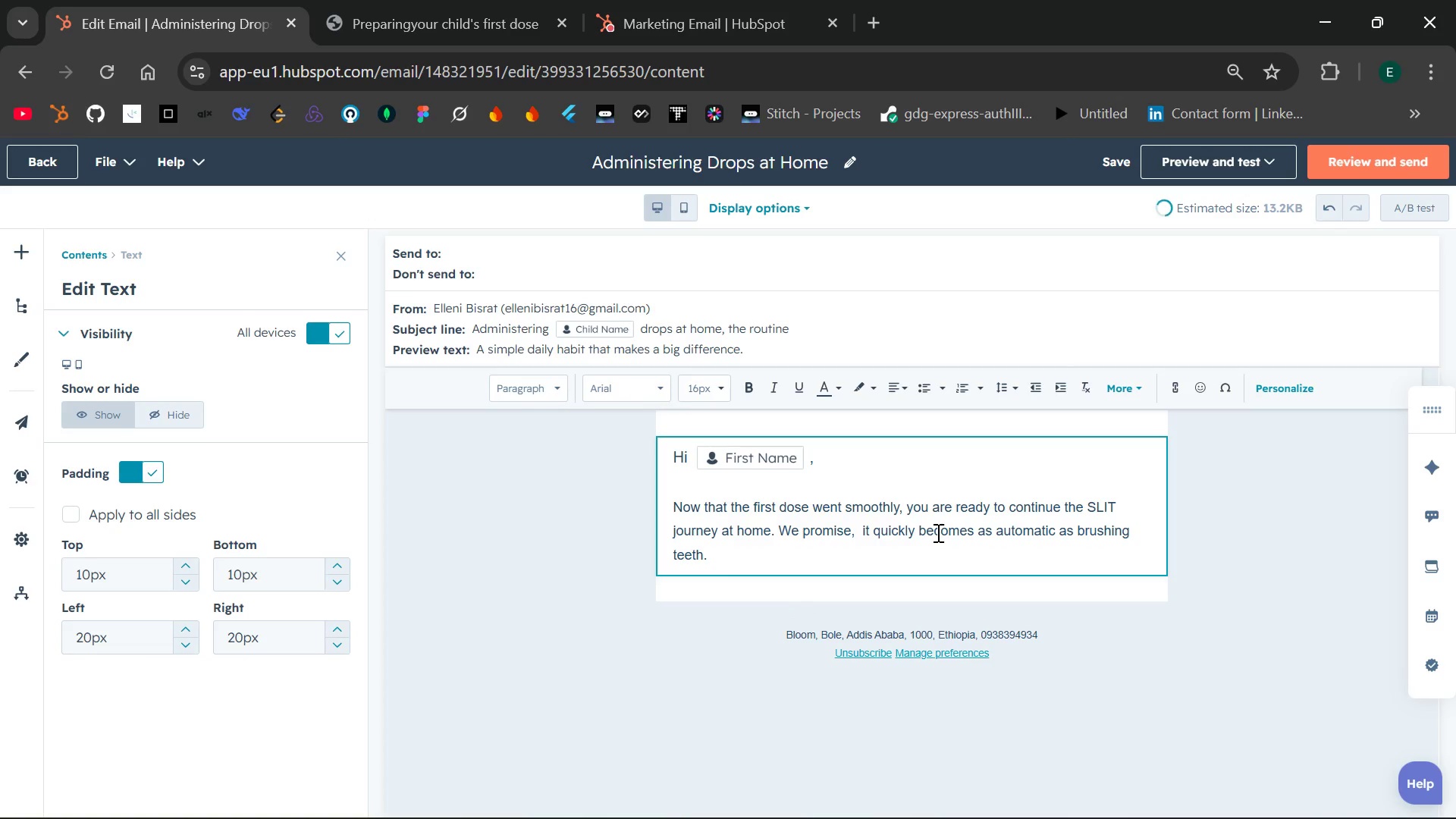 
key(Enter)
 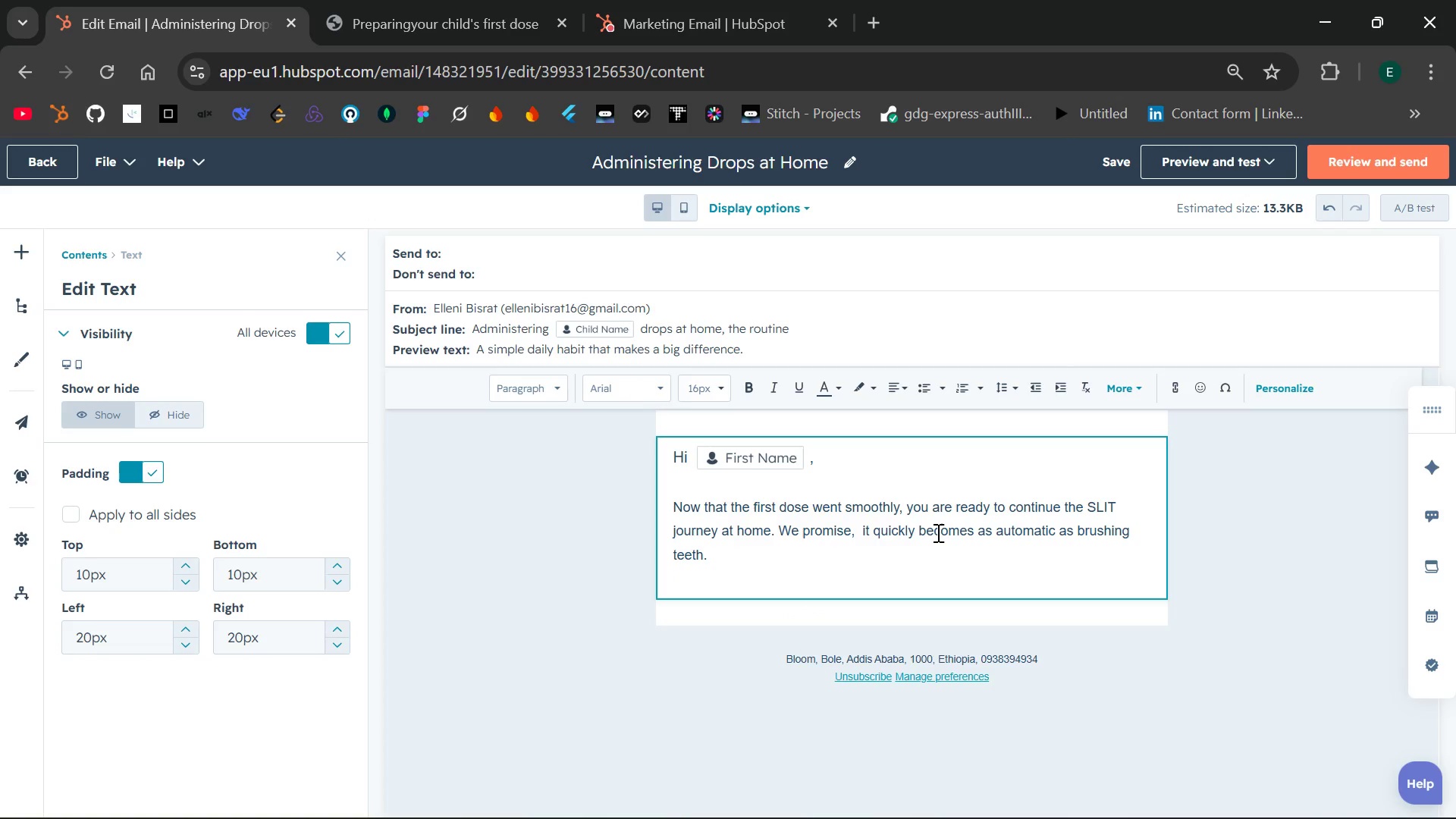 
type(Here is your quick)
 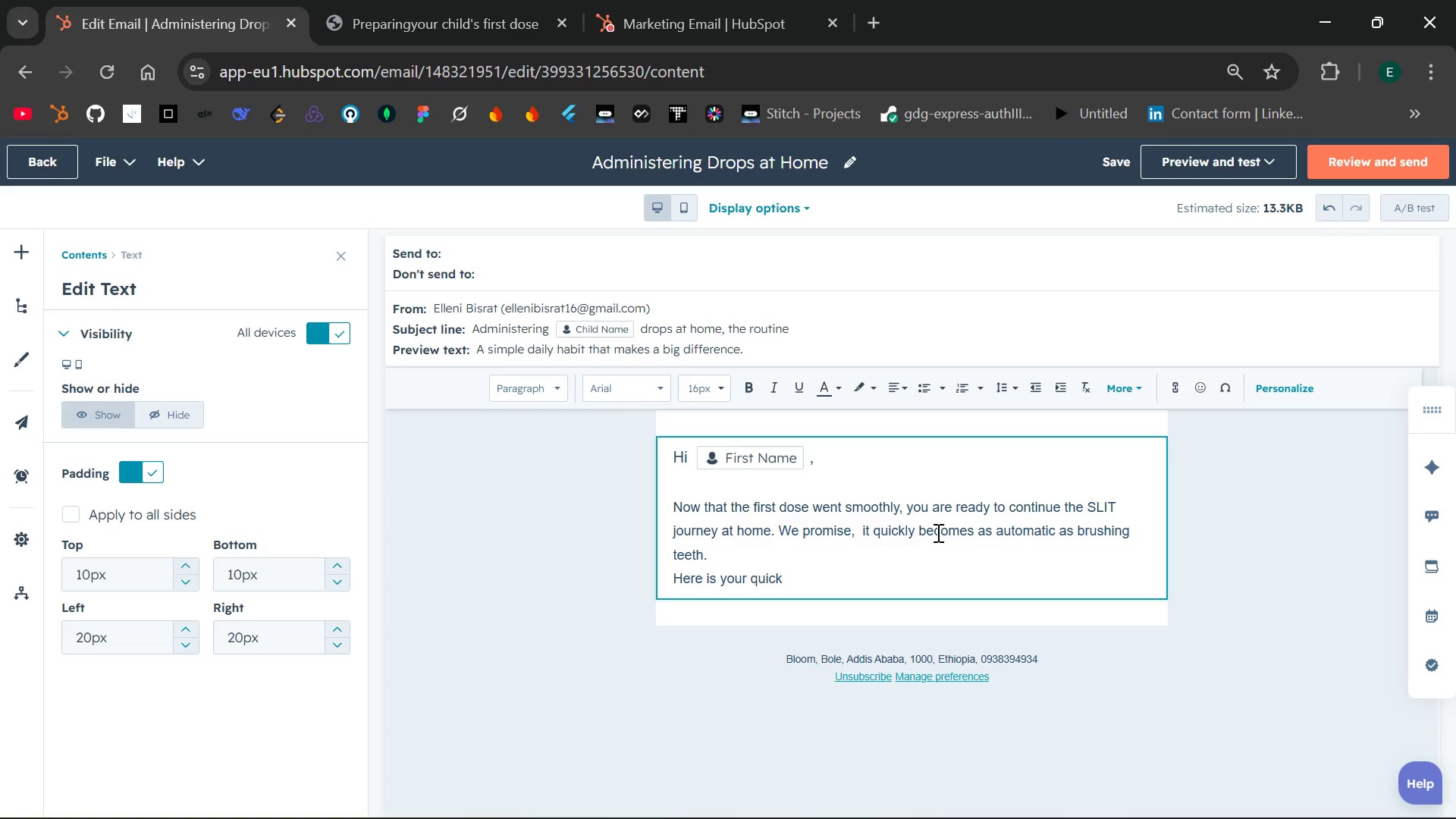 
type(-reference checklist)
 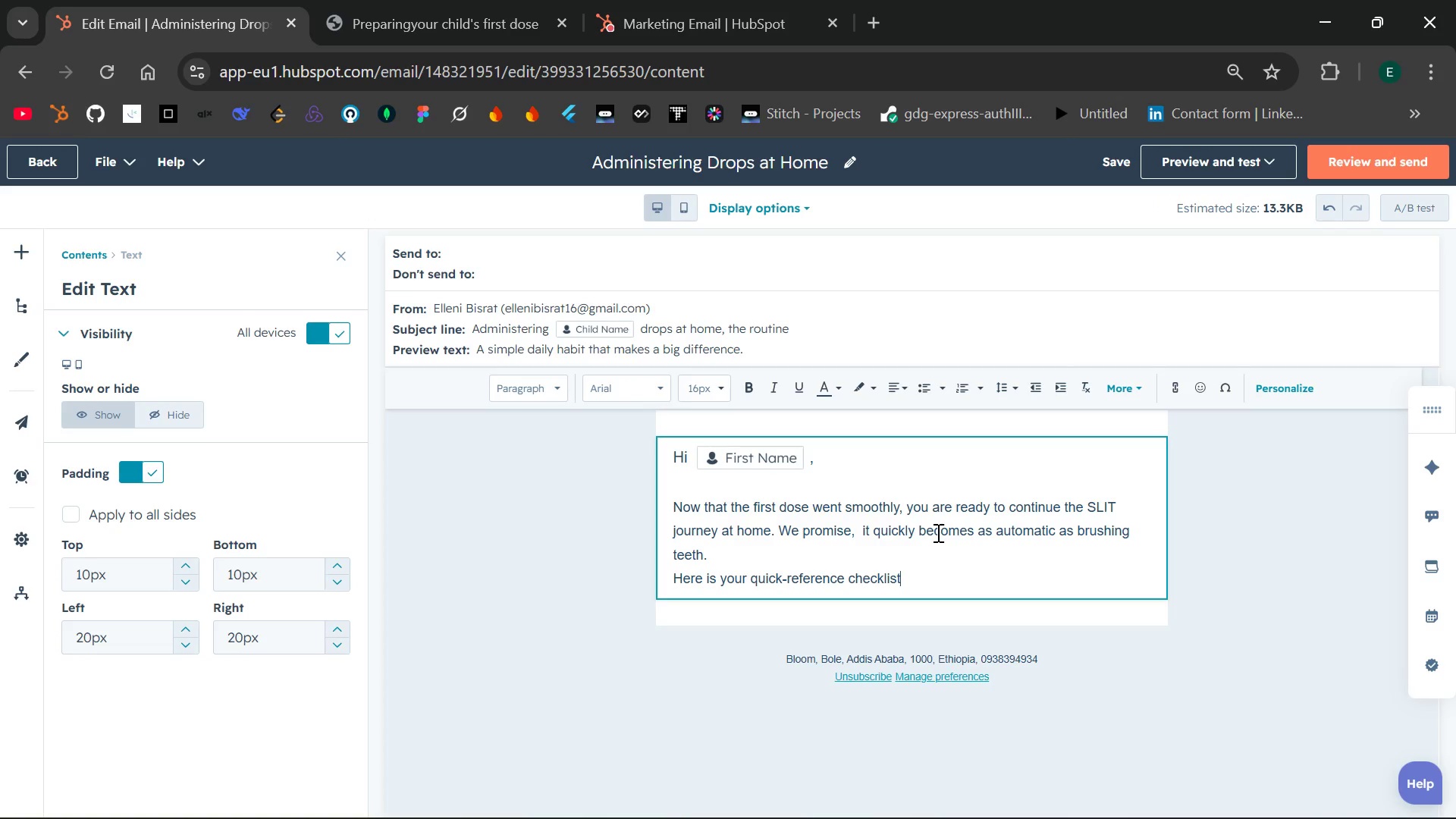 
key(Shift+ShiftLeft)
 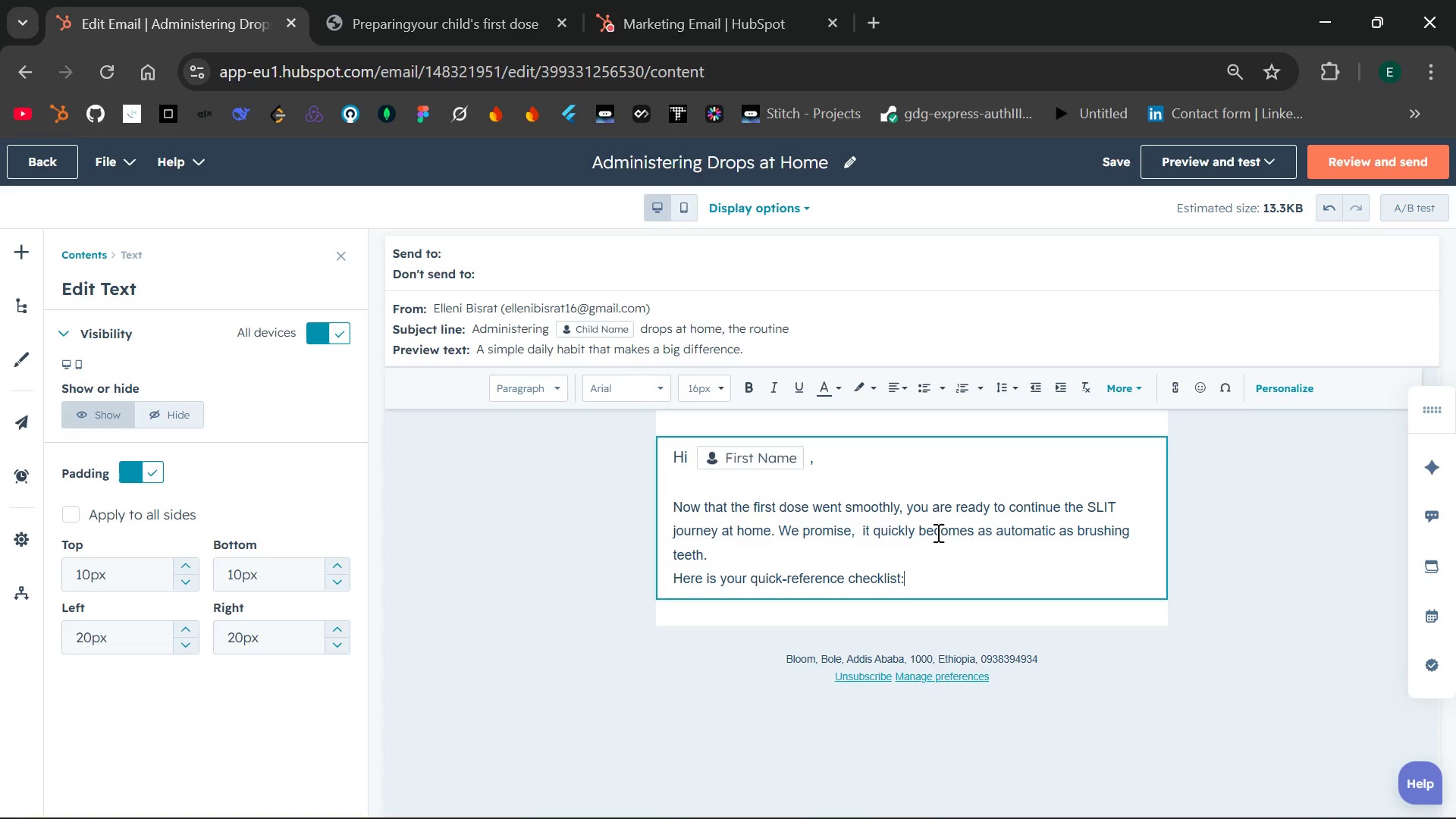 
key(Shift+Semicolon)
 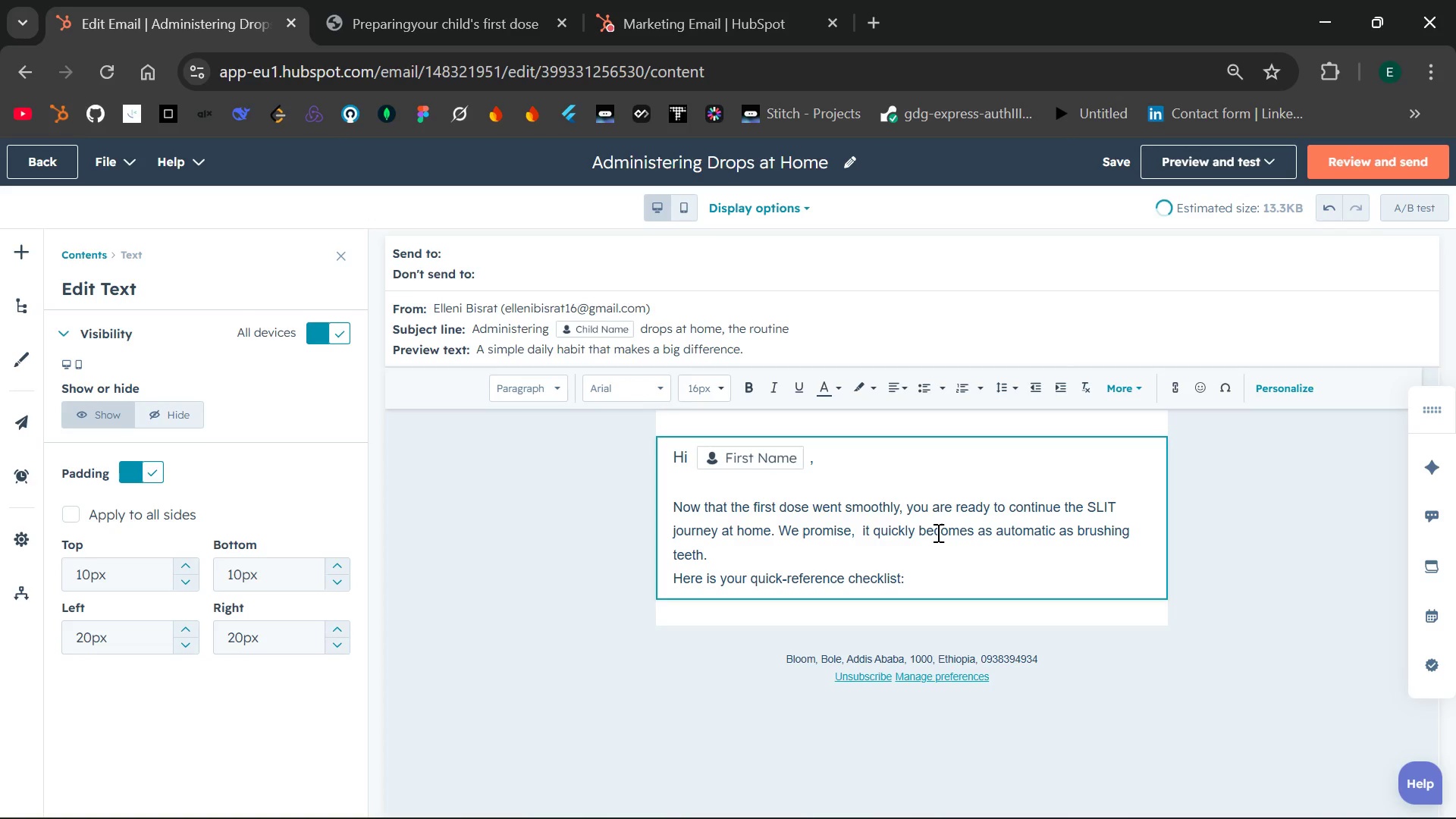 
key(Enter)
 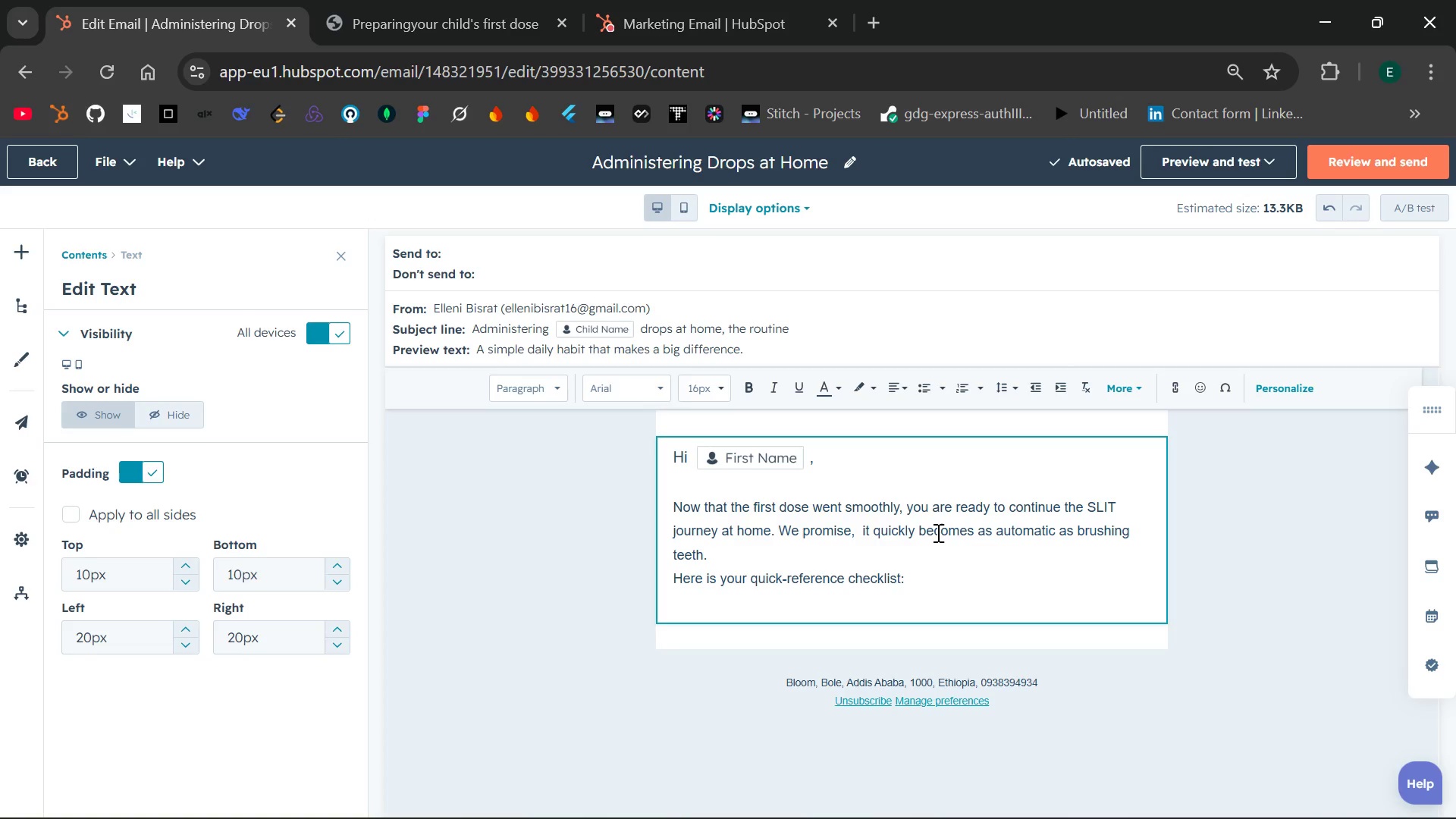 
wait(5.12)
 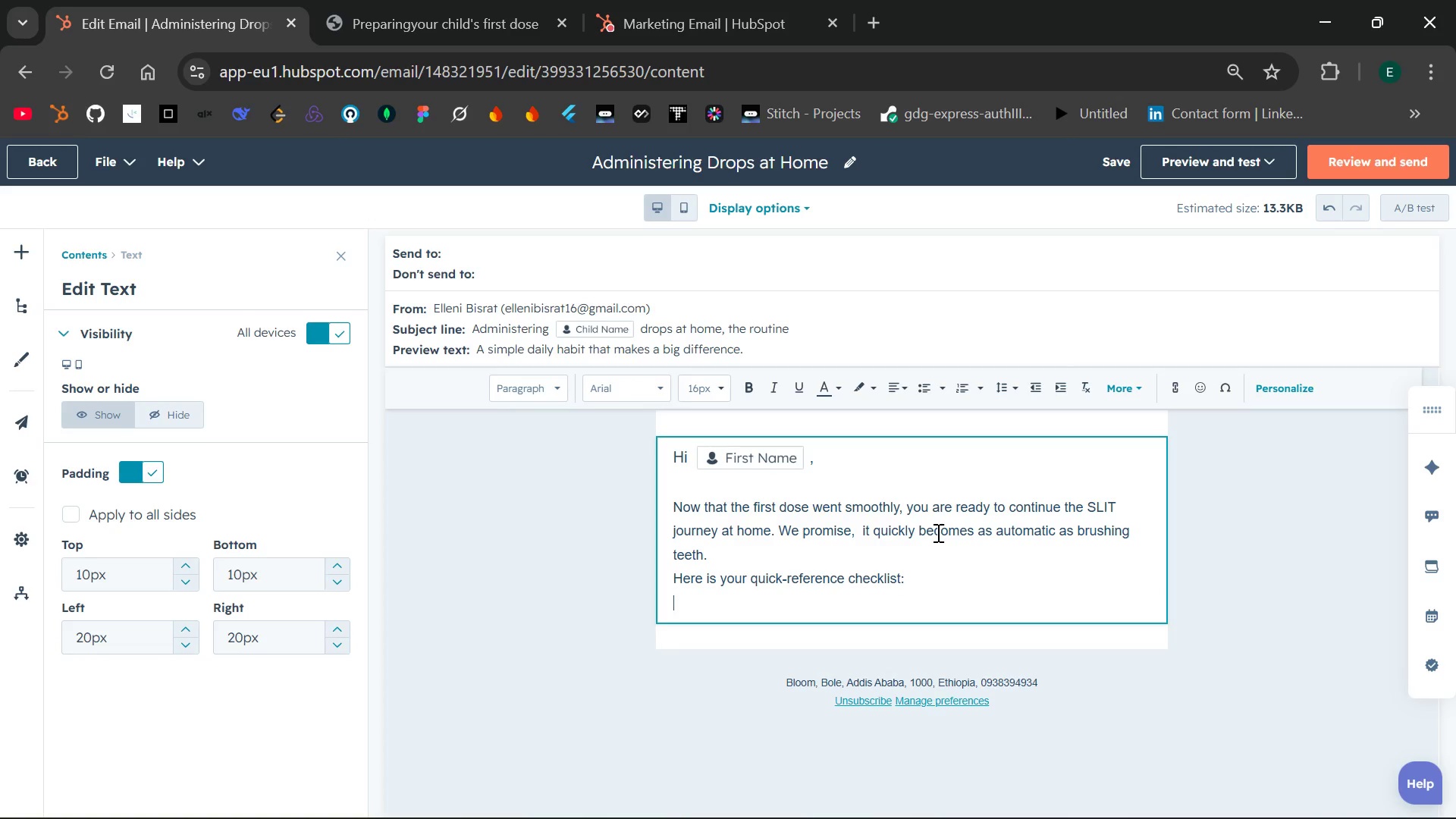 
mouse_move([970, 389])
 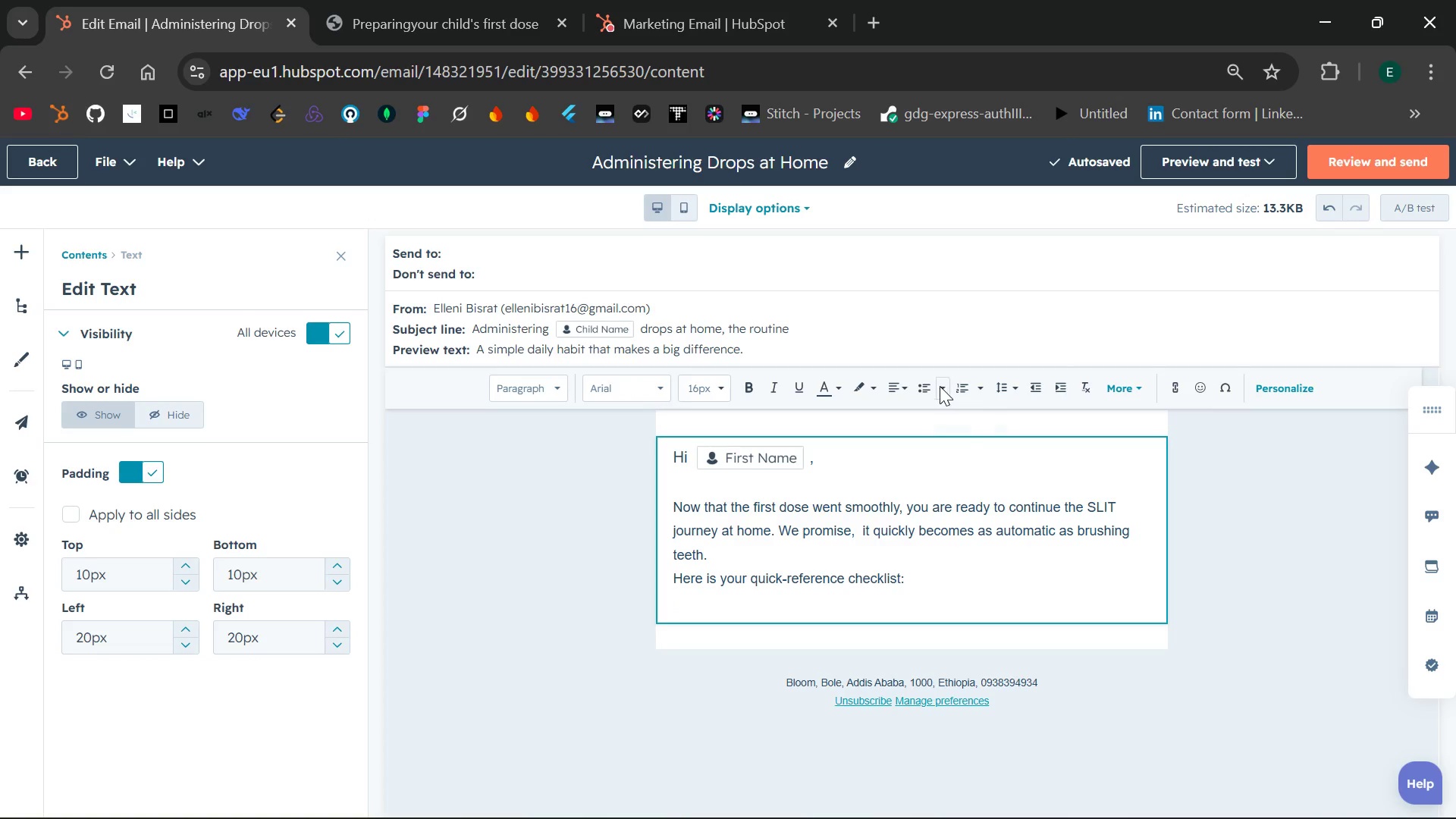 
left_click([940, 386])
 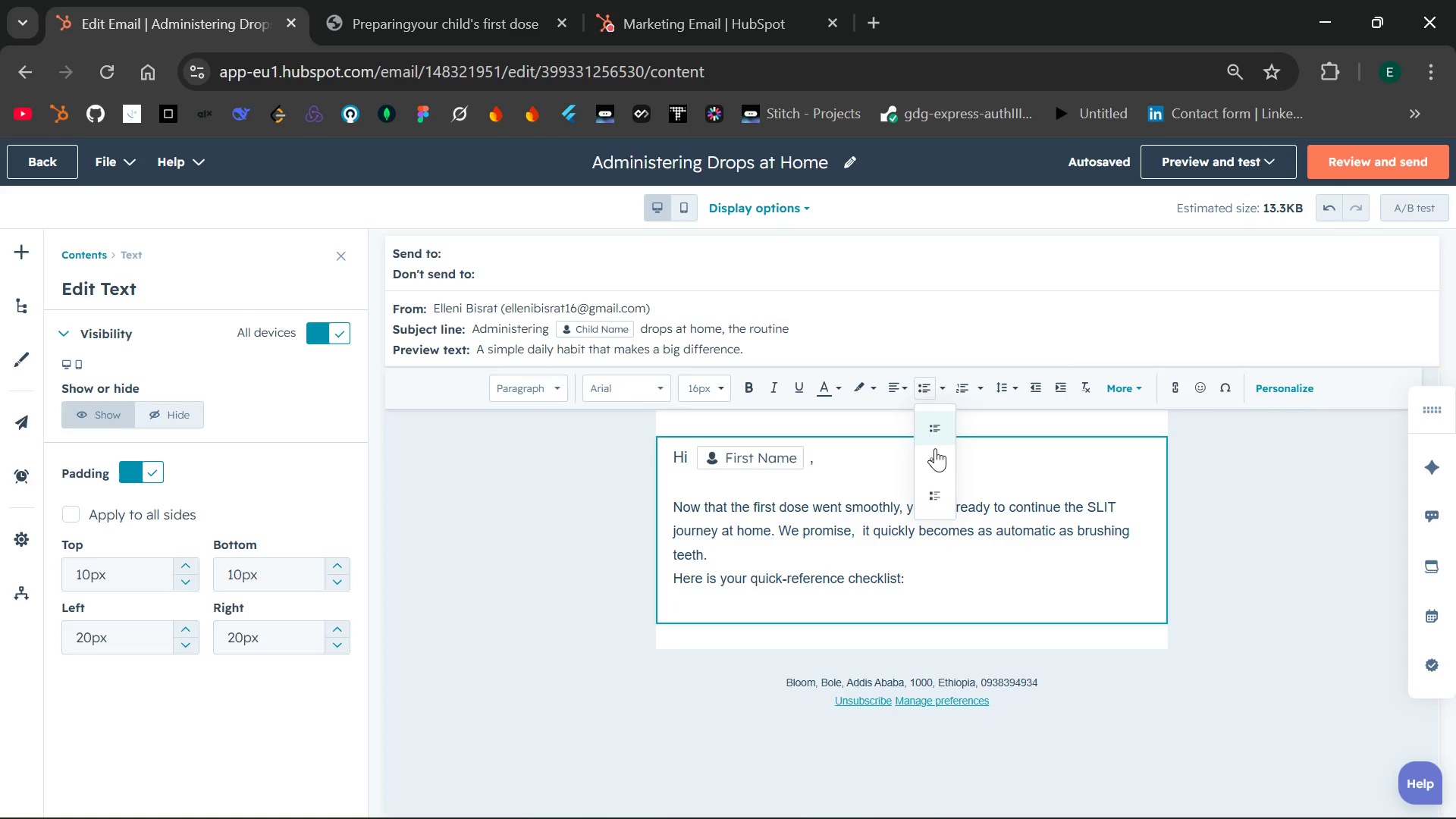 
left_click([934, 458])
 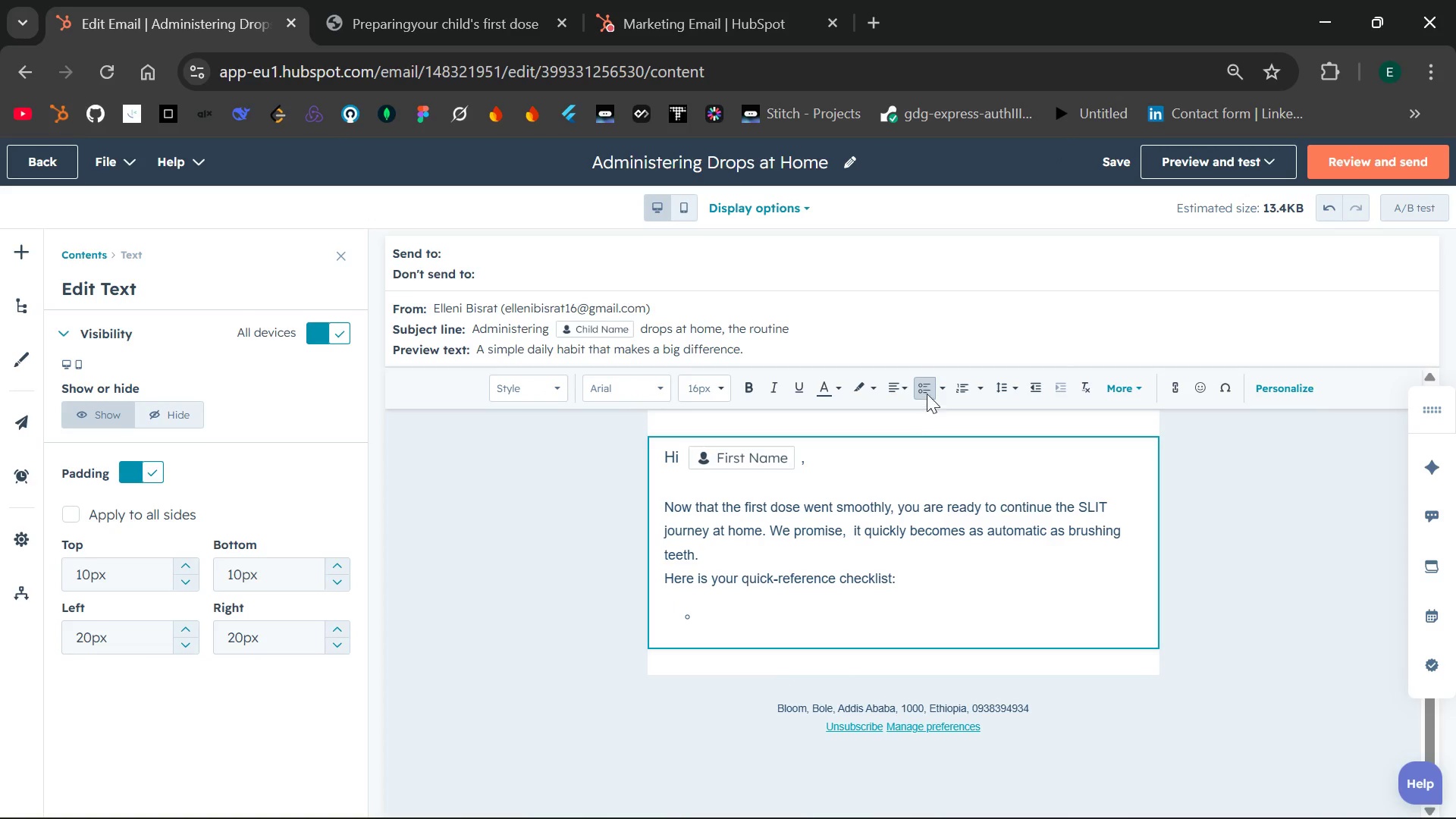 
left_click([928, 382])
 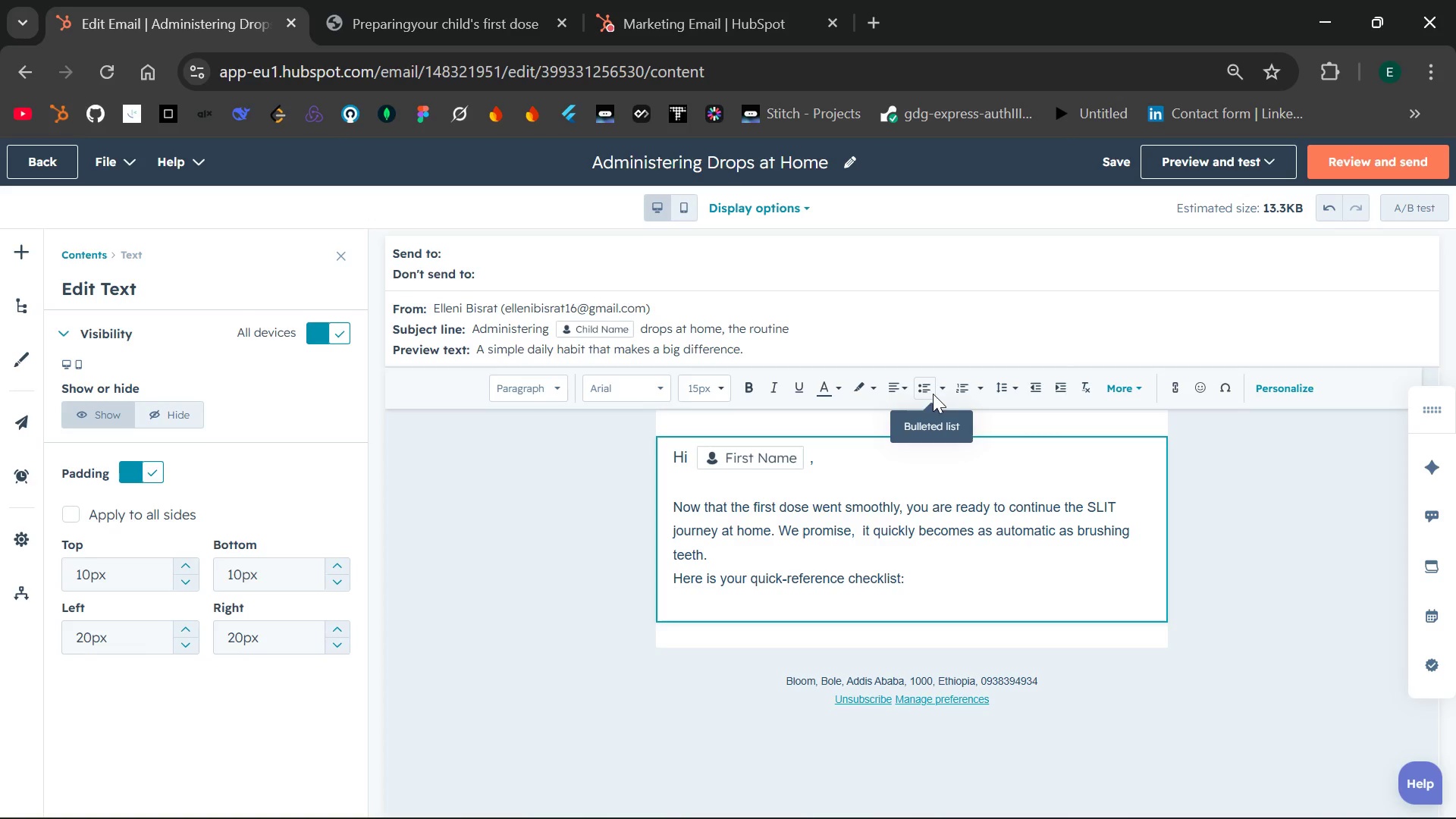 
left_click([941, 388])
 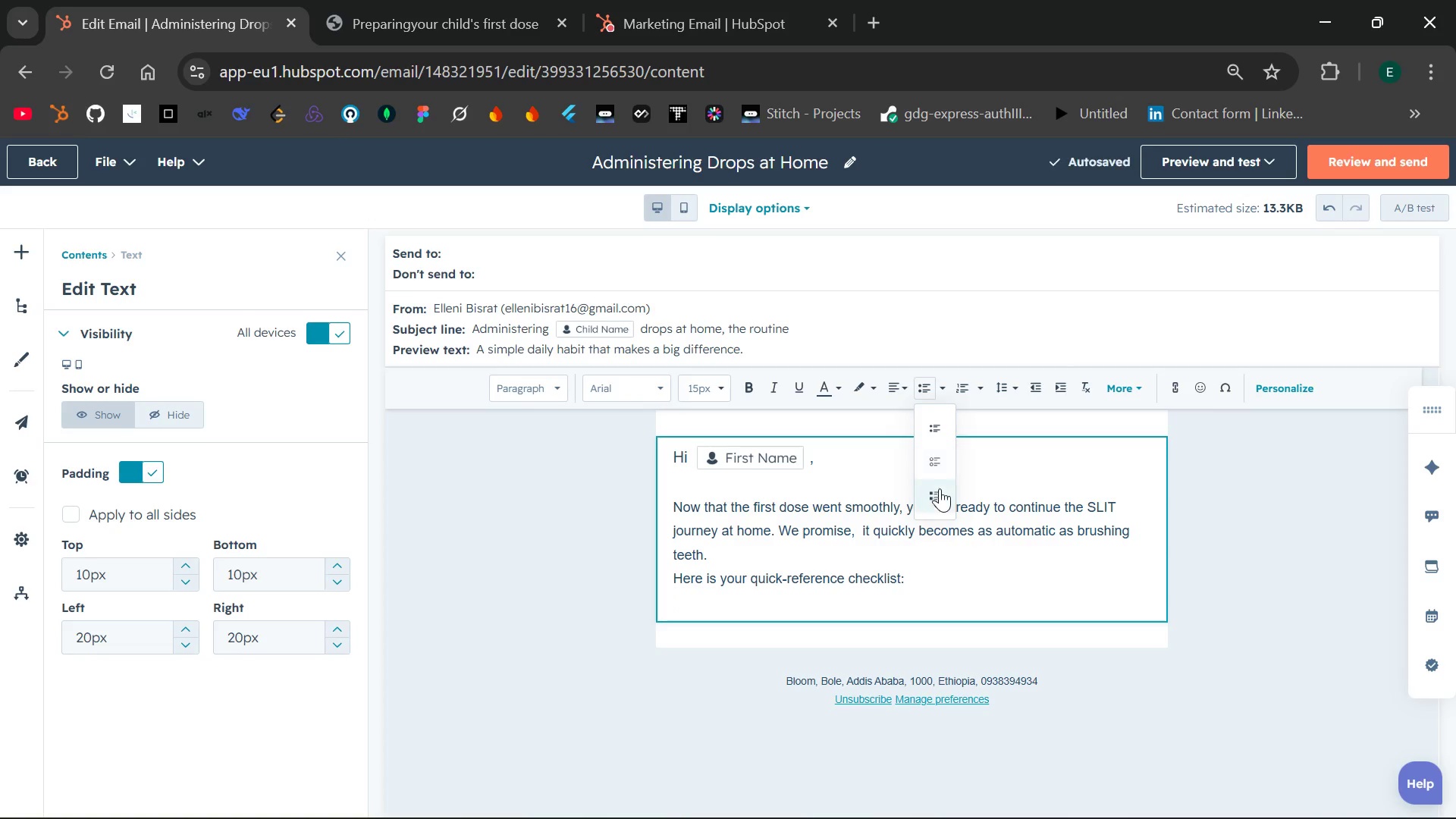 
left_click([940, 491])
 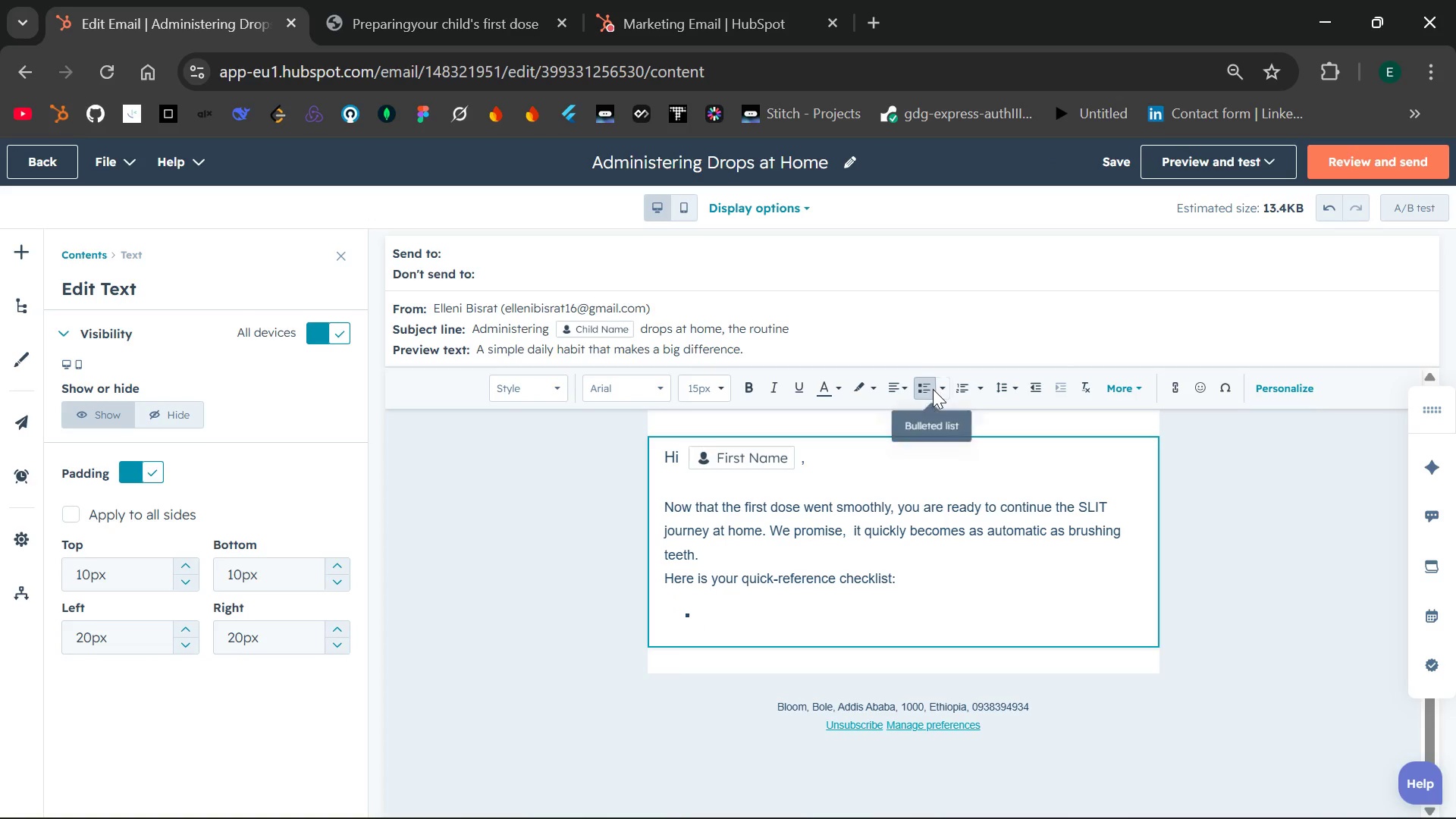 
mouse_move([921, 389])
 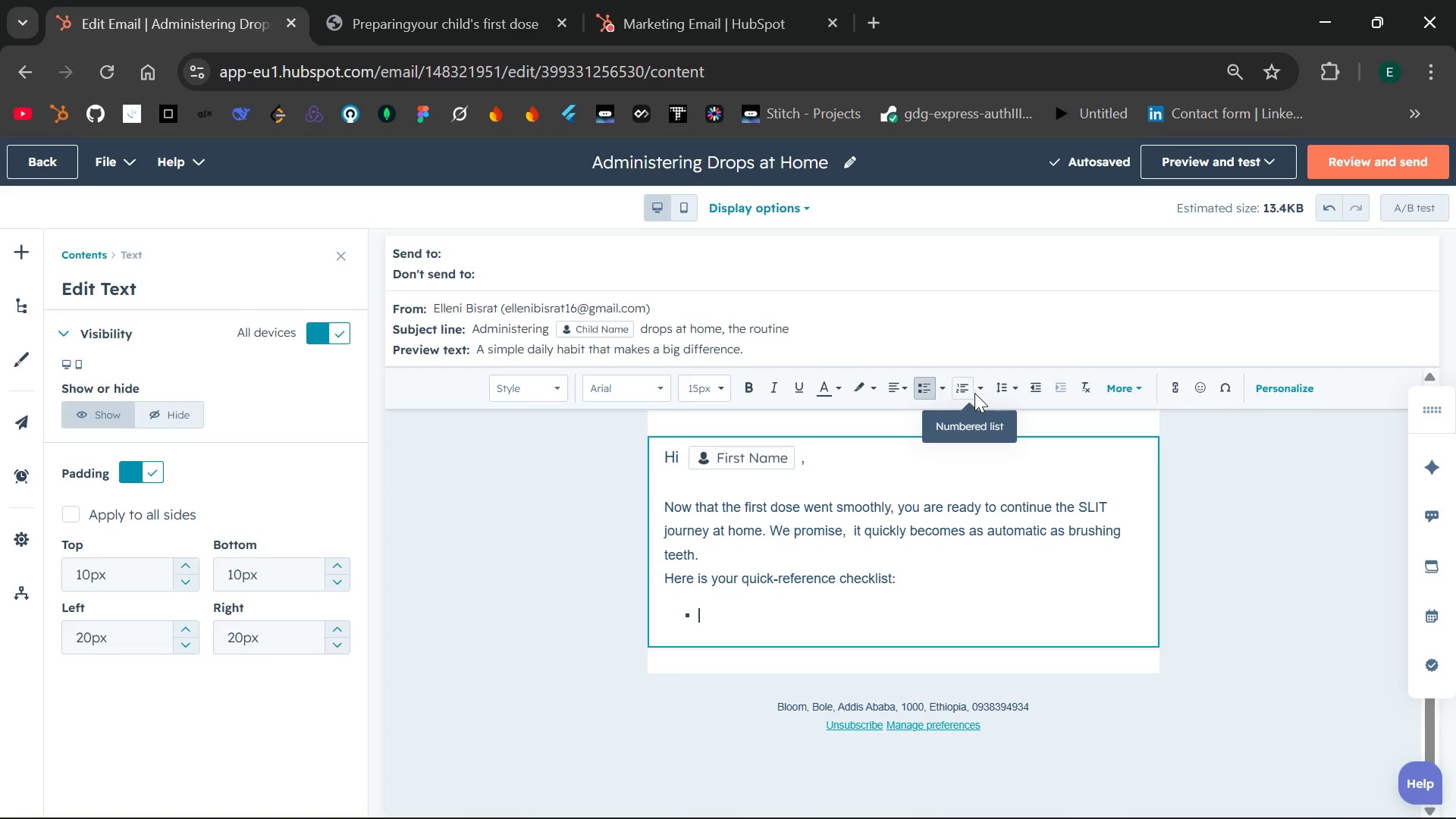 
left_click([978, 393])
 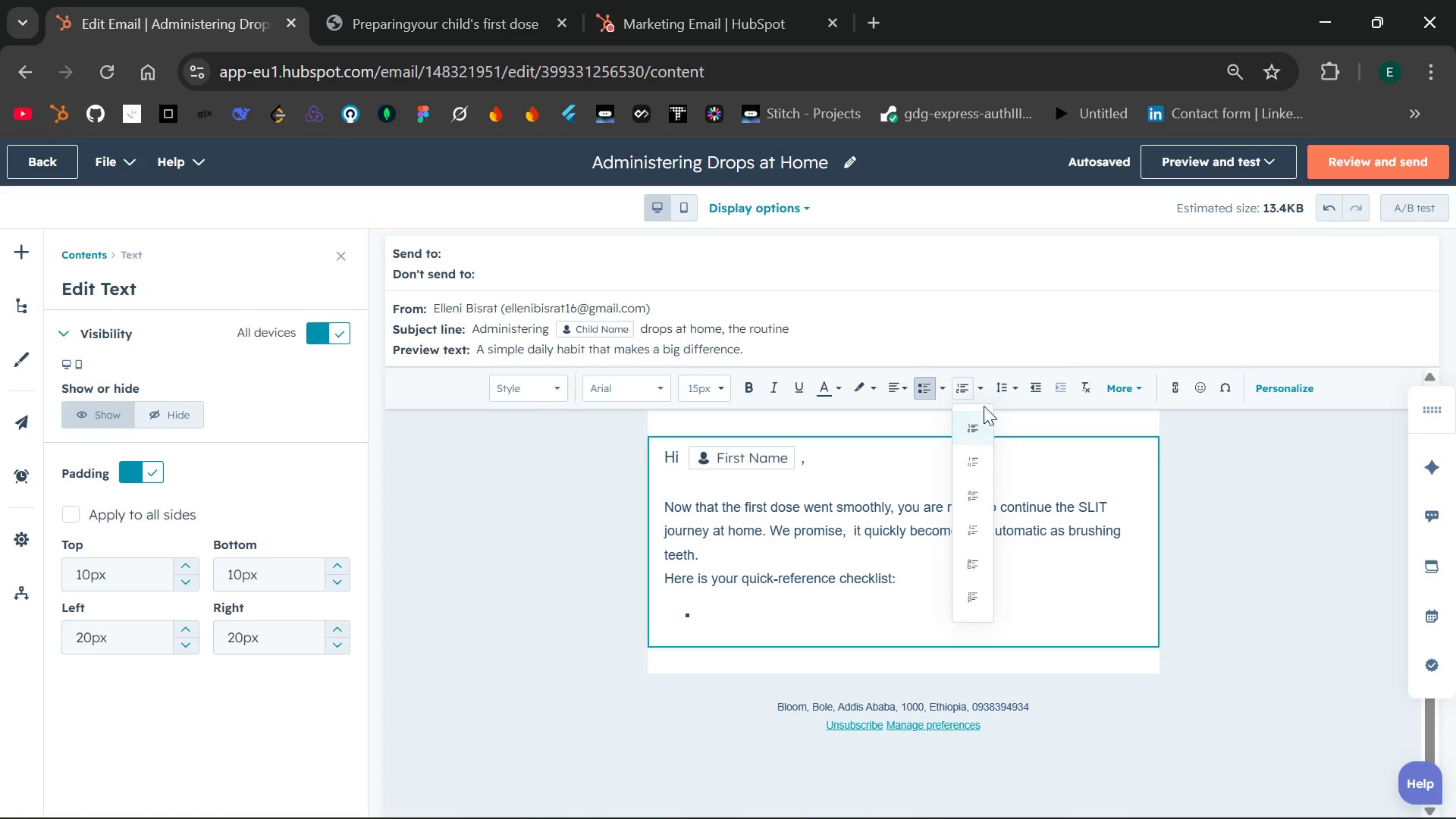 
wait(6.22)
 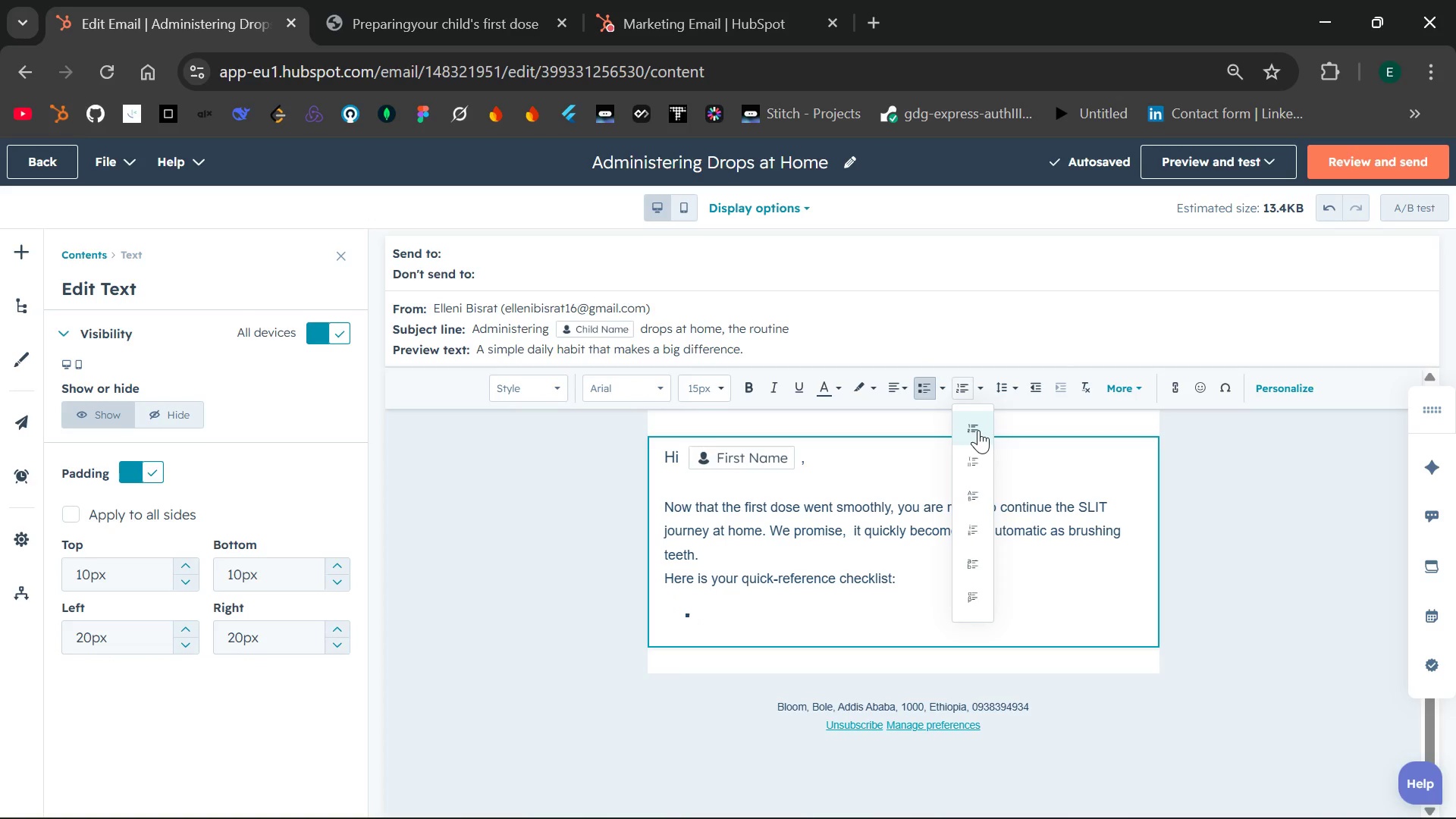 
left_click([943, 391])
 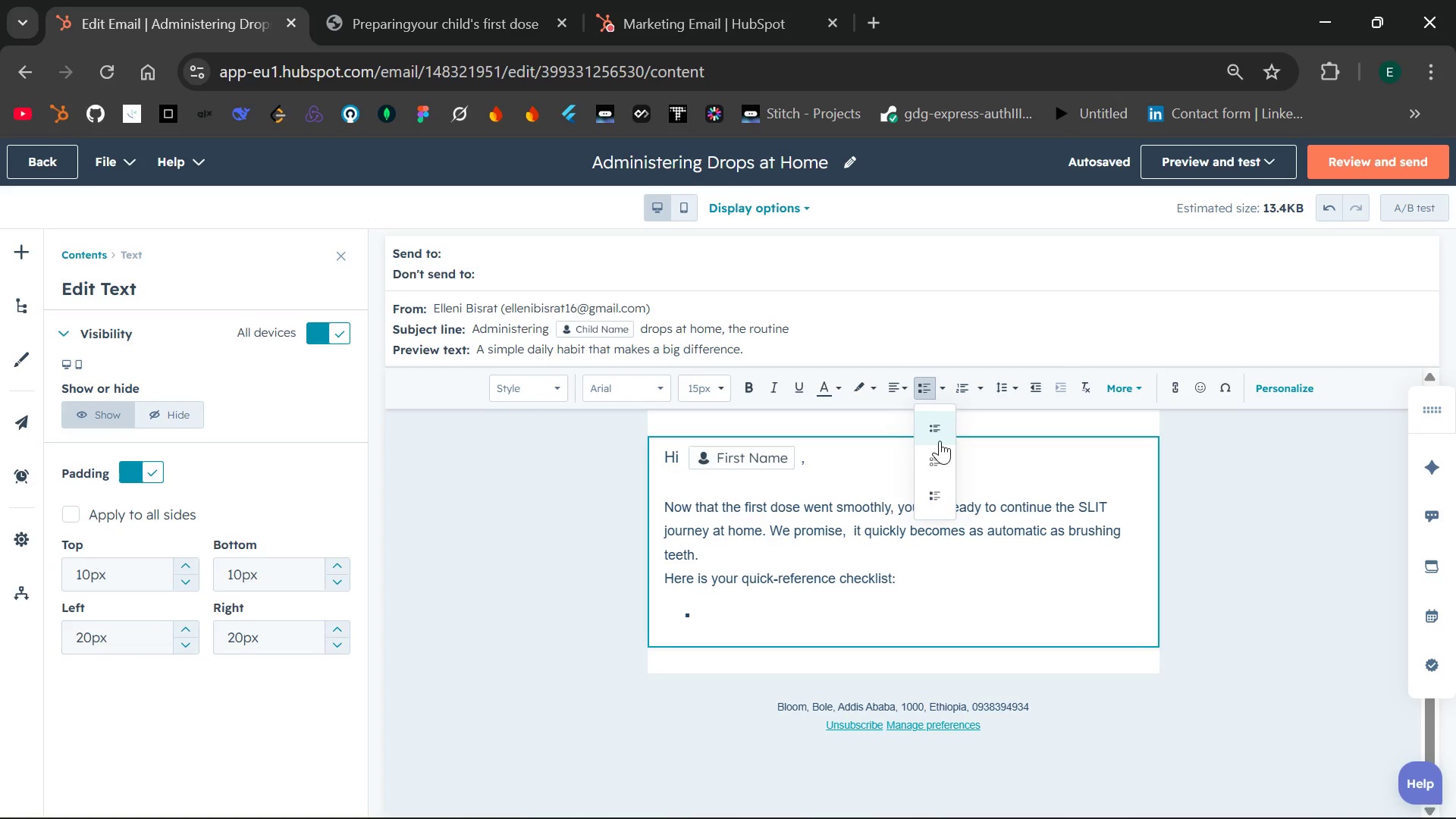 
left_click([939, 458])
 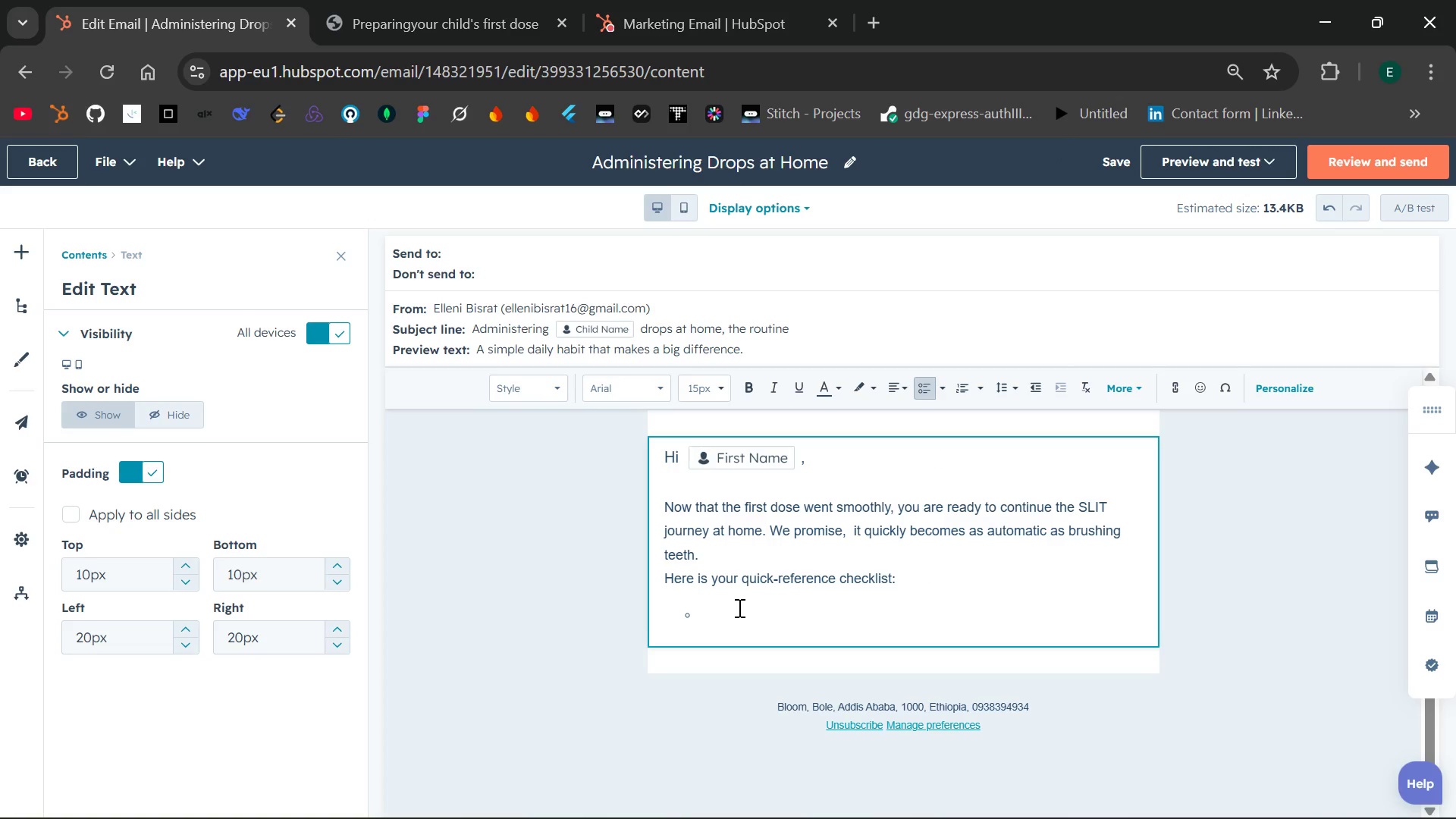 
type(Give the drops at the same time each day )
 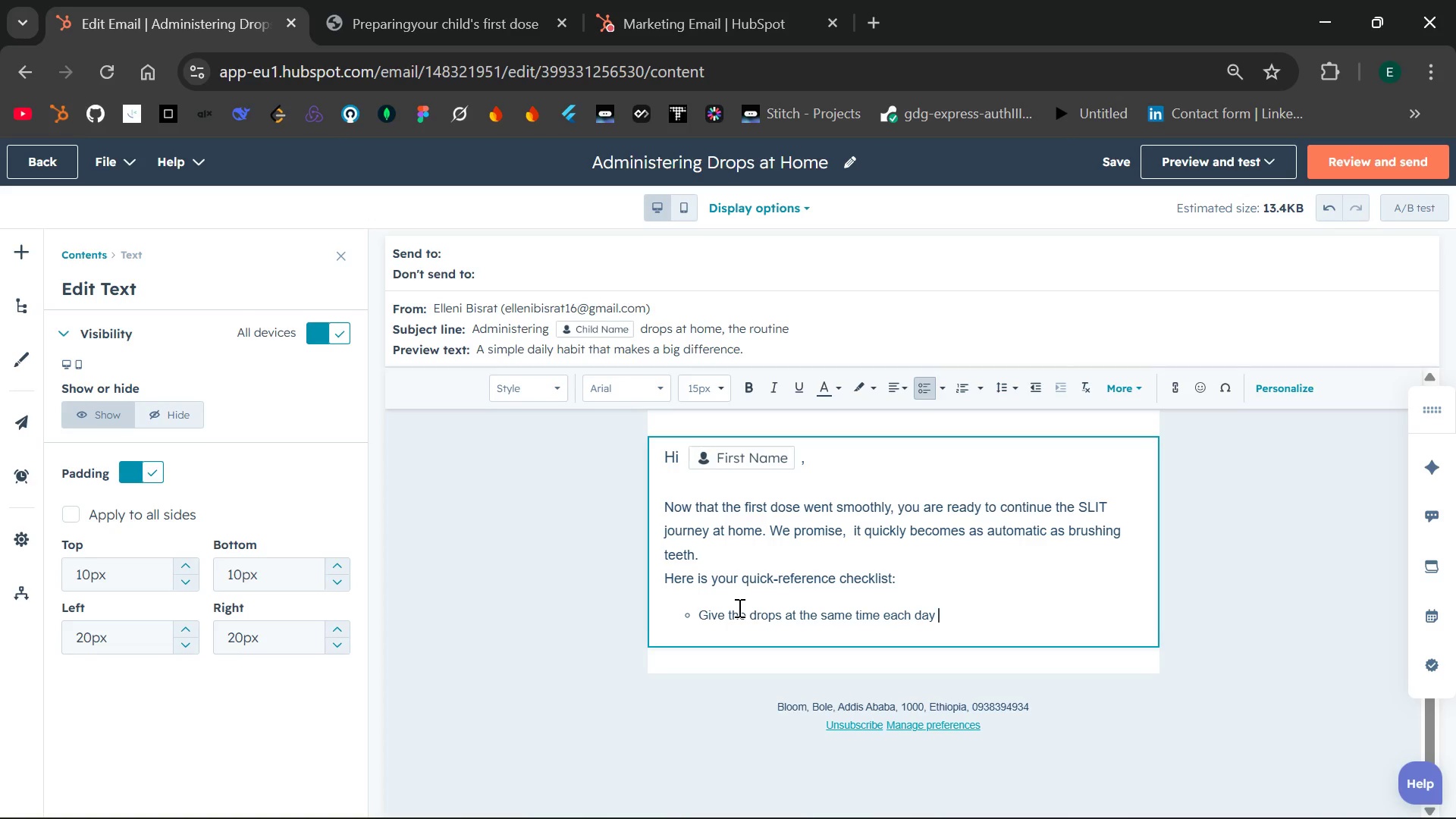 
type(- right after breakfast works well.)
 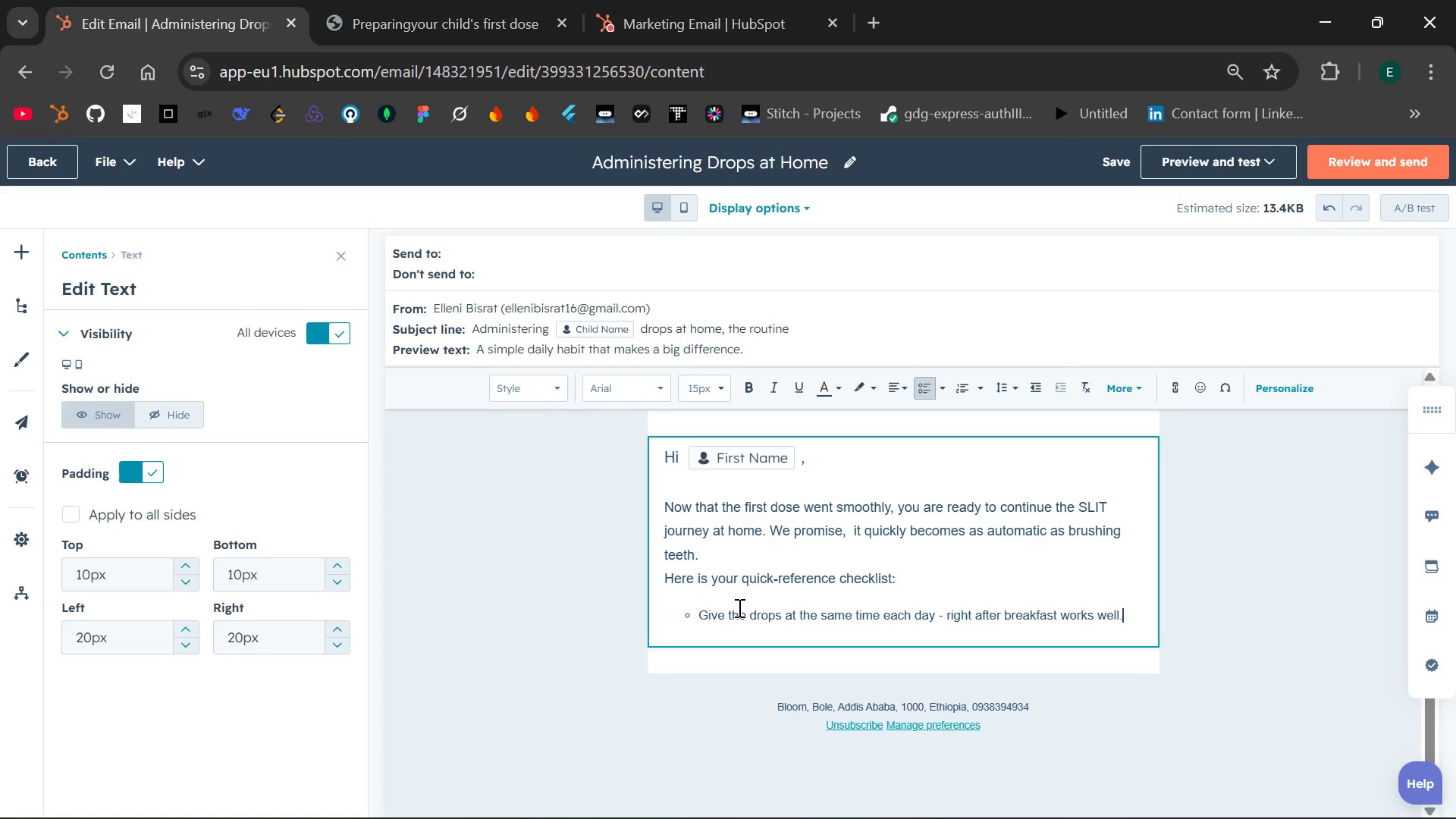 
key(Enter)
 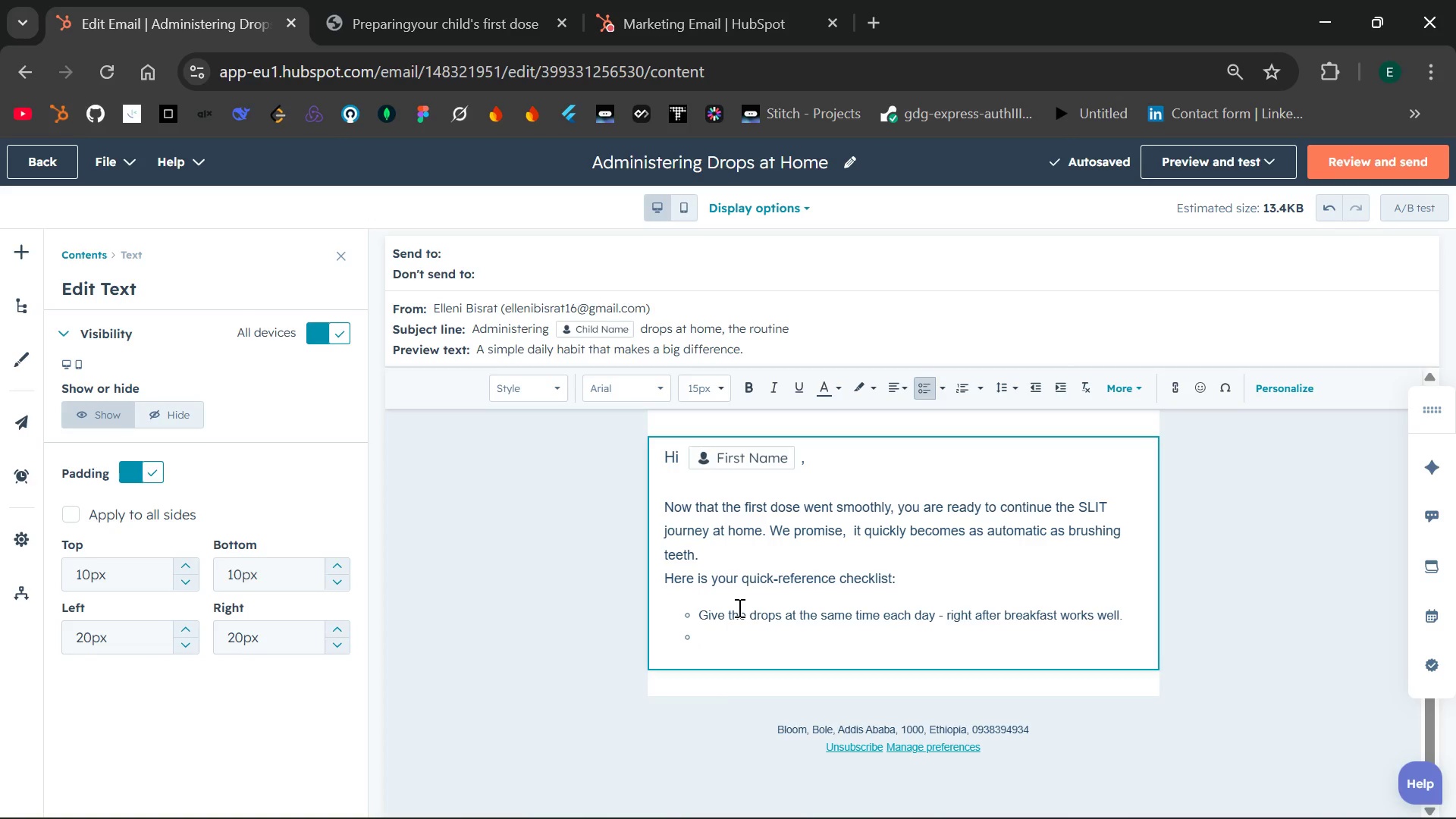 
wait(9.95)
 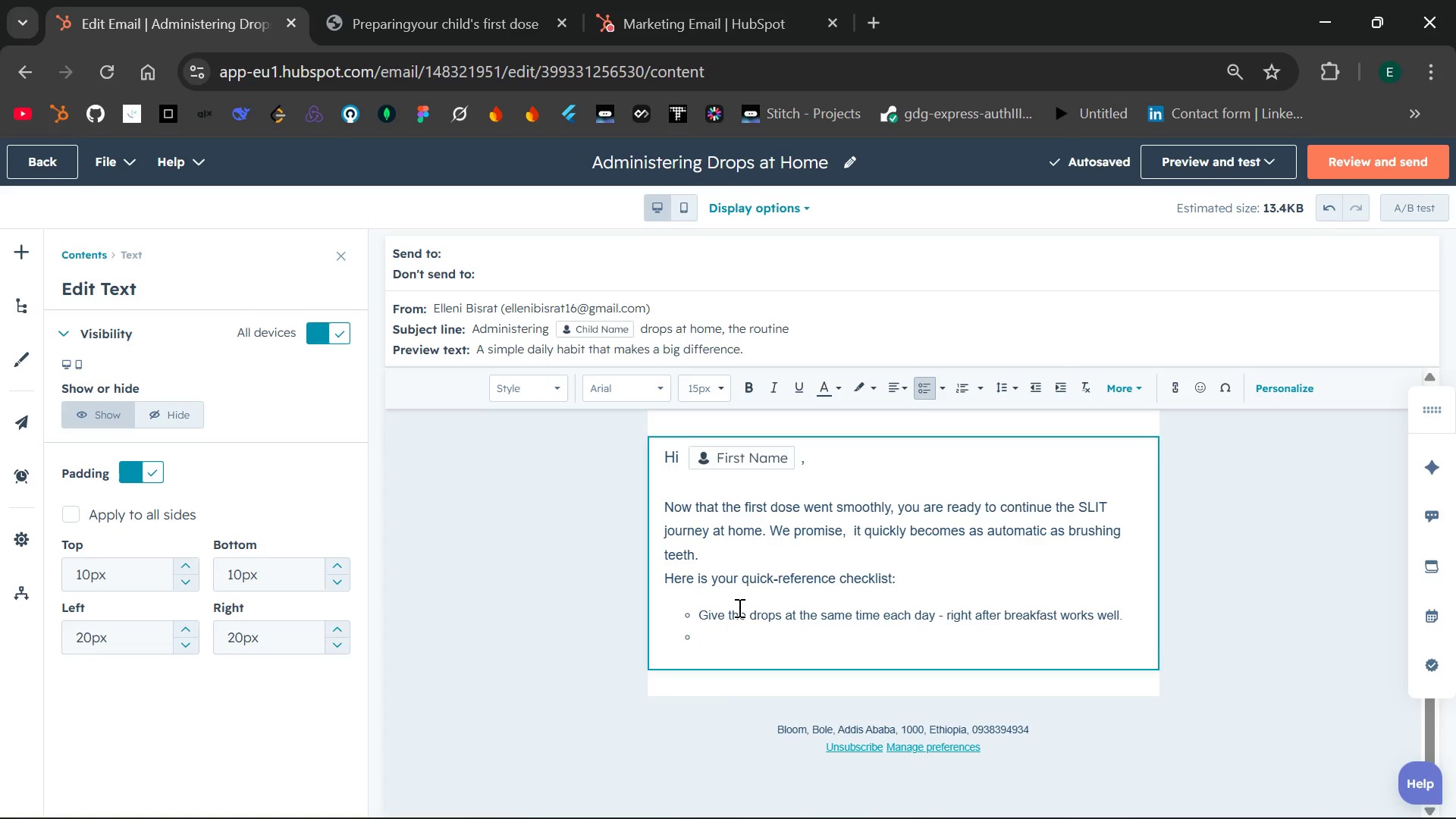 
hold_key(key=ShiftLeft, duration=0.44)
 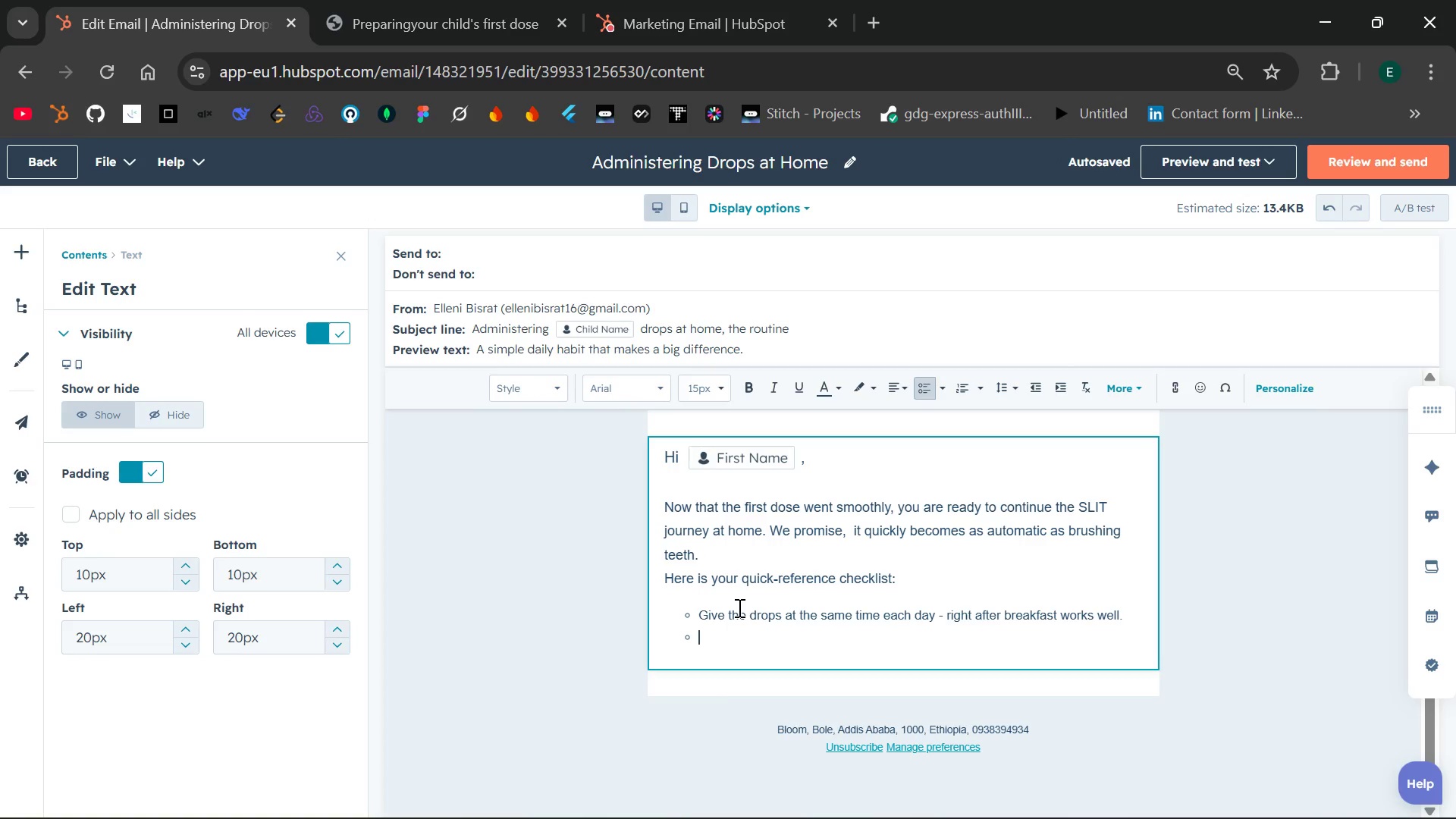 
type(Refrigerate the bottle and never freeze it.)
 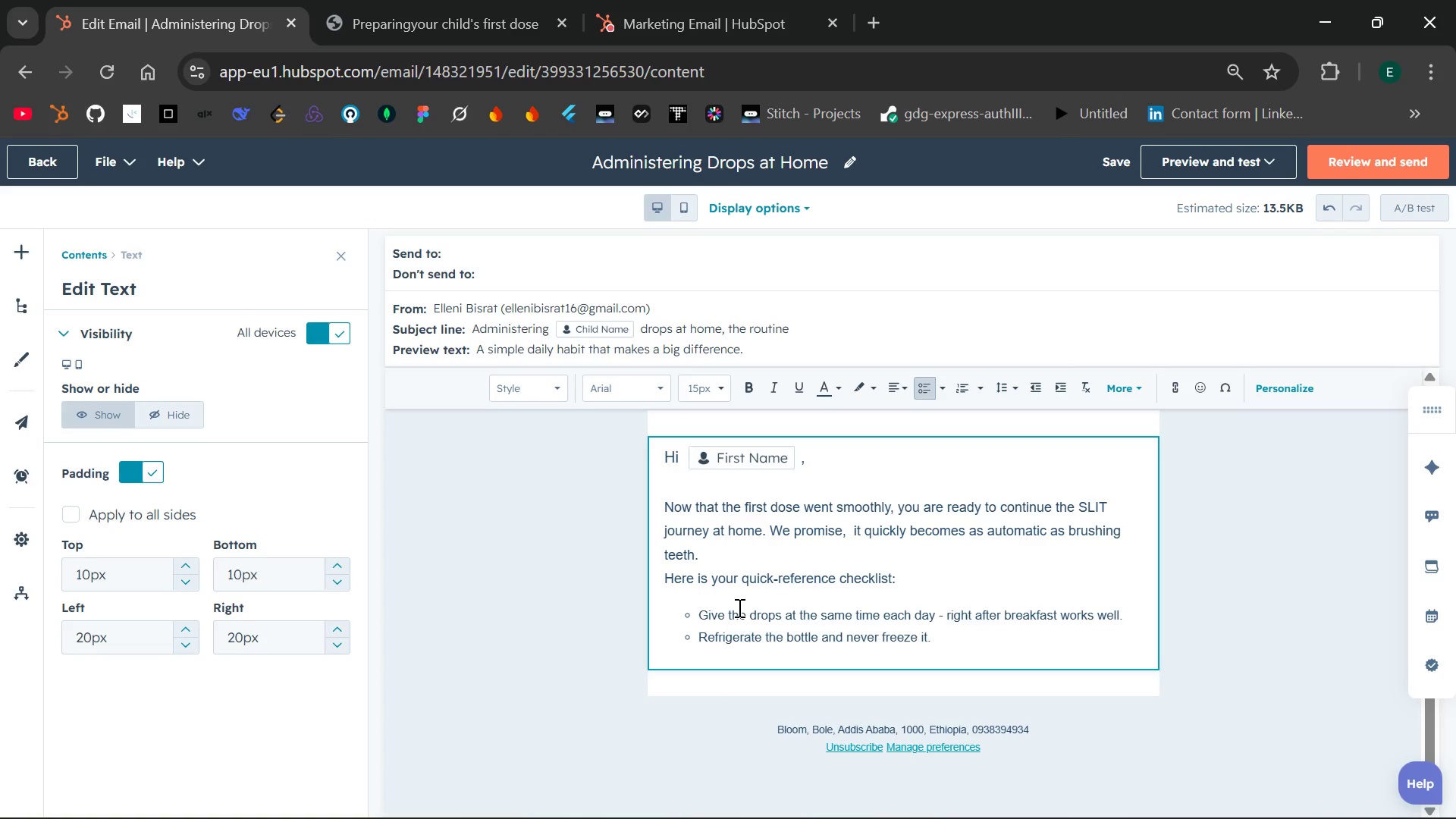 
key(Enter)
 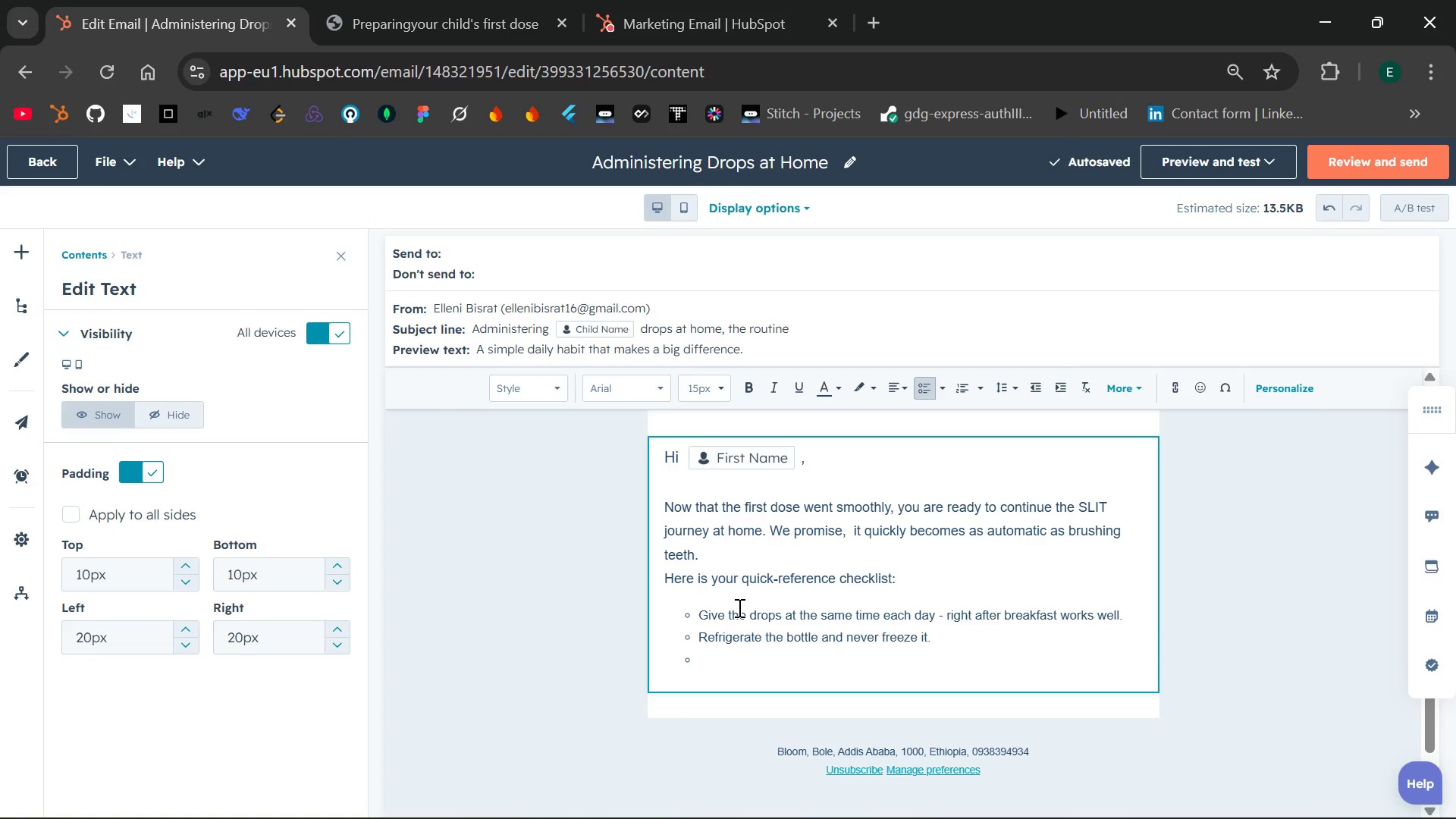 
wait(7.73)
 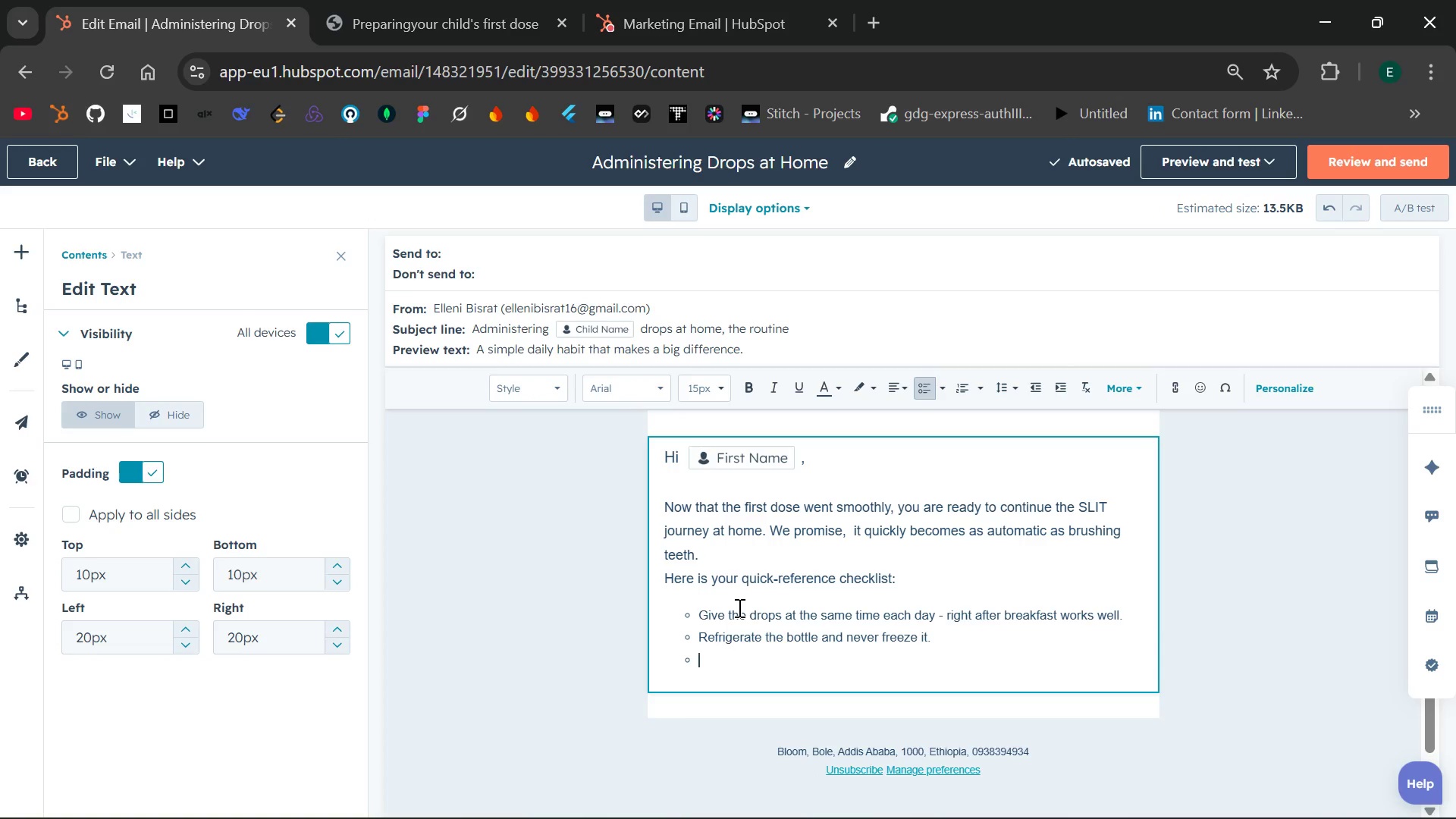 
type(y)
key(Backspace)
type(If {{ contact.child.firstname }})
 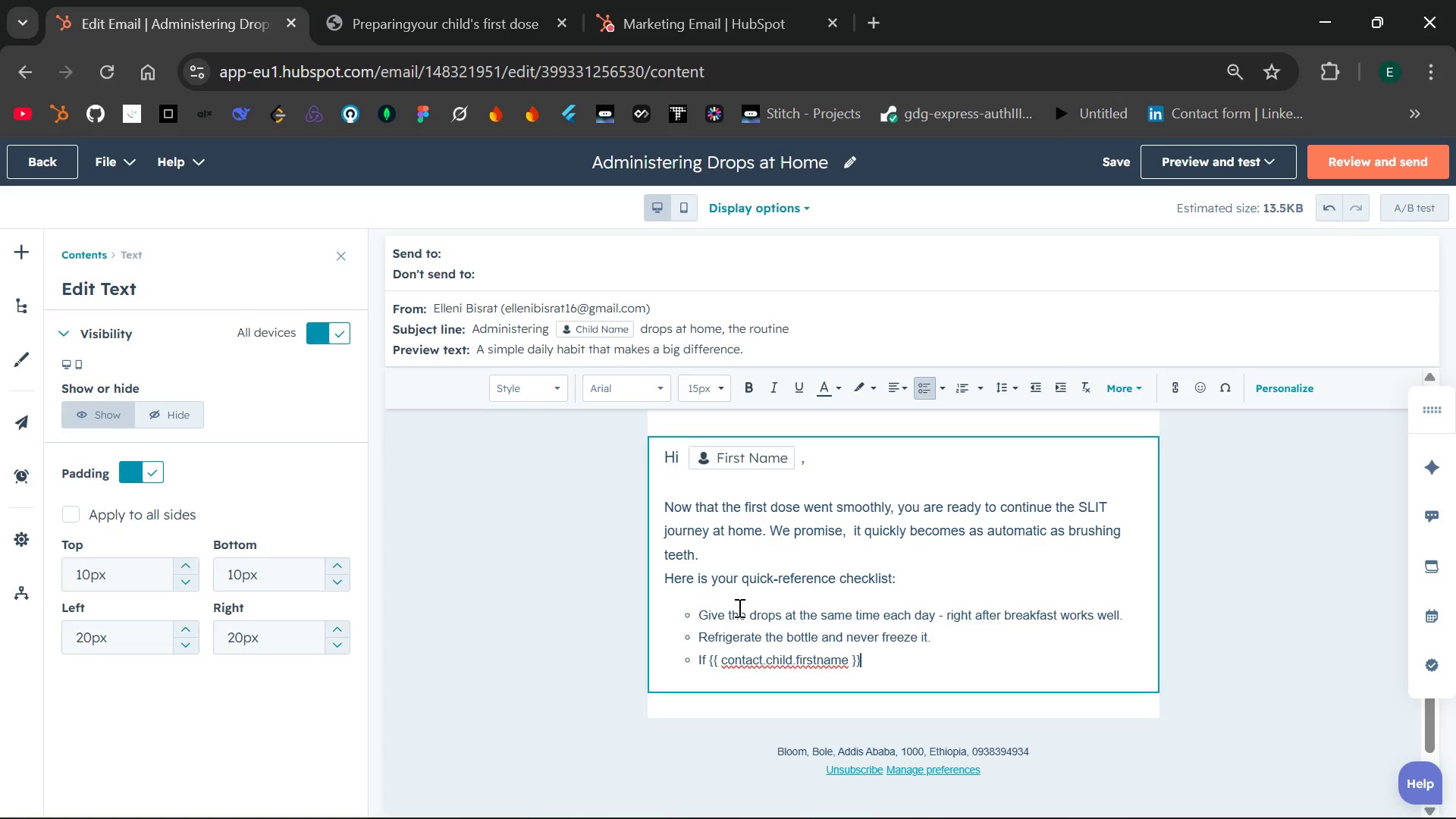 
left_click_drag(start_coordinate=[710, 661], to_coordinate=[865, 664])
 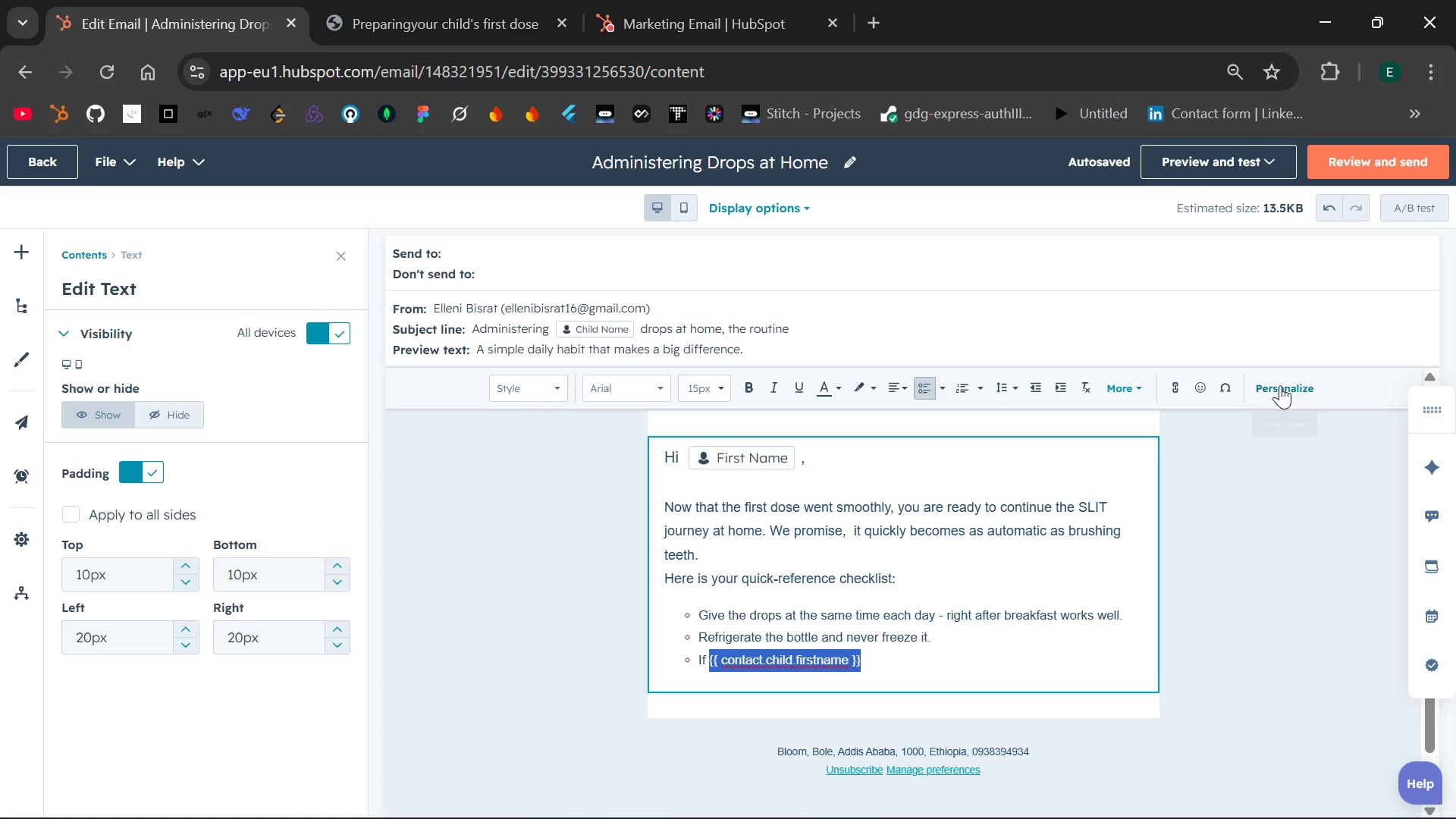 
left_click([1280, 385])
 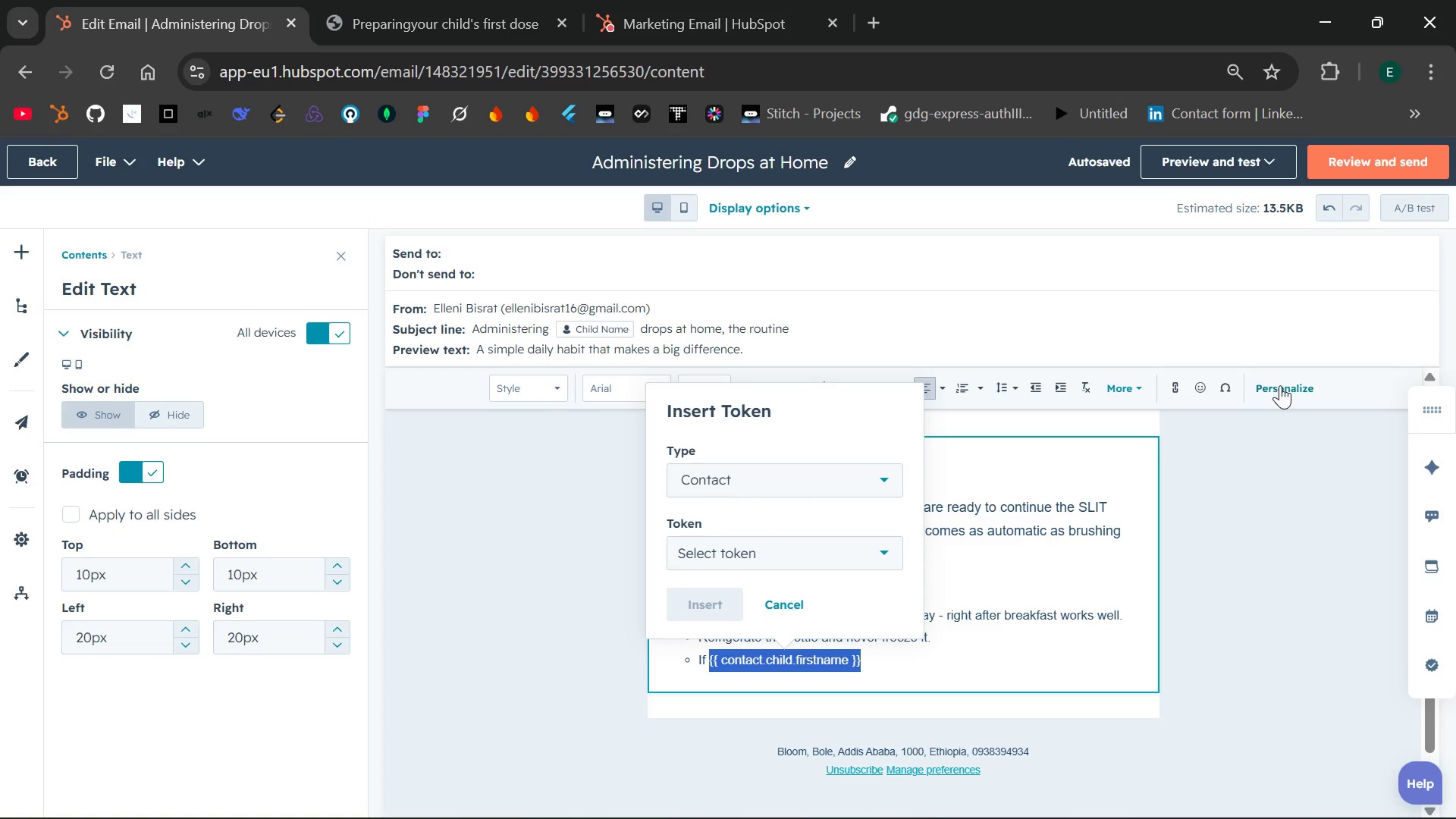 
wait(7.64)
 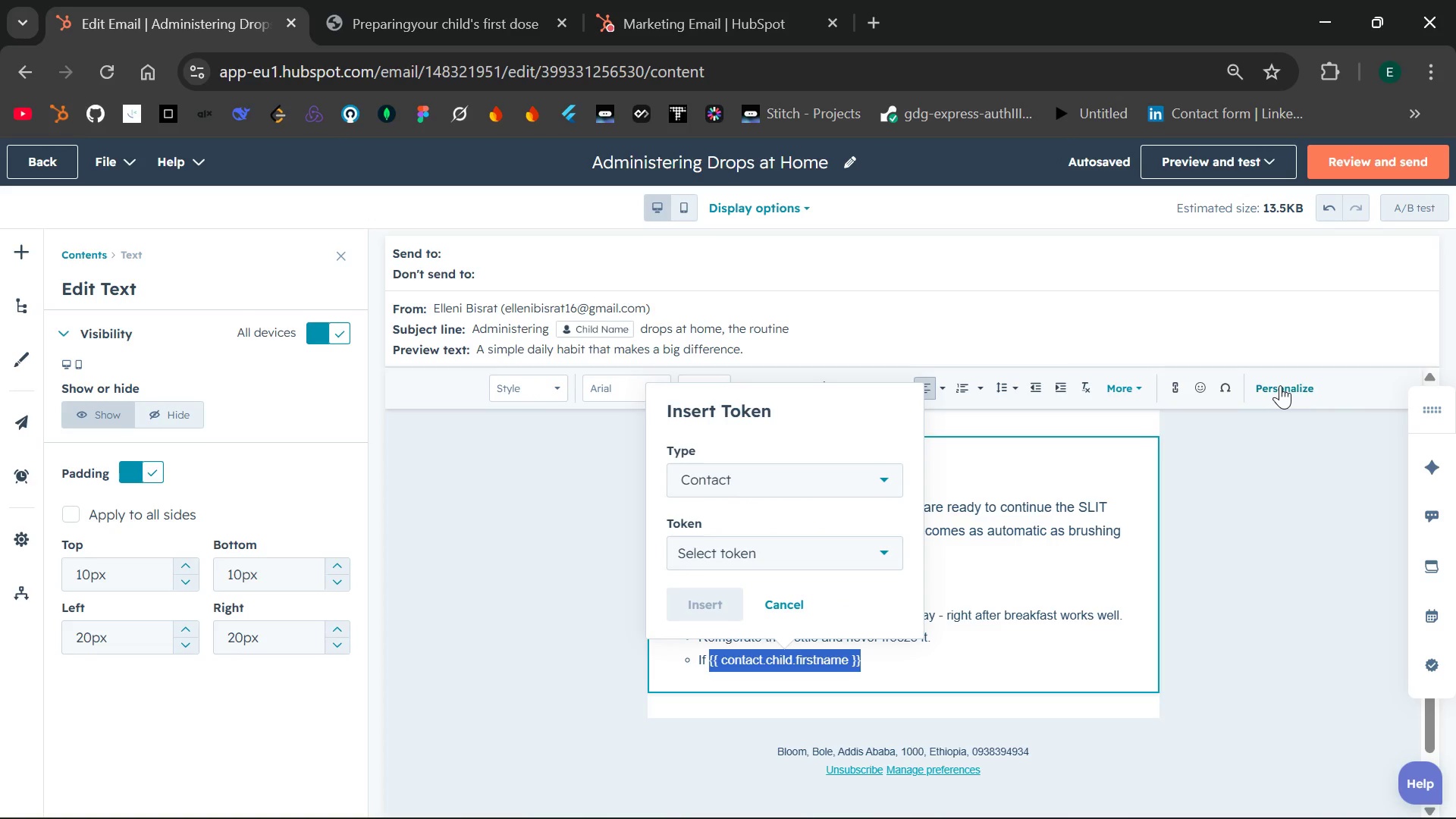 
left_click([880, 541])
 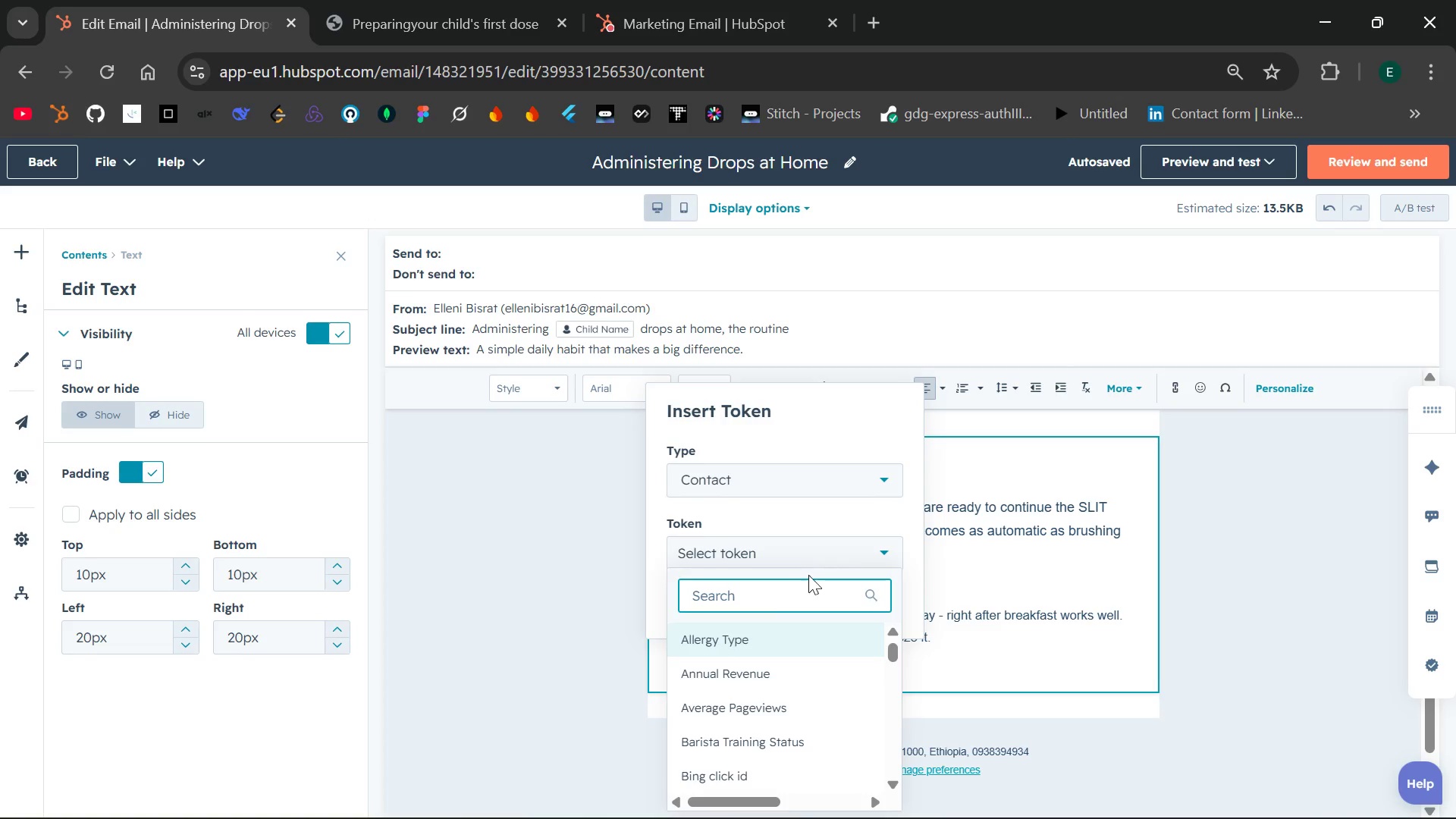 
type(child)
 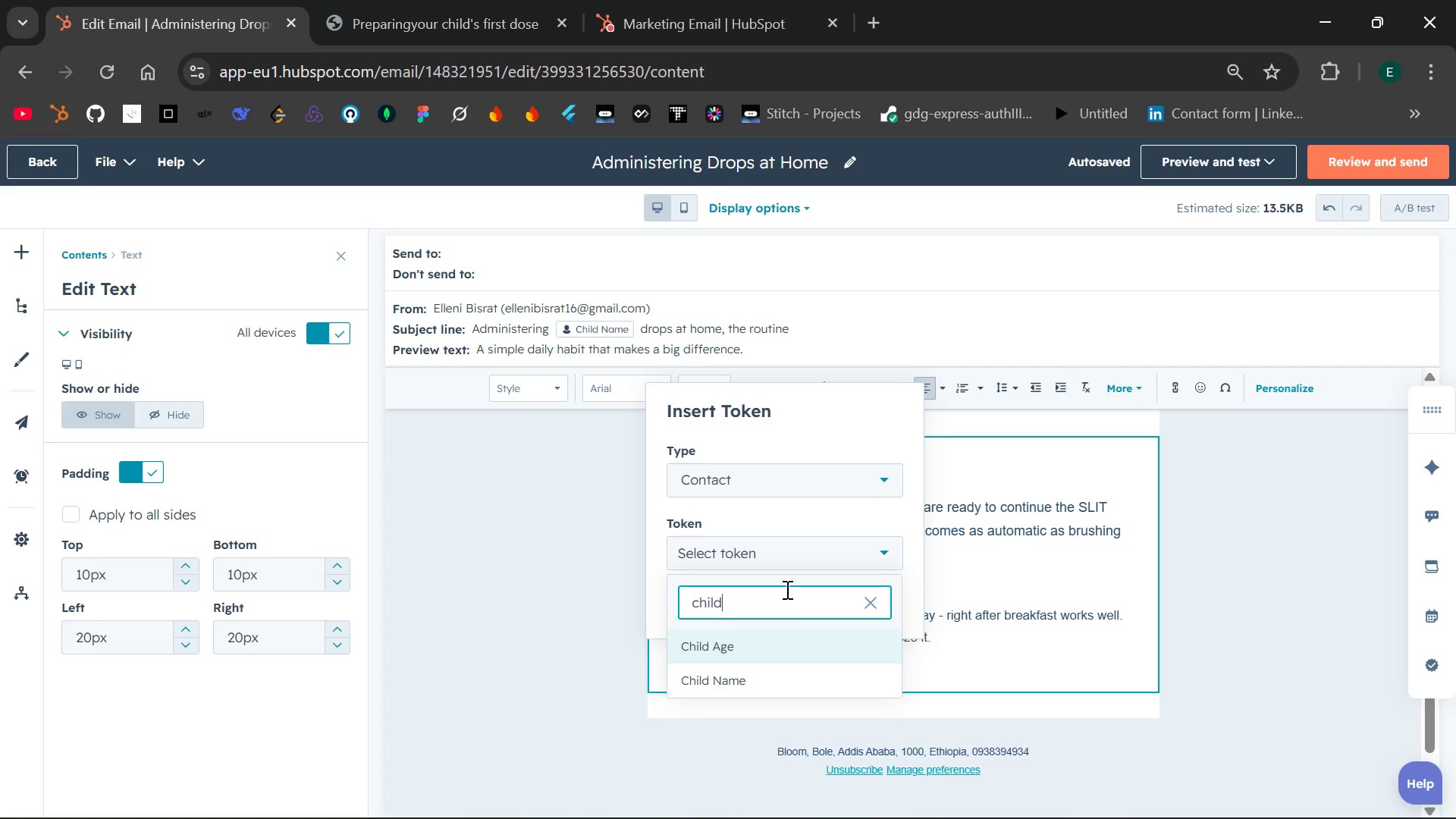 
left_click([755, 678])
 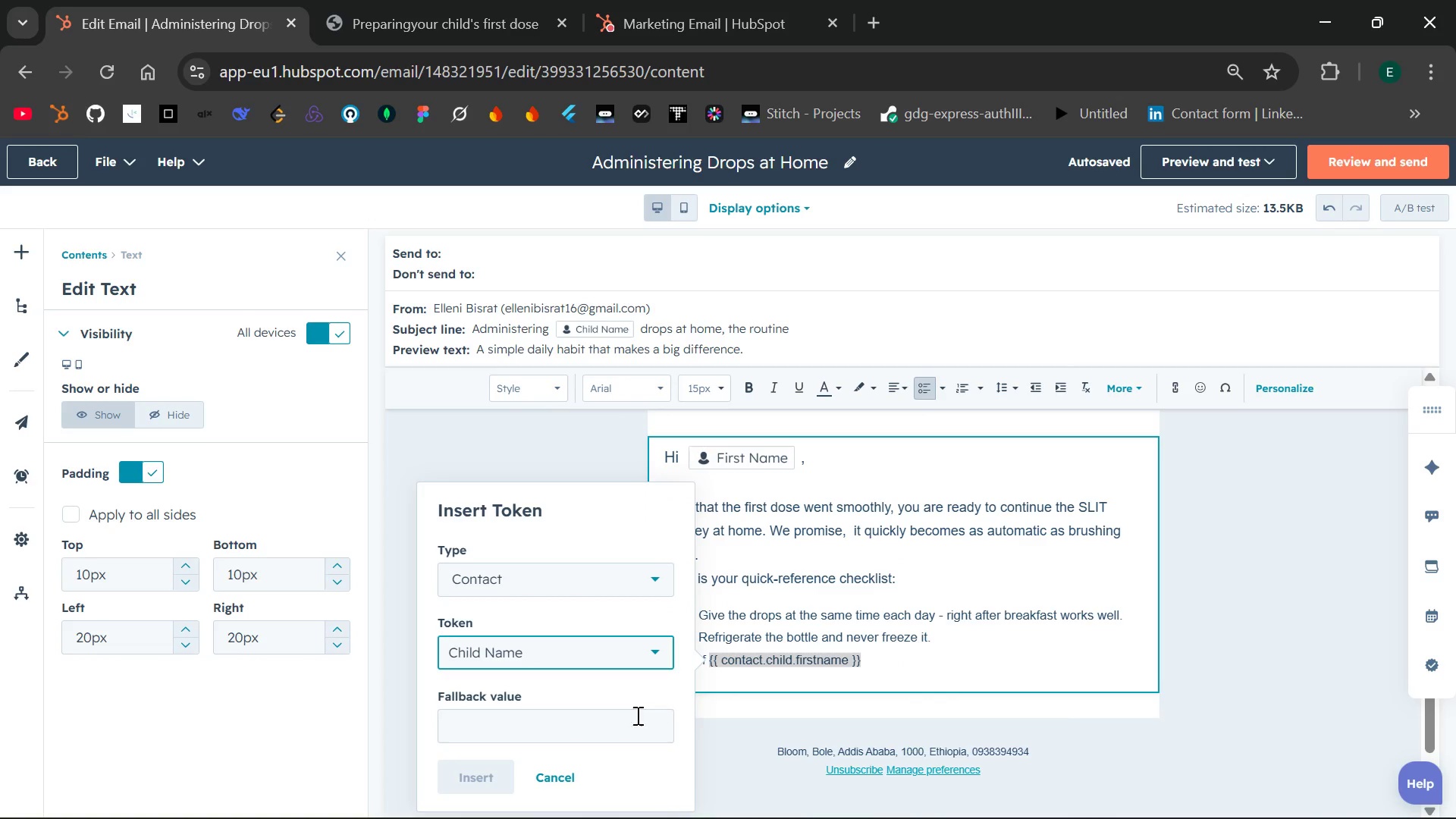 
left_click([604, 729])
 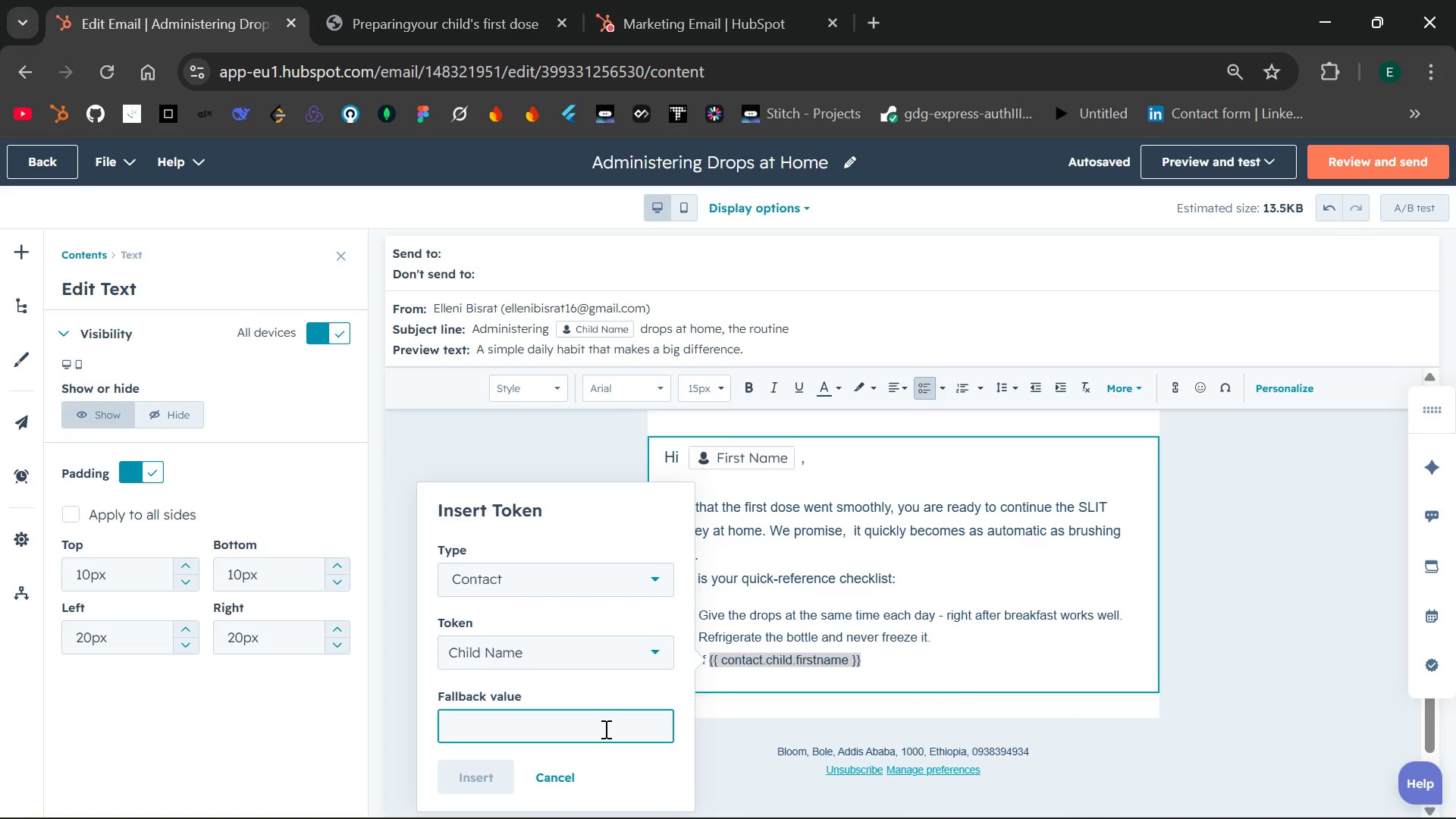 
type(your)
 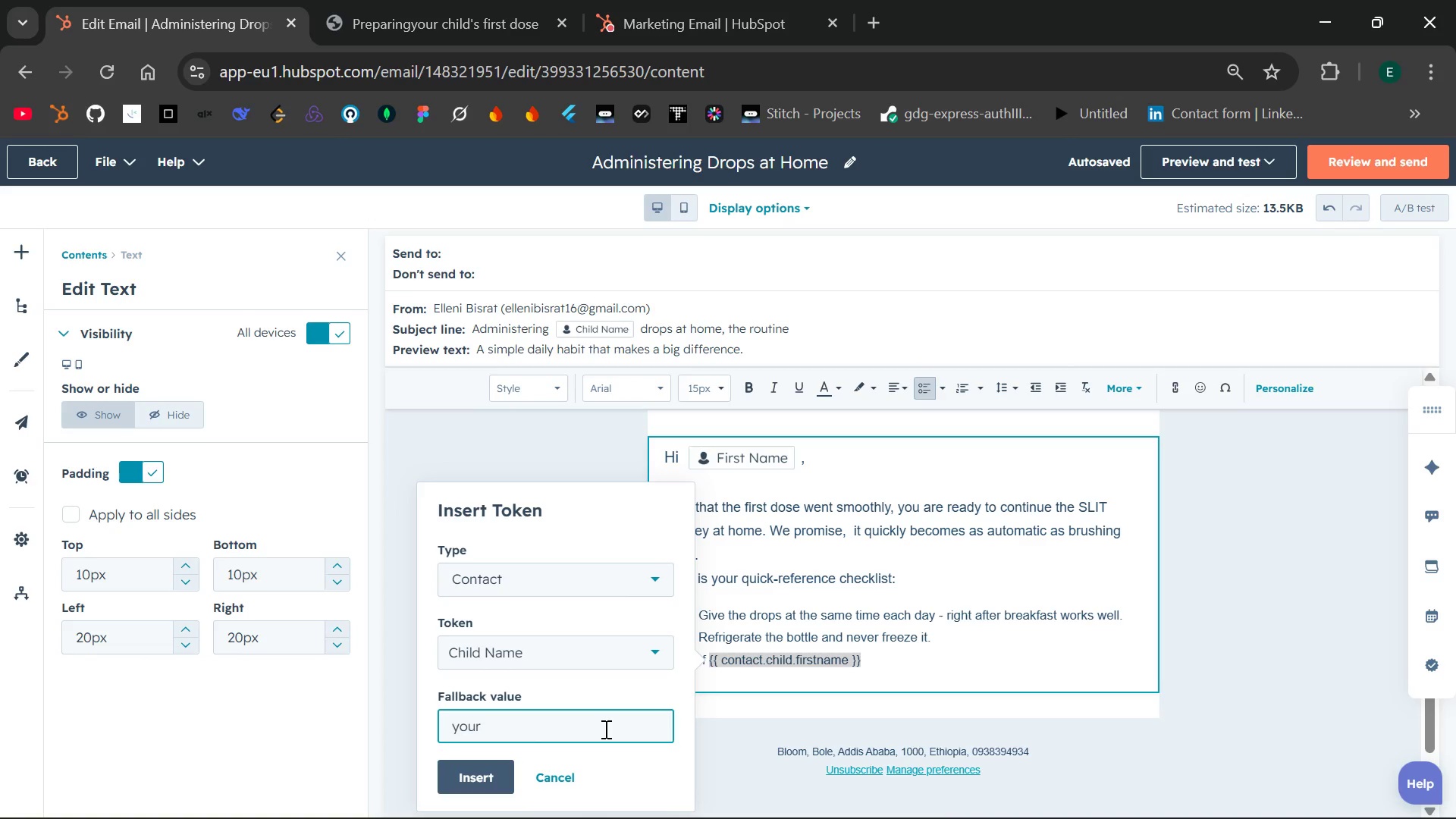 
wait(5.27)
 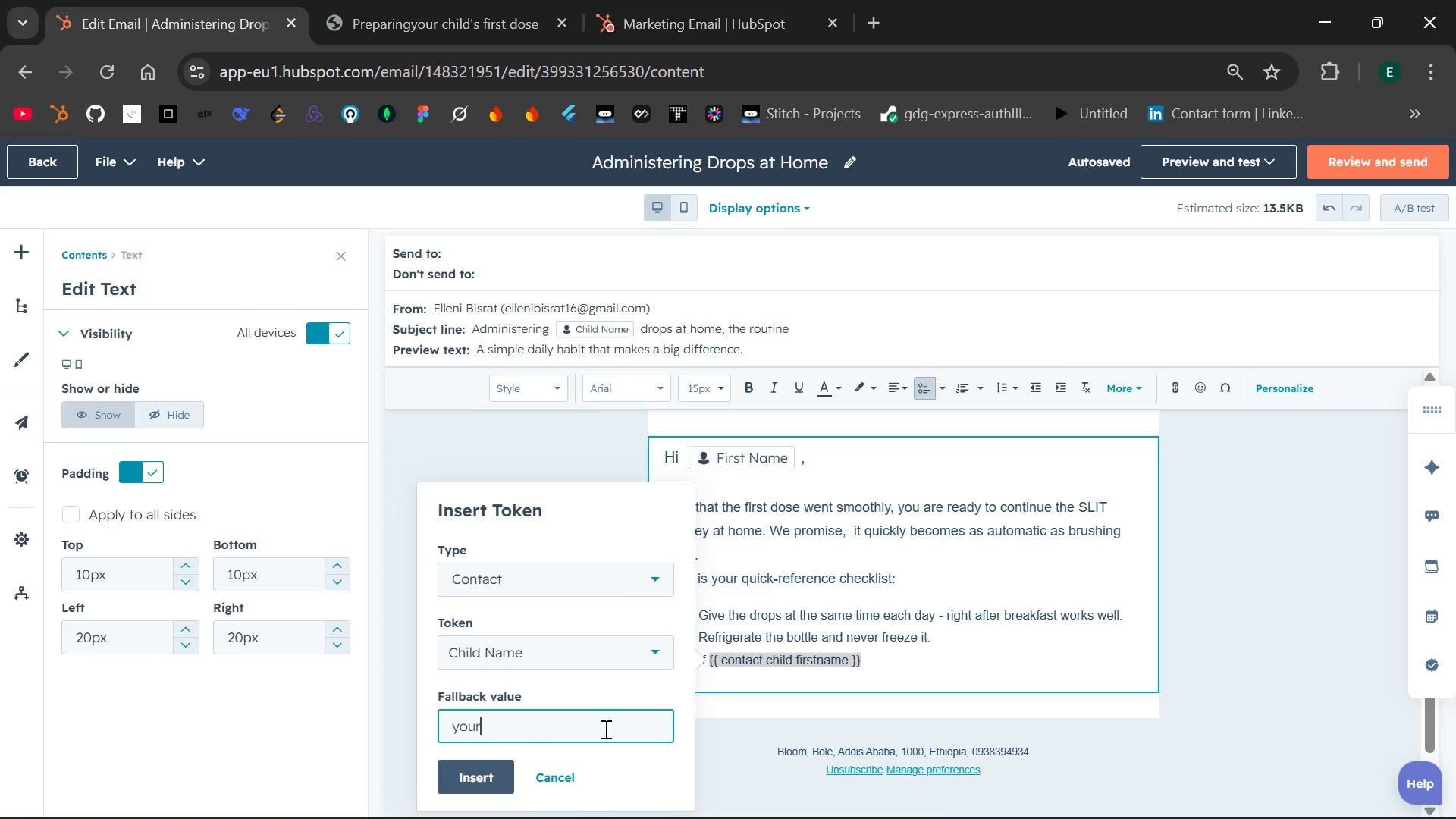 
type( child)
 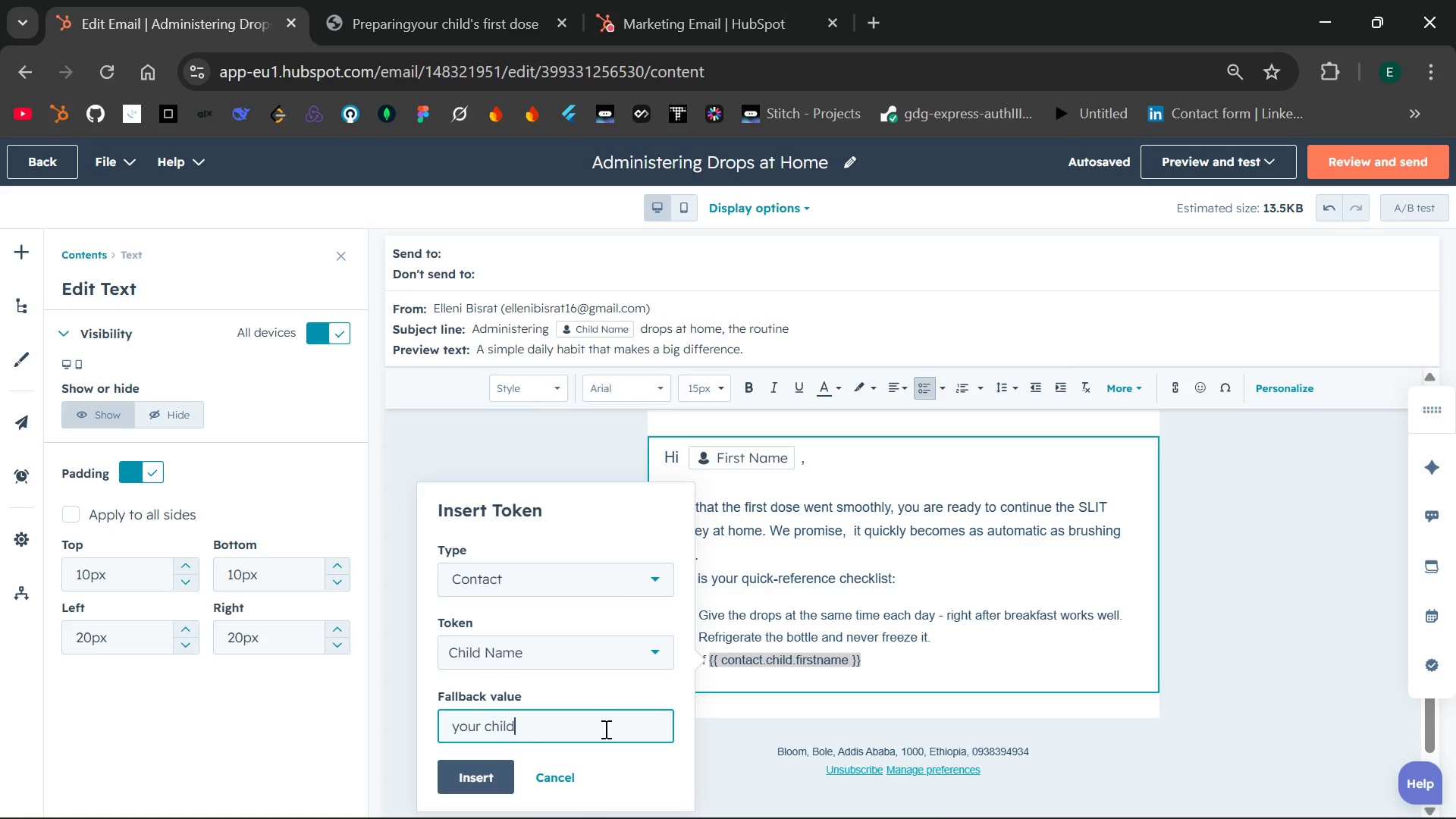 
left_click([487, 770])
 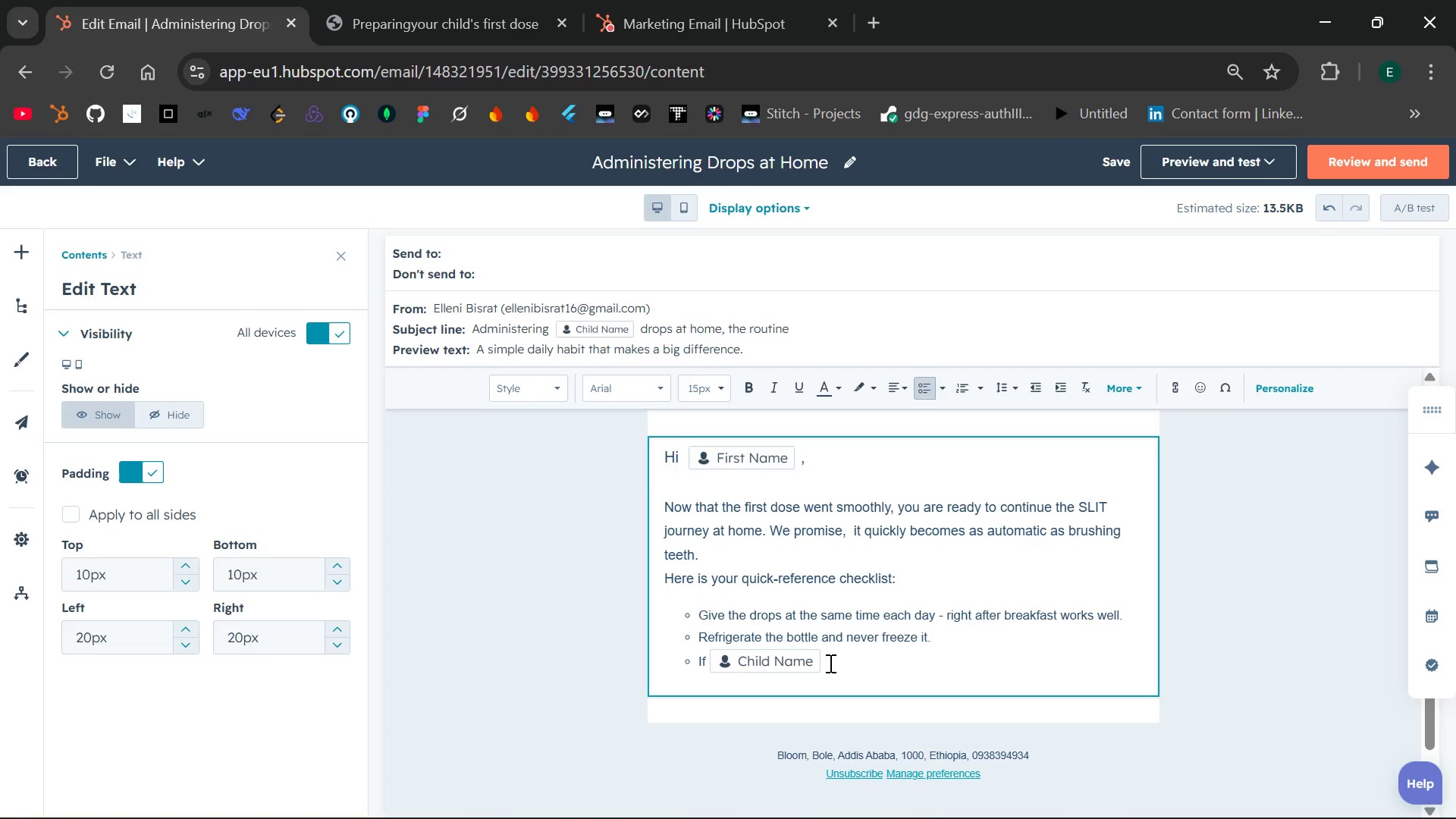 
type( feels sick )
 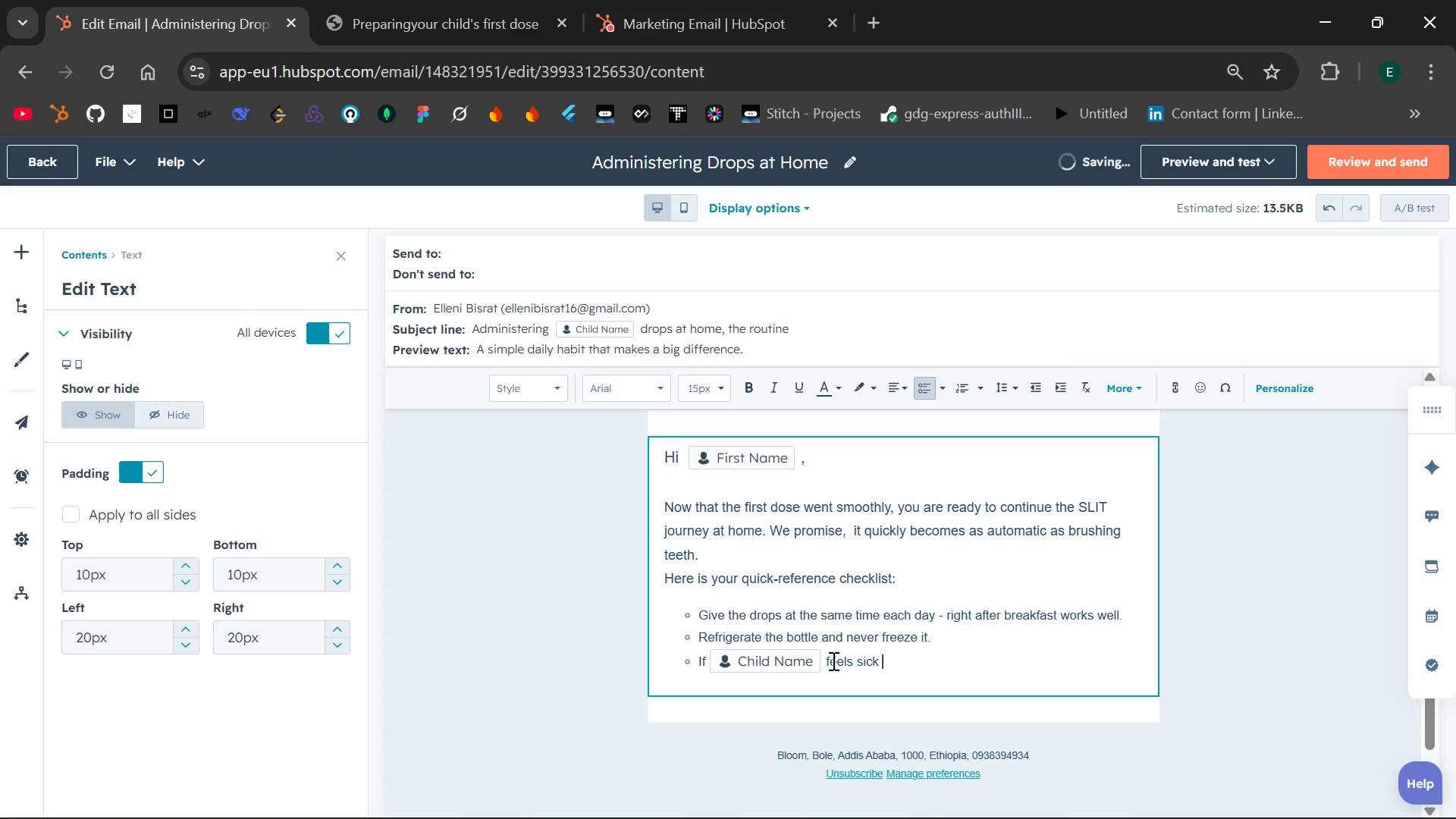 
type(()
key(Backspace)
type(like (fever,cold symptoms ))
 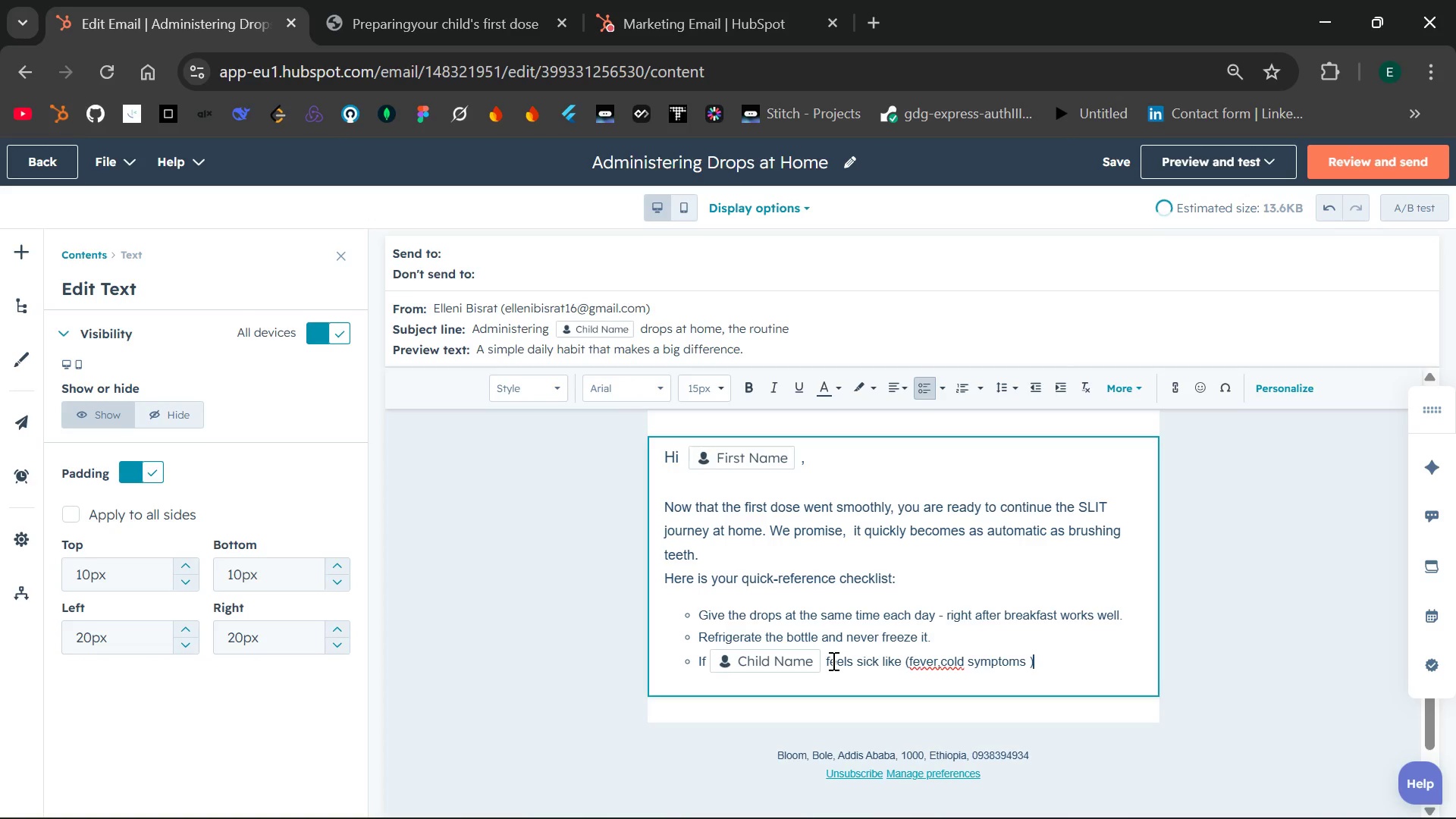 
wait(10.11)
 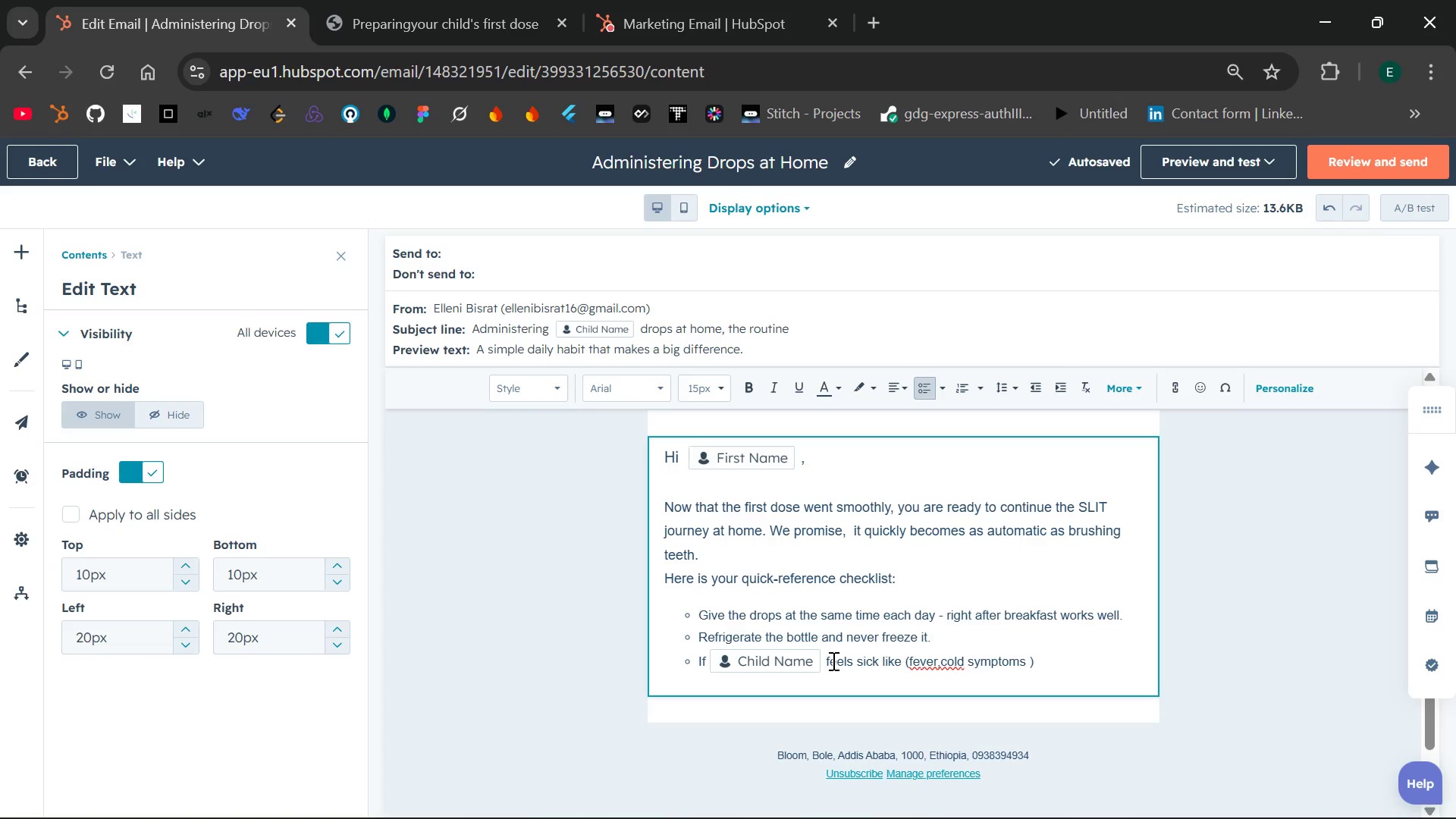 
left_click([940, 664])
 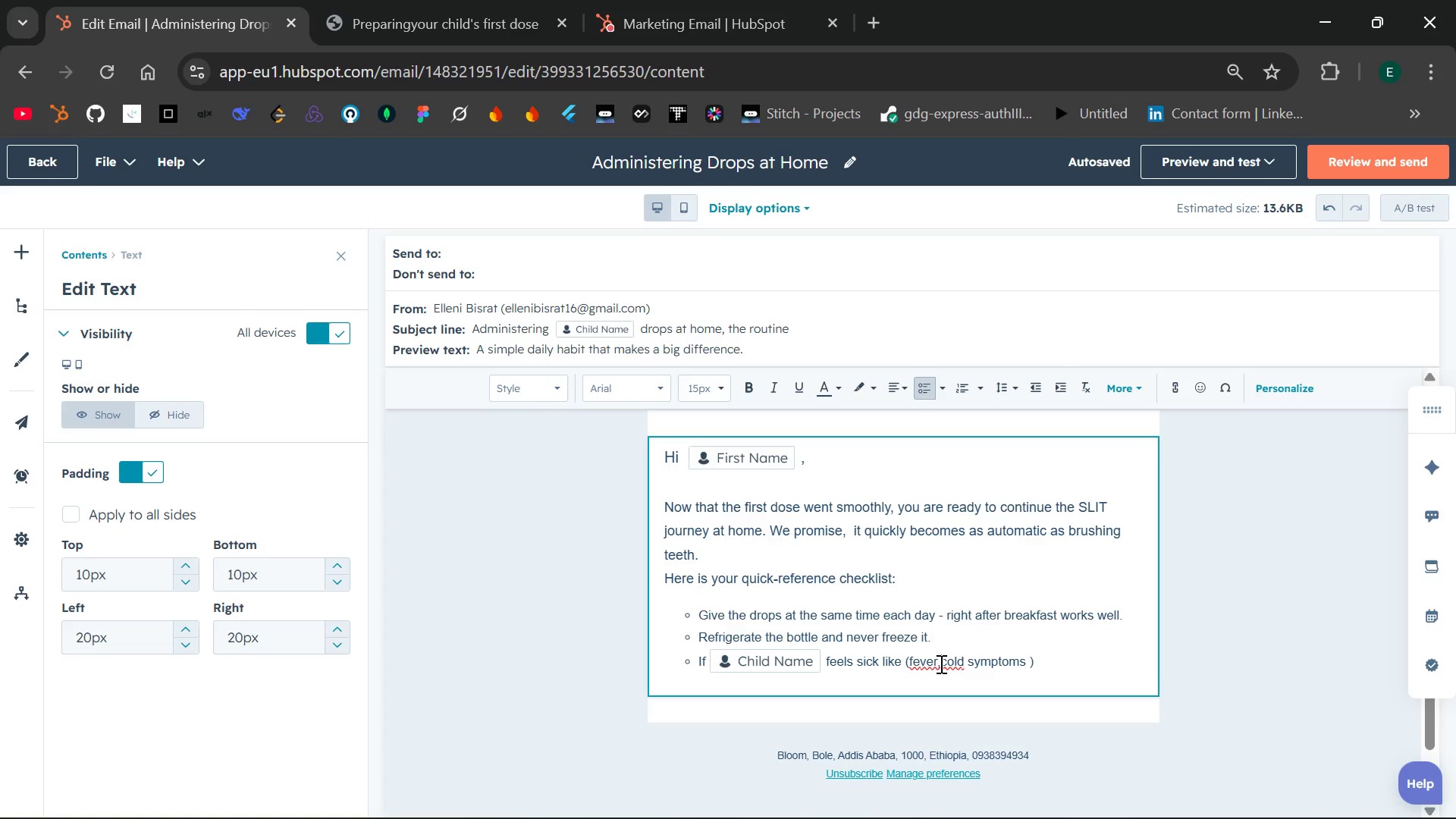 
key(Space)
 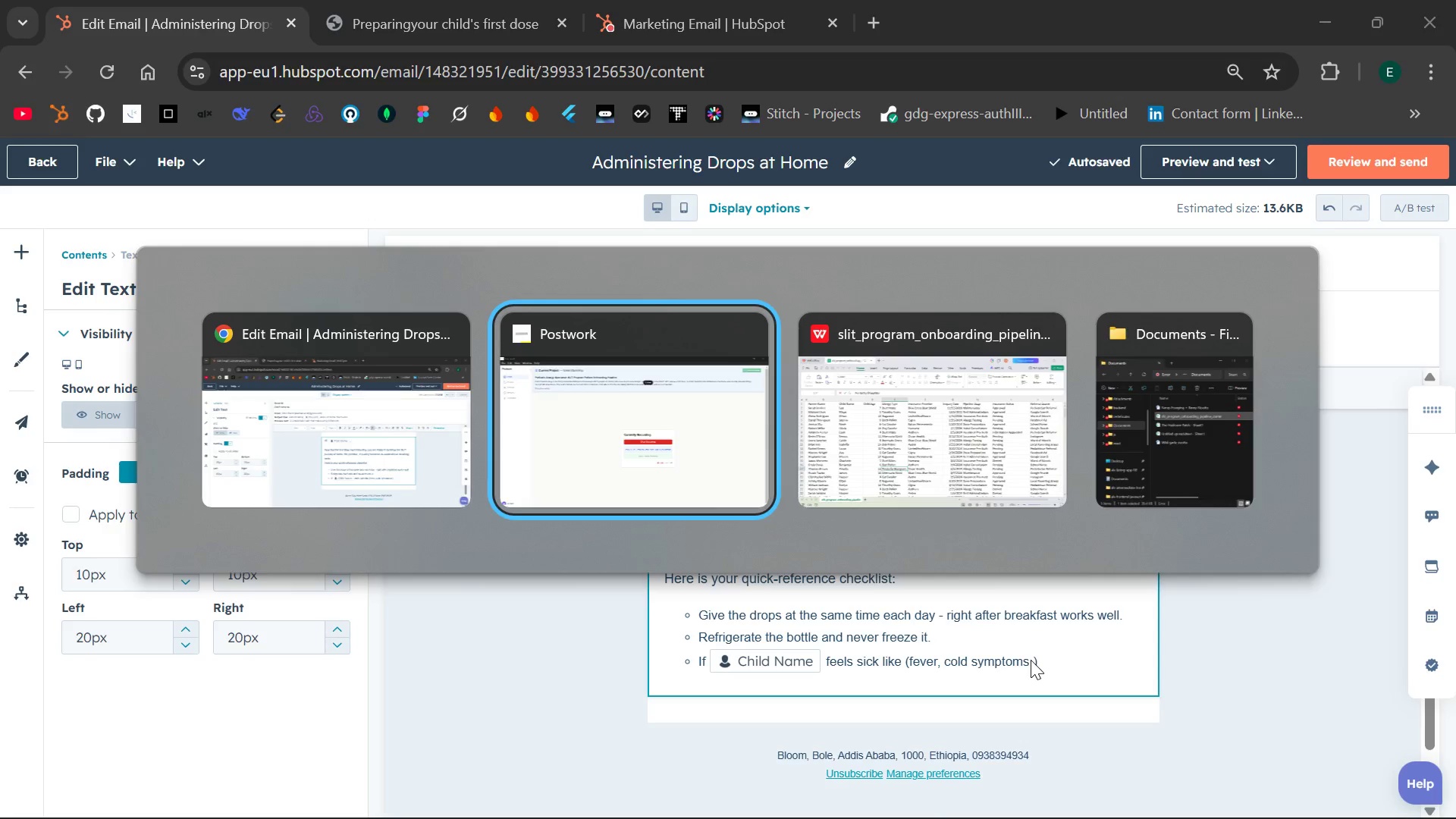 
wait(5.29)
 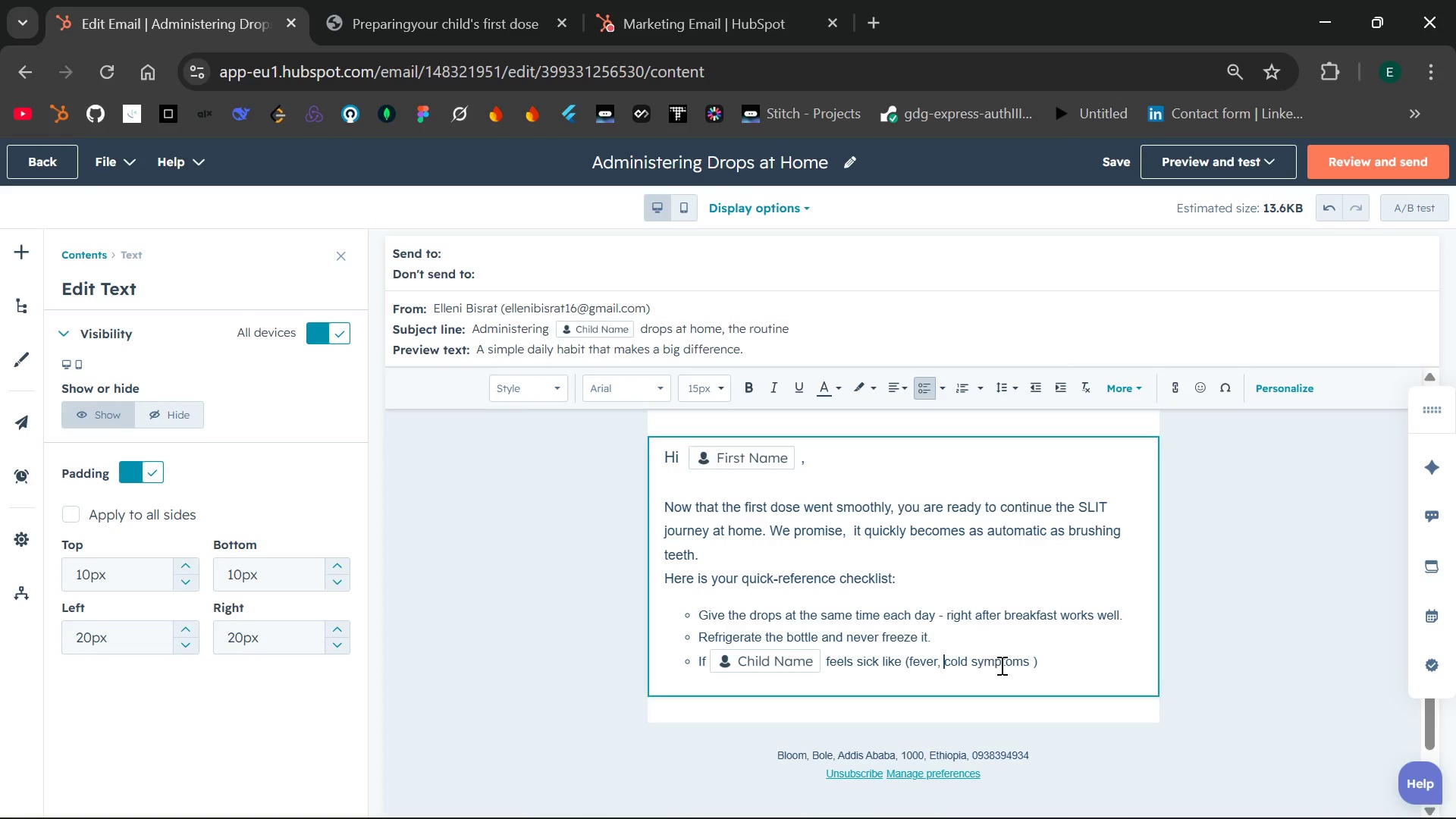 
mouse_move([1093, 504])
 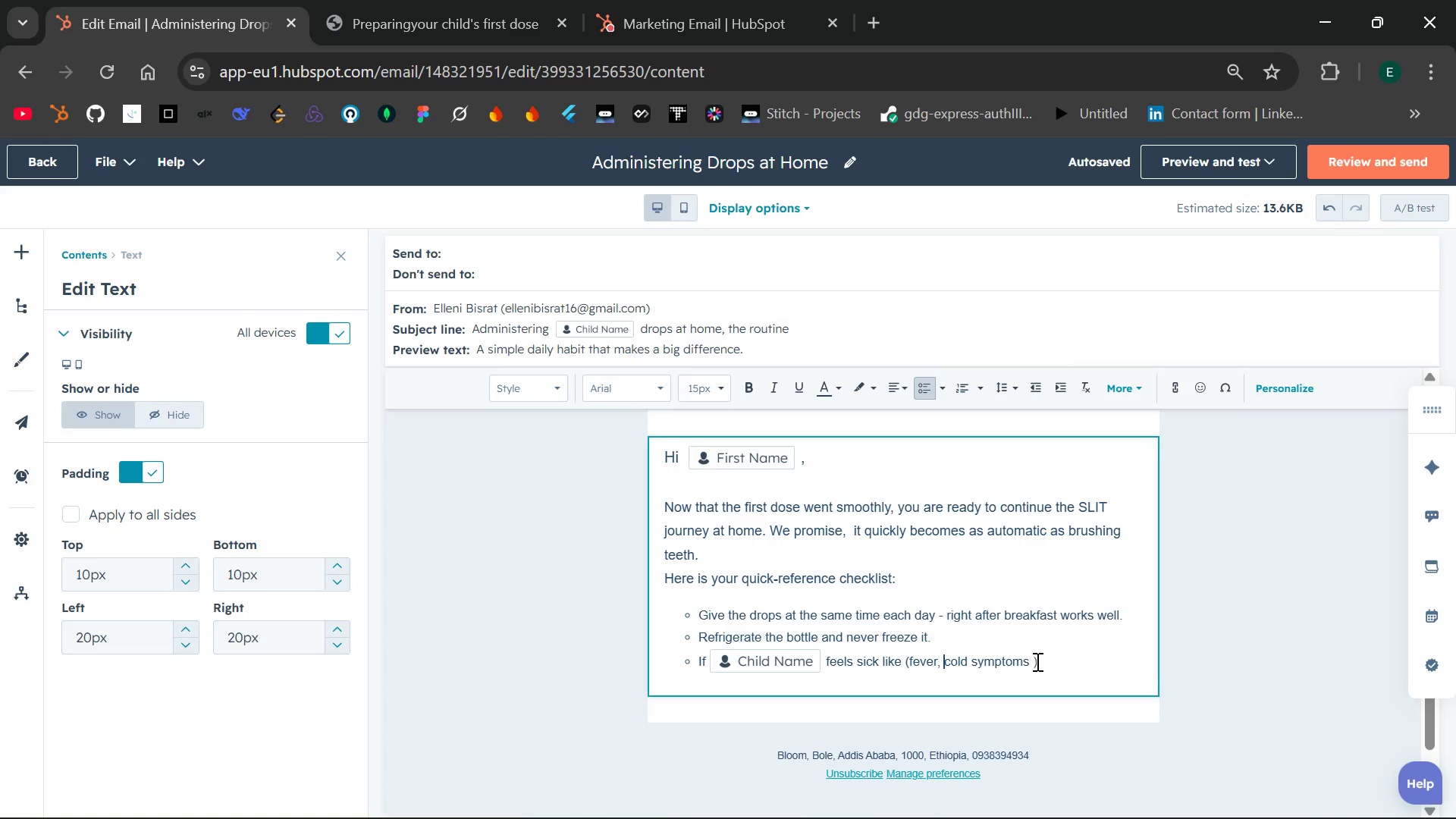 
wait(6.38)
 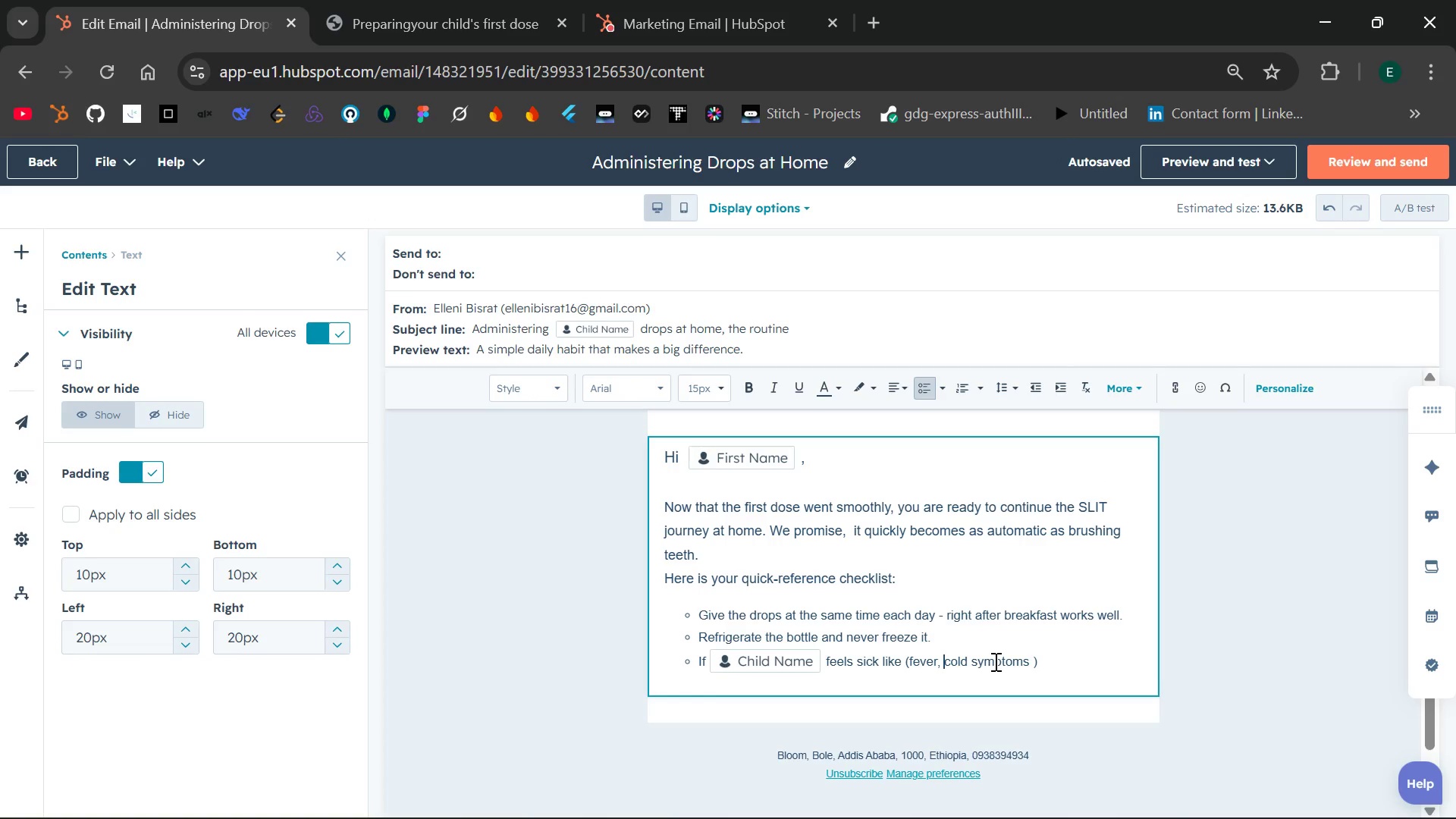 
left_click([1036, 662])
 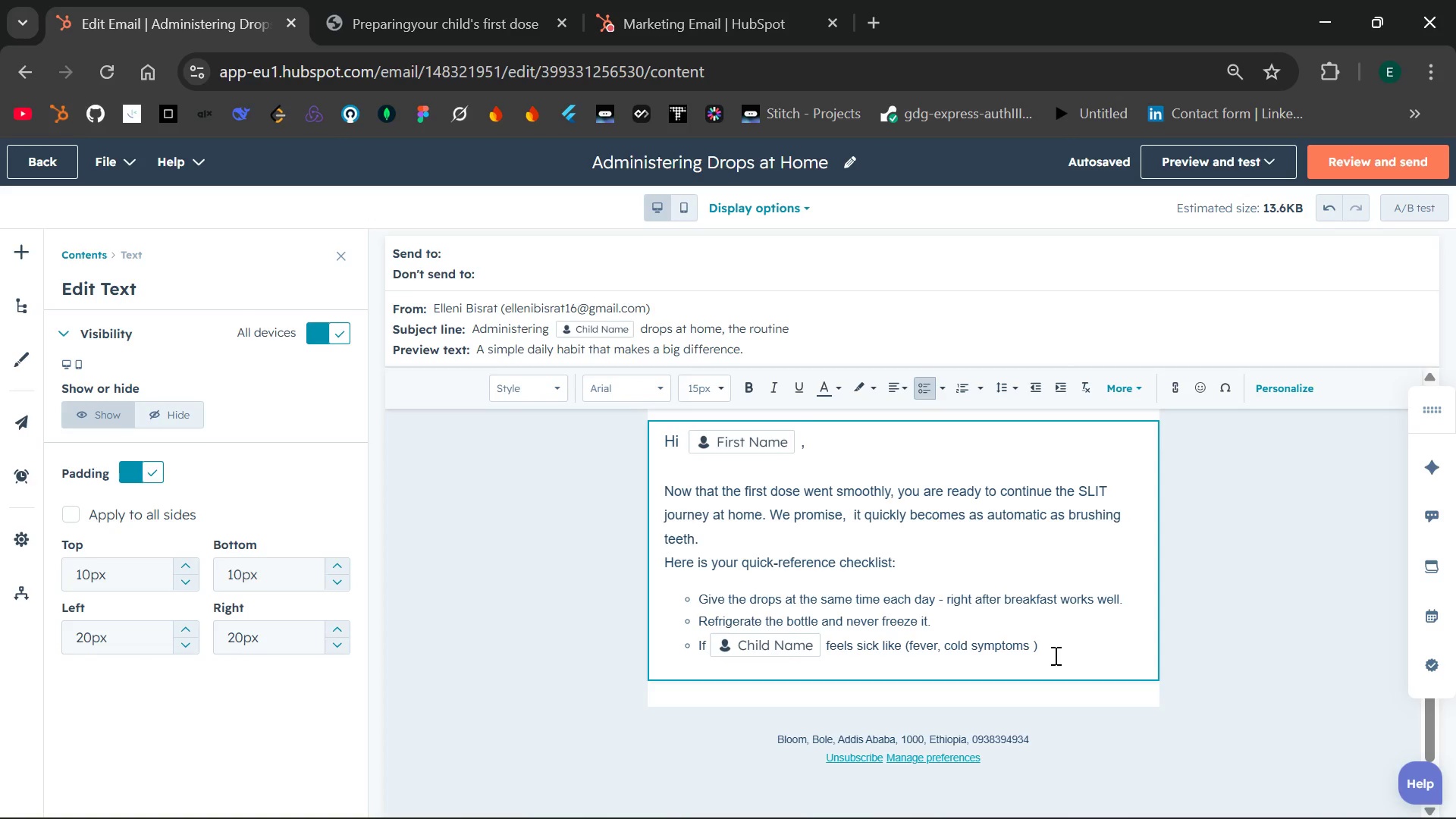 
wait(19.3)
 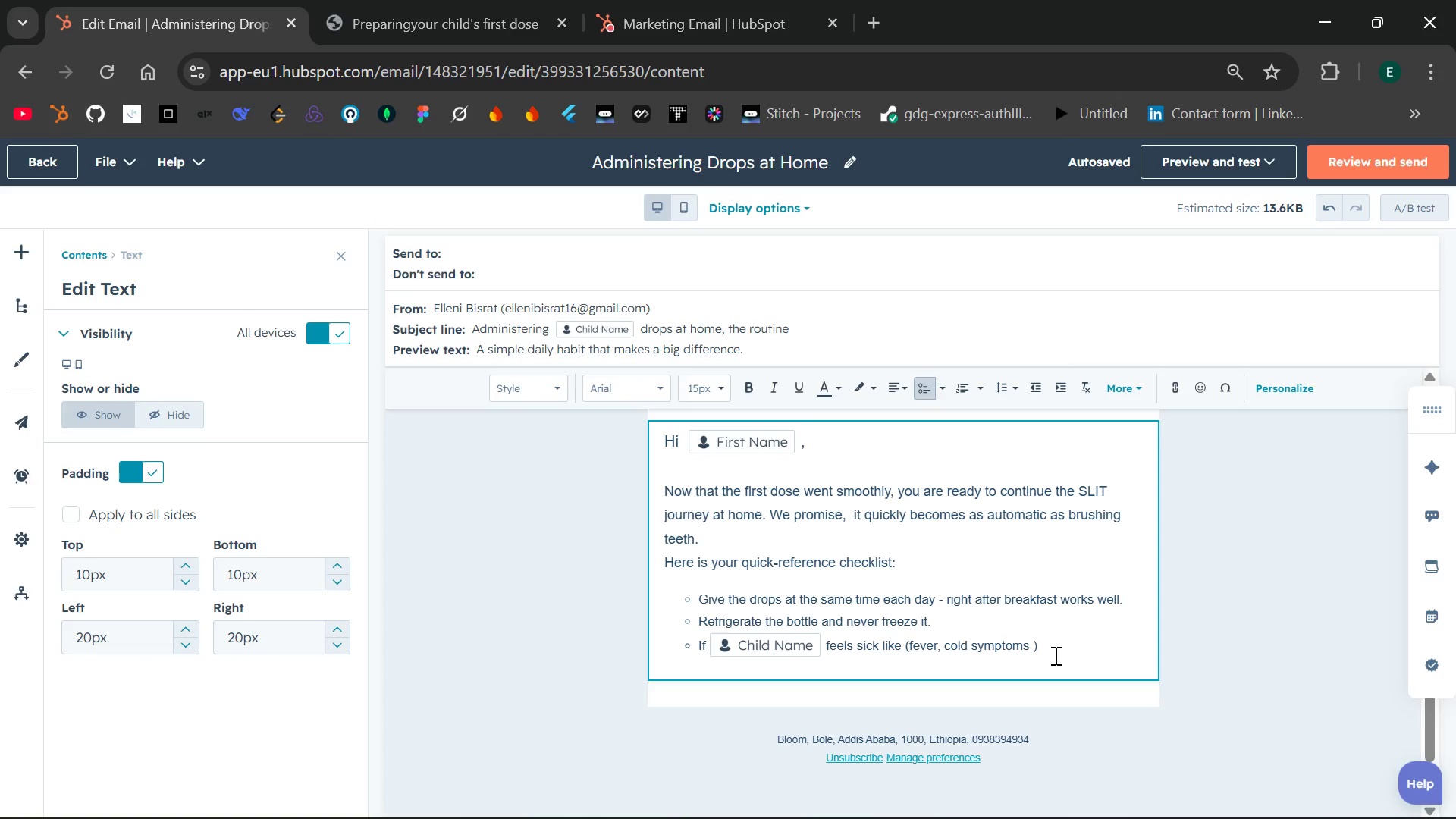 
type(s)
key(Backspace)
type( skip that day)
 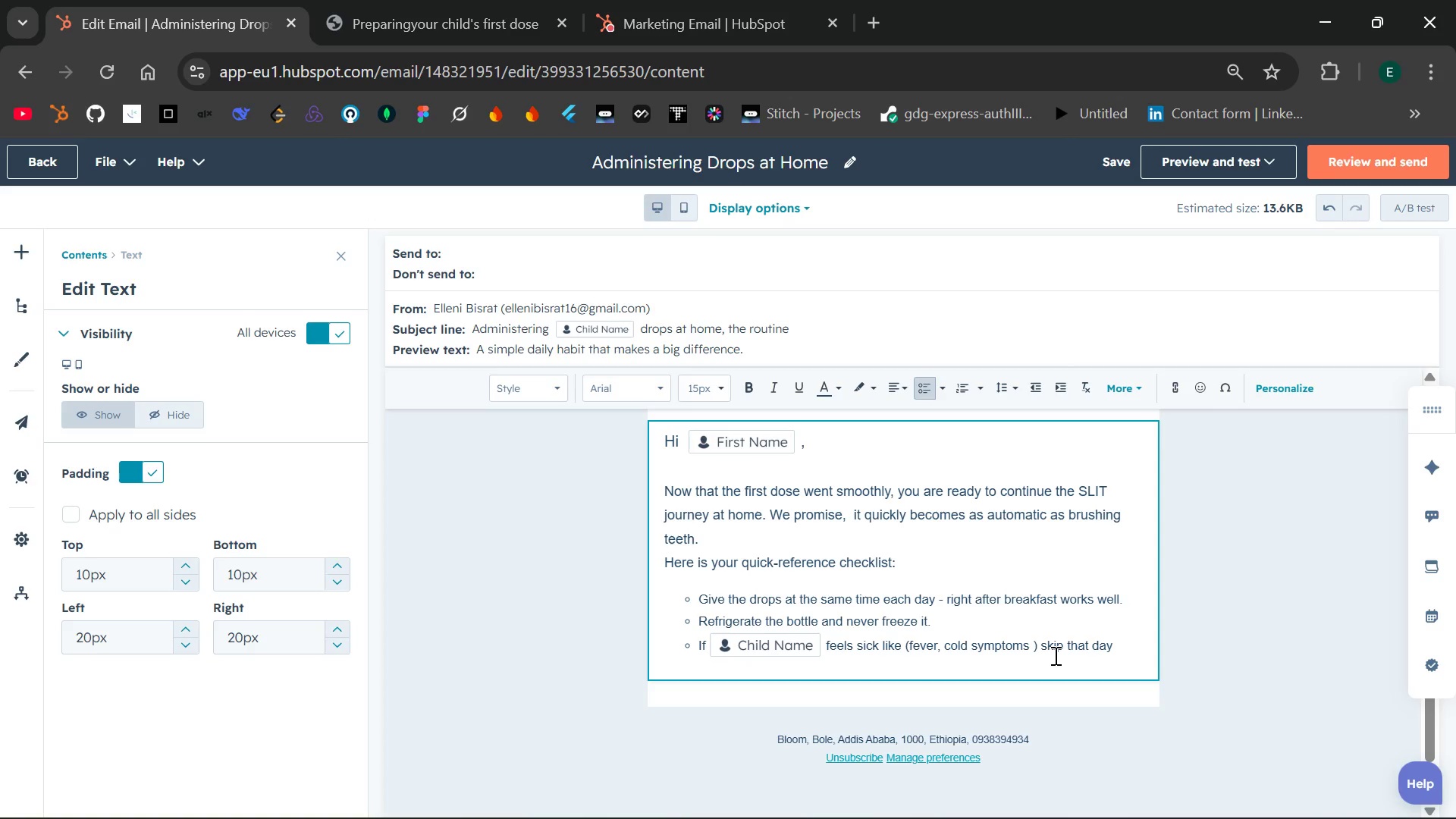 
type('s dose)
 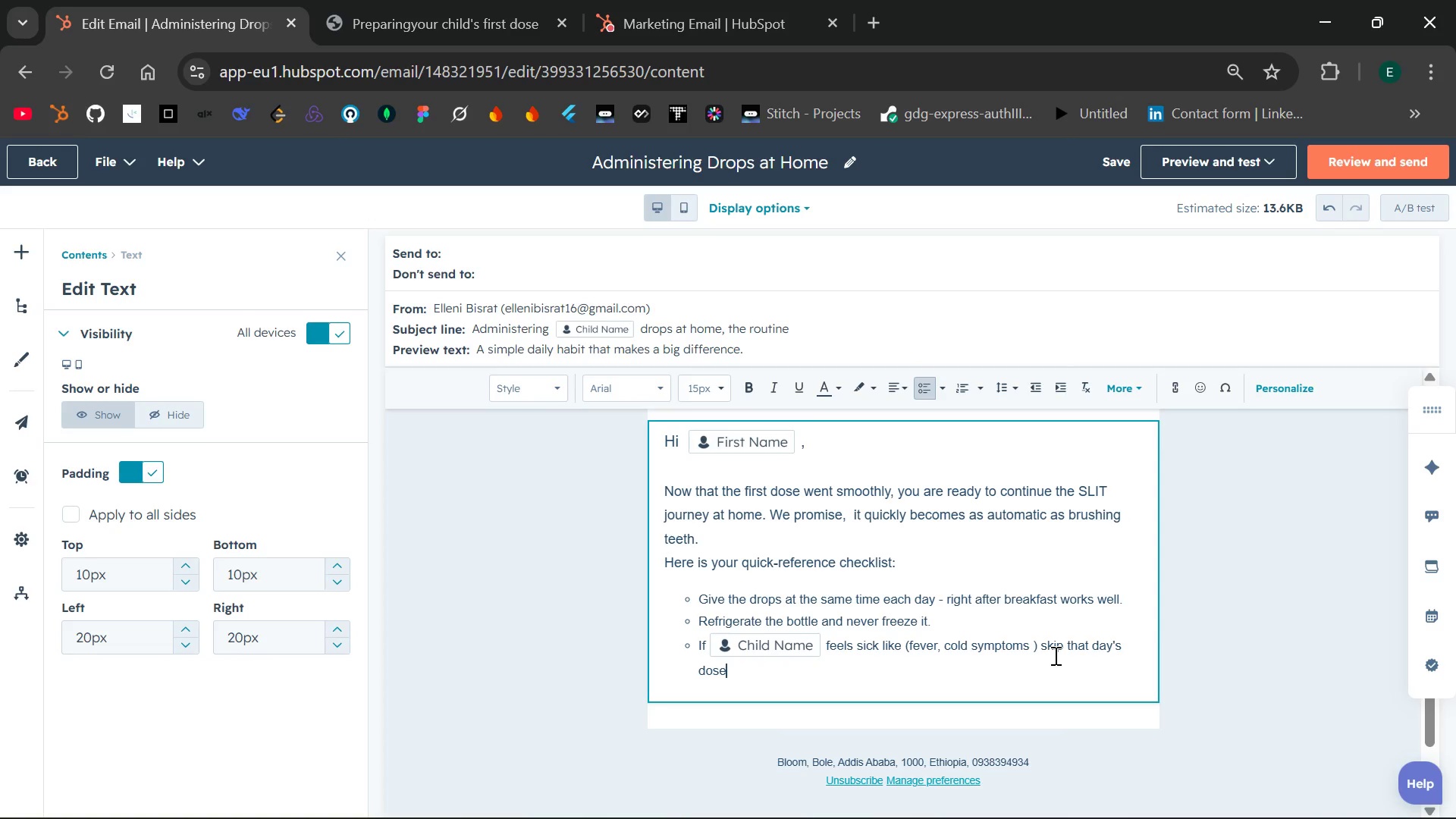 
type( and let us know )
 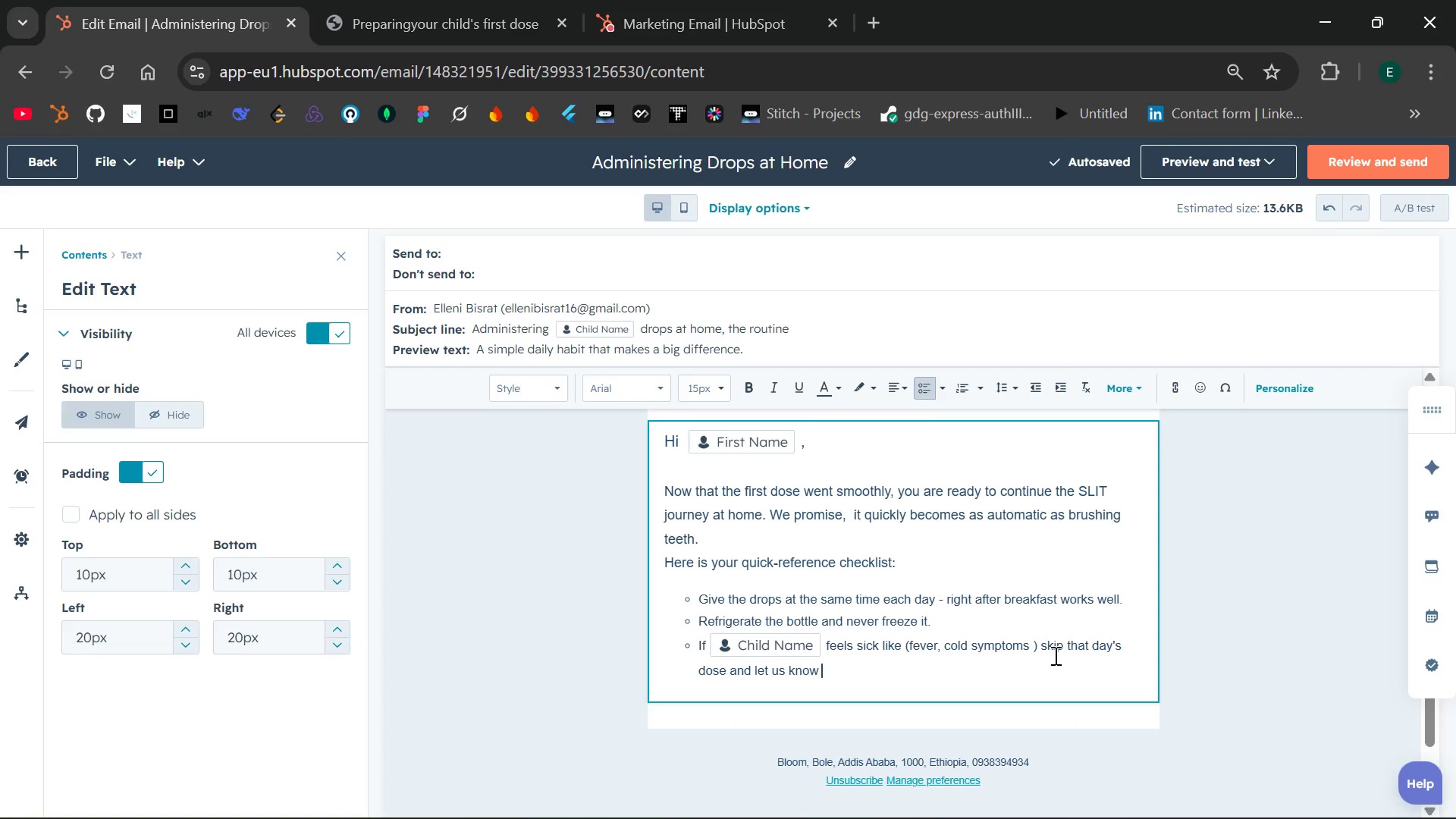 
wait(7.3)
 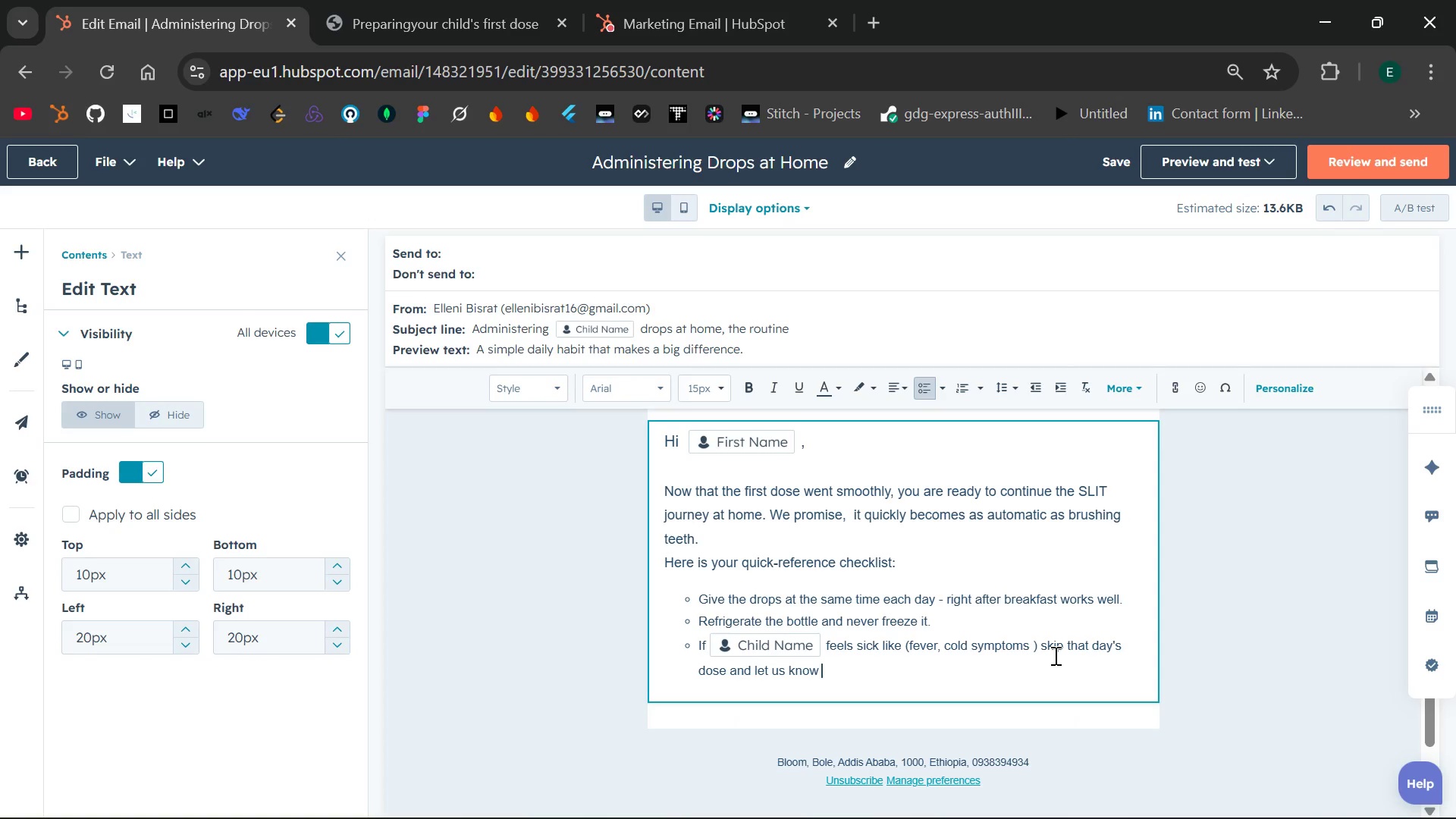 
key(Period)
 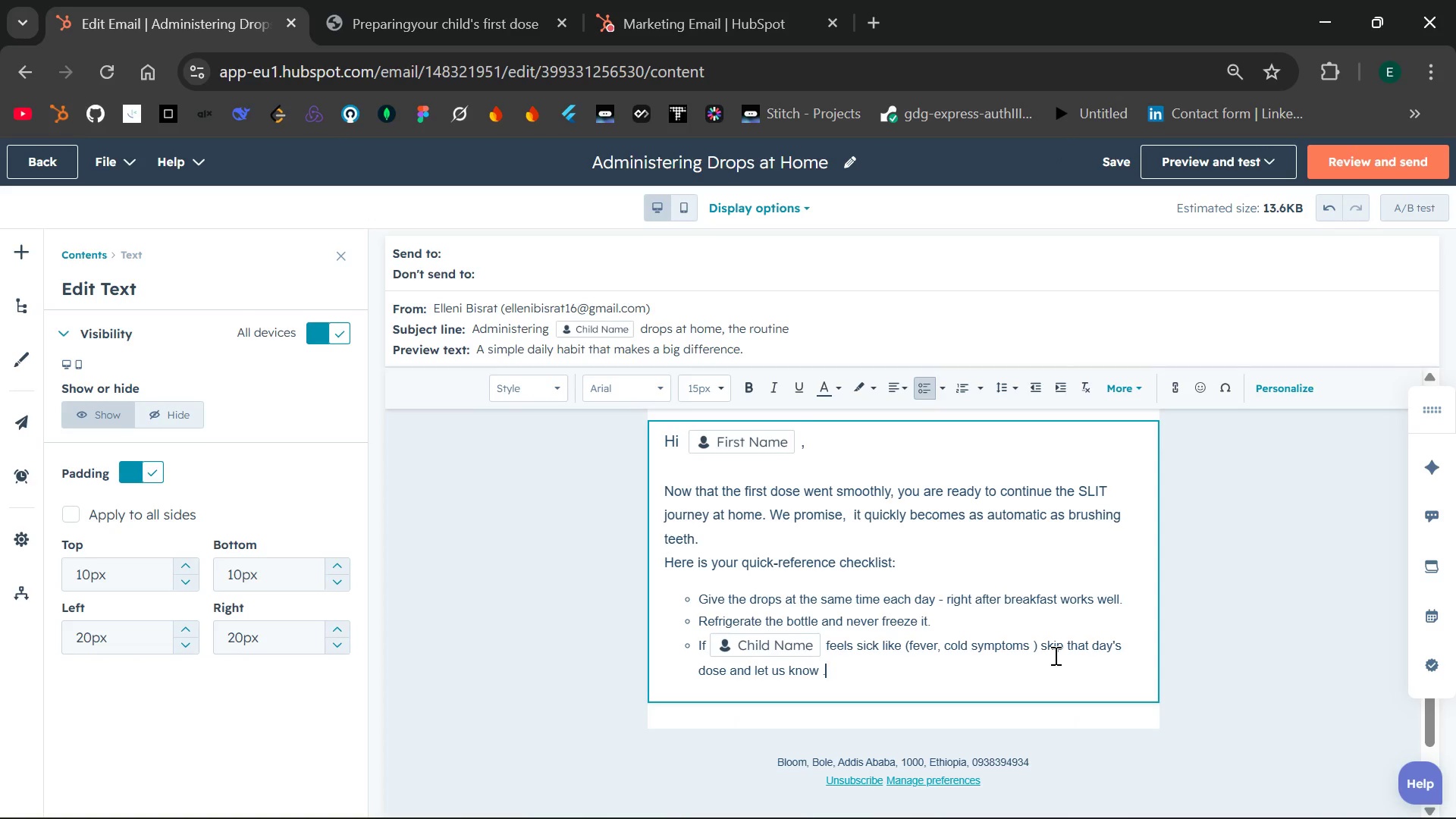 
key(Enter)
 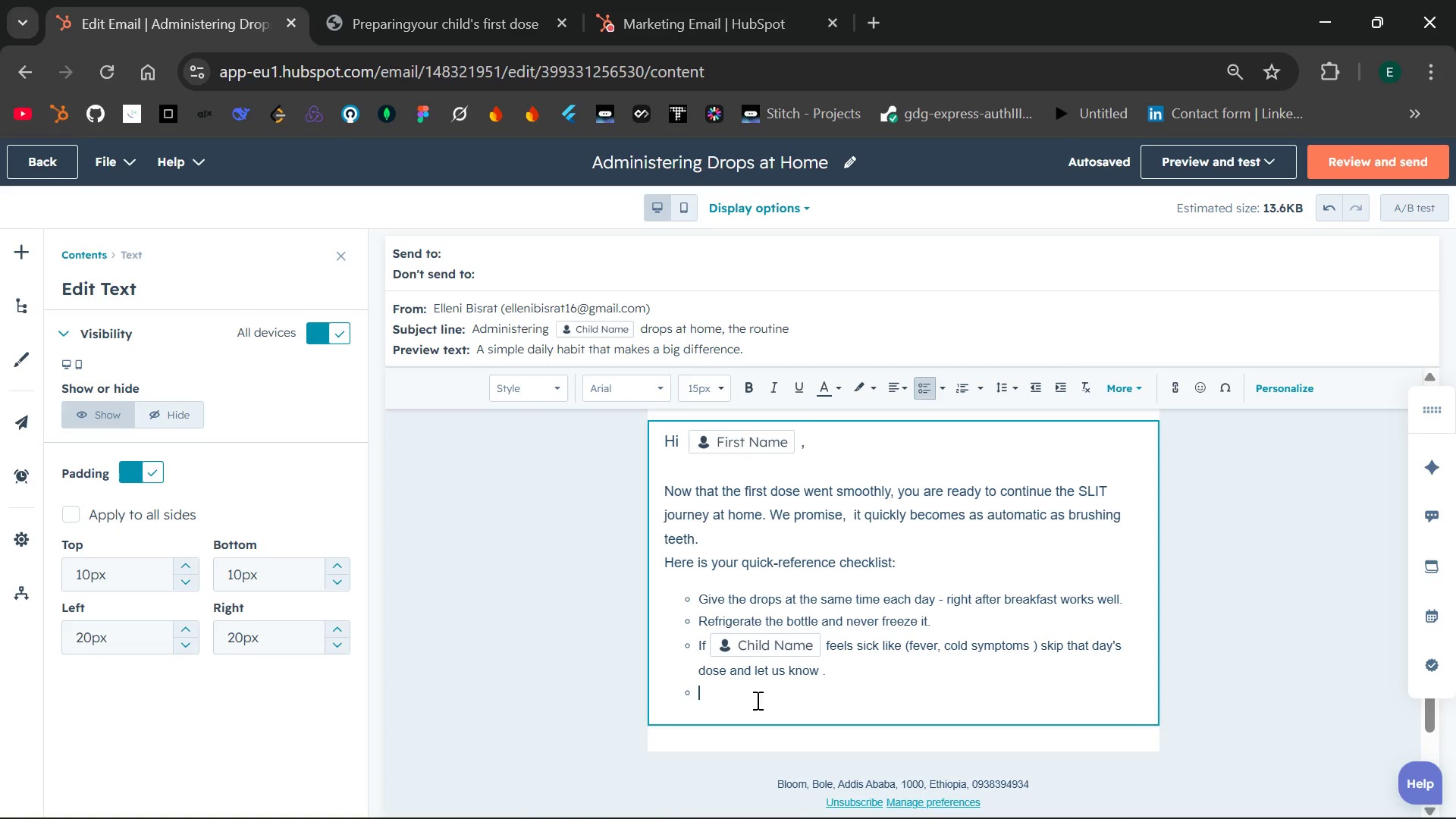 
wait(34.92)
 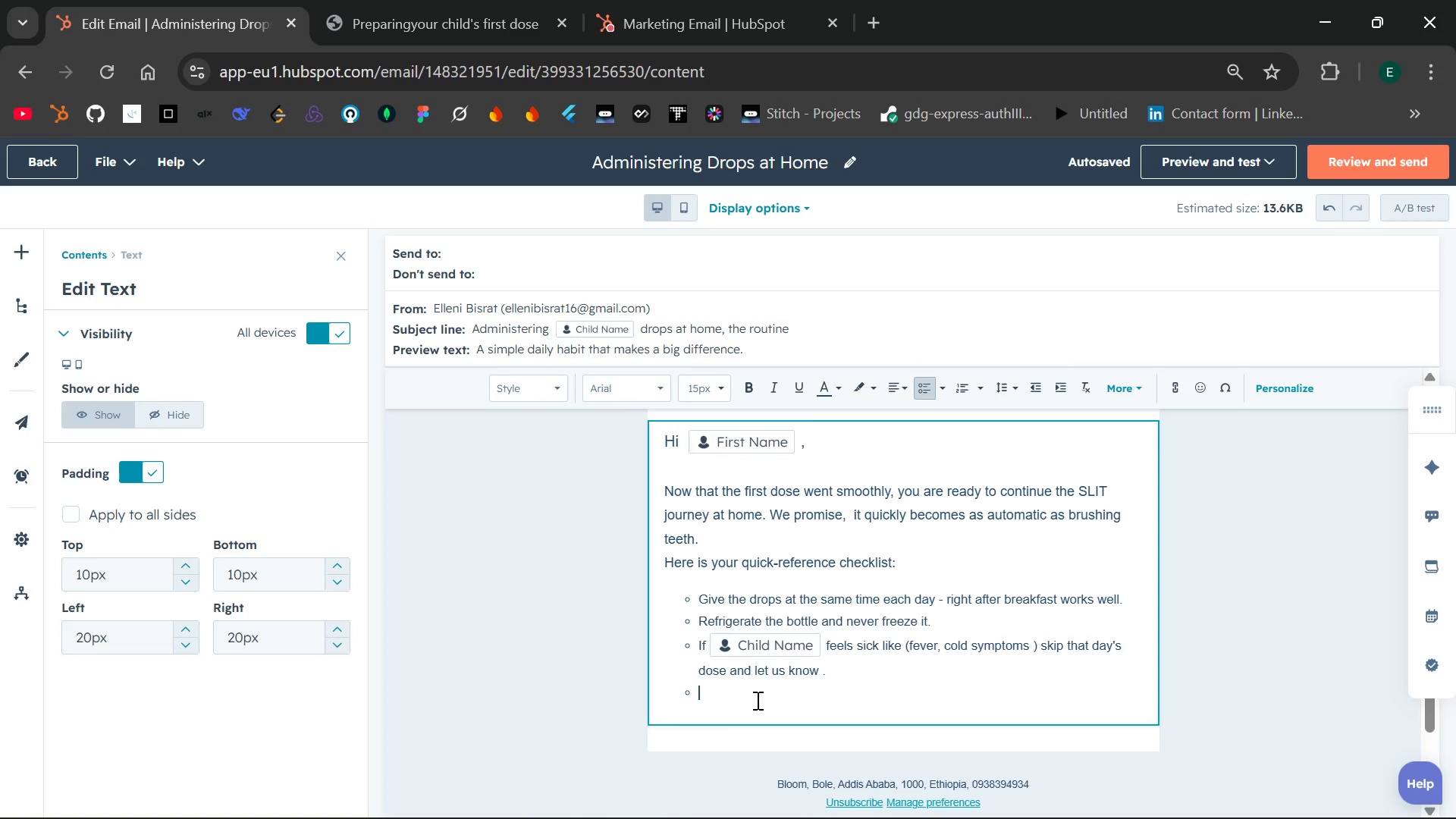 
key(S)
 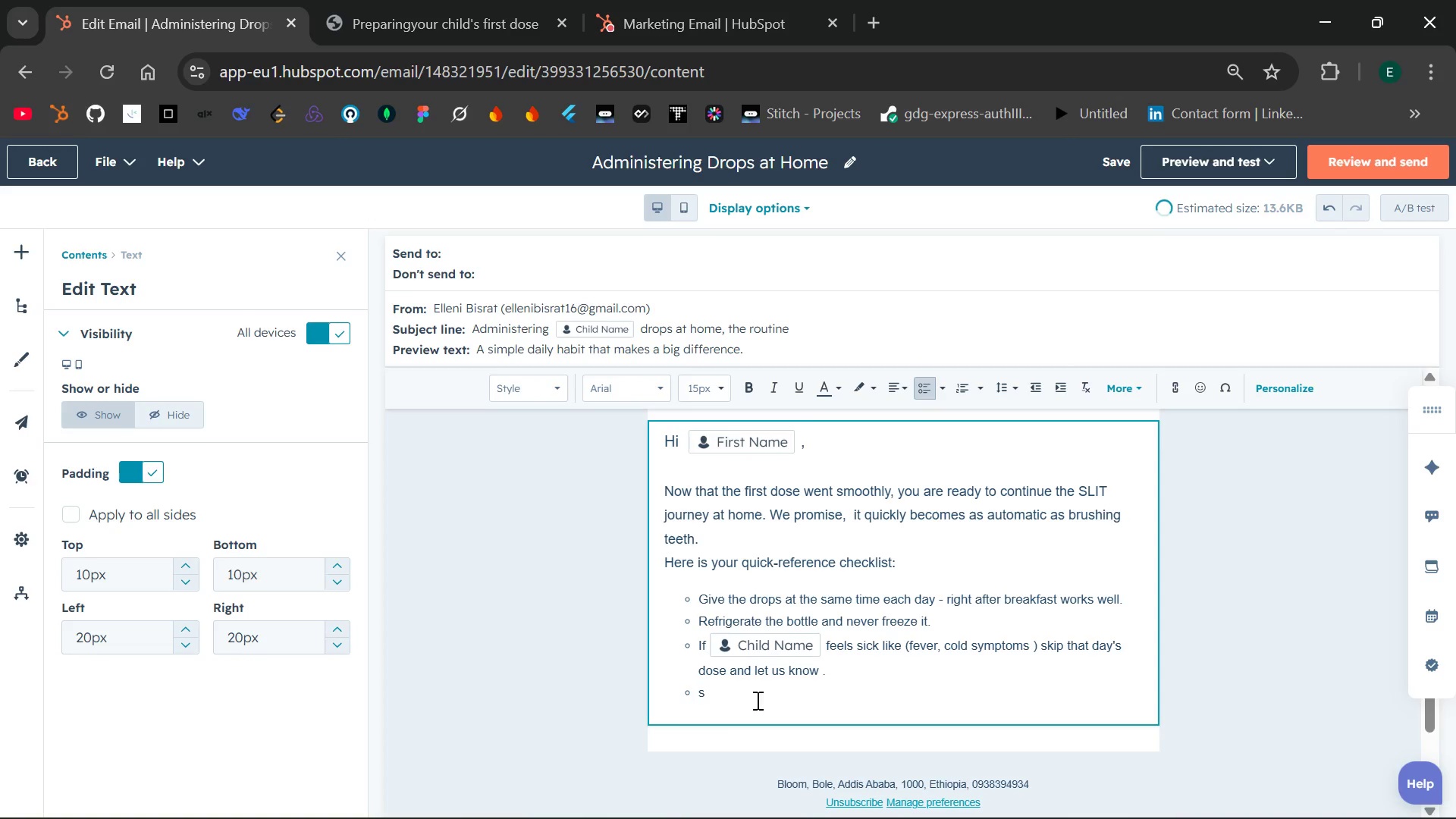 
key(Backspace)
 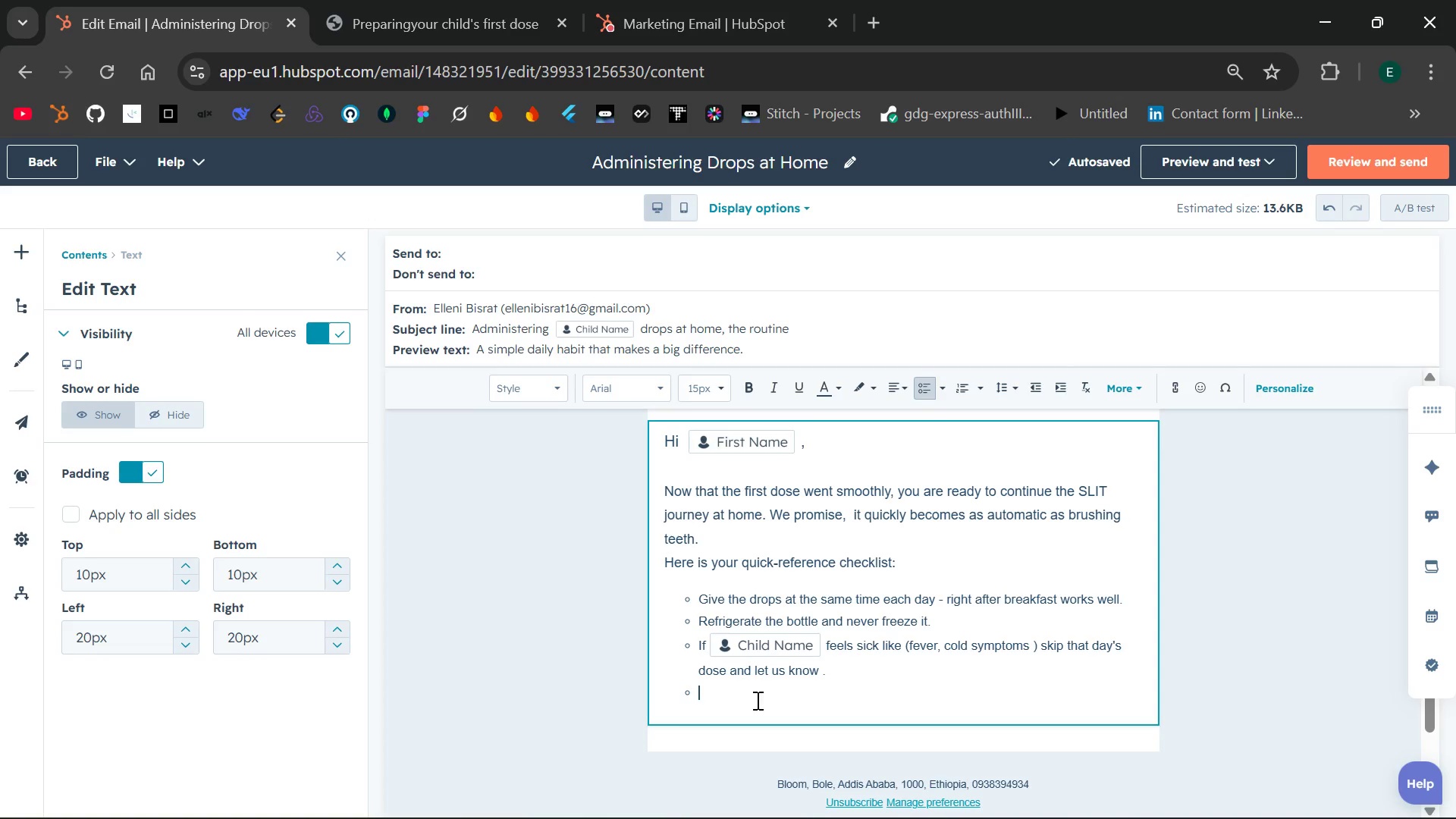 
wait(6.39)
 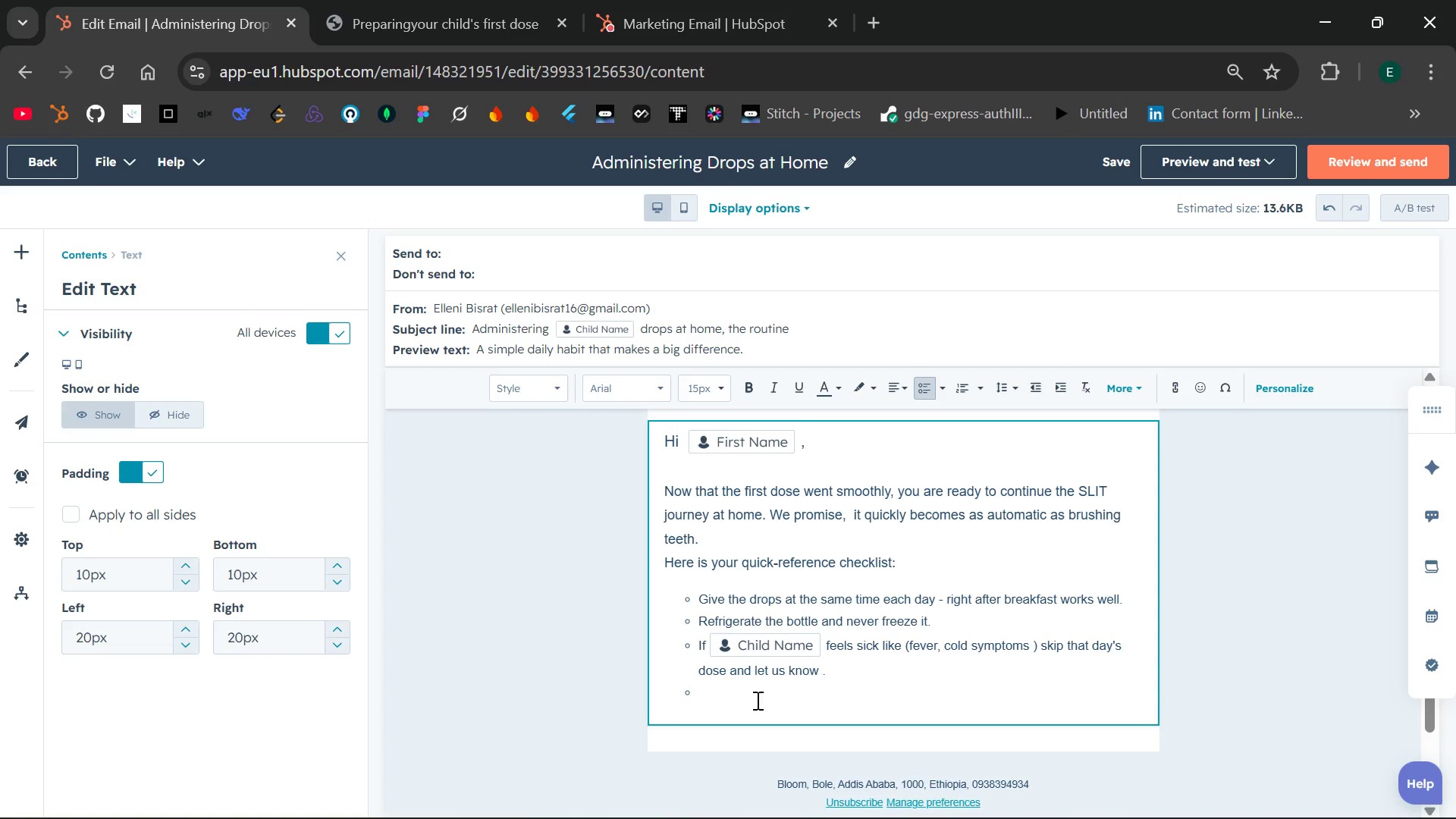 
type(Keep a dose log: )
 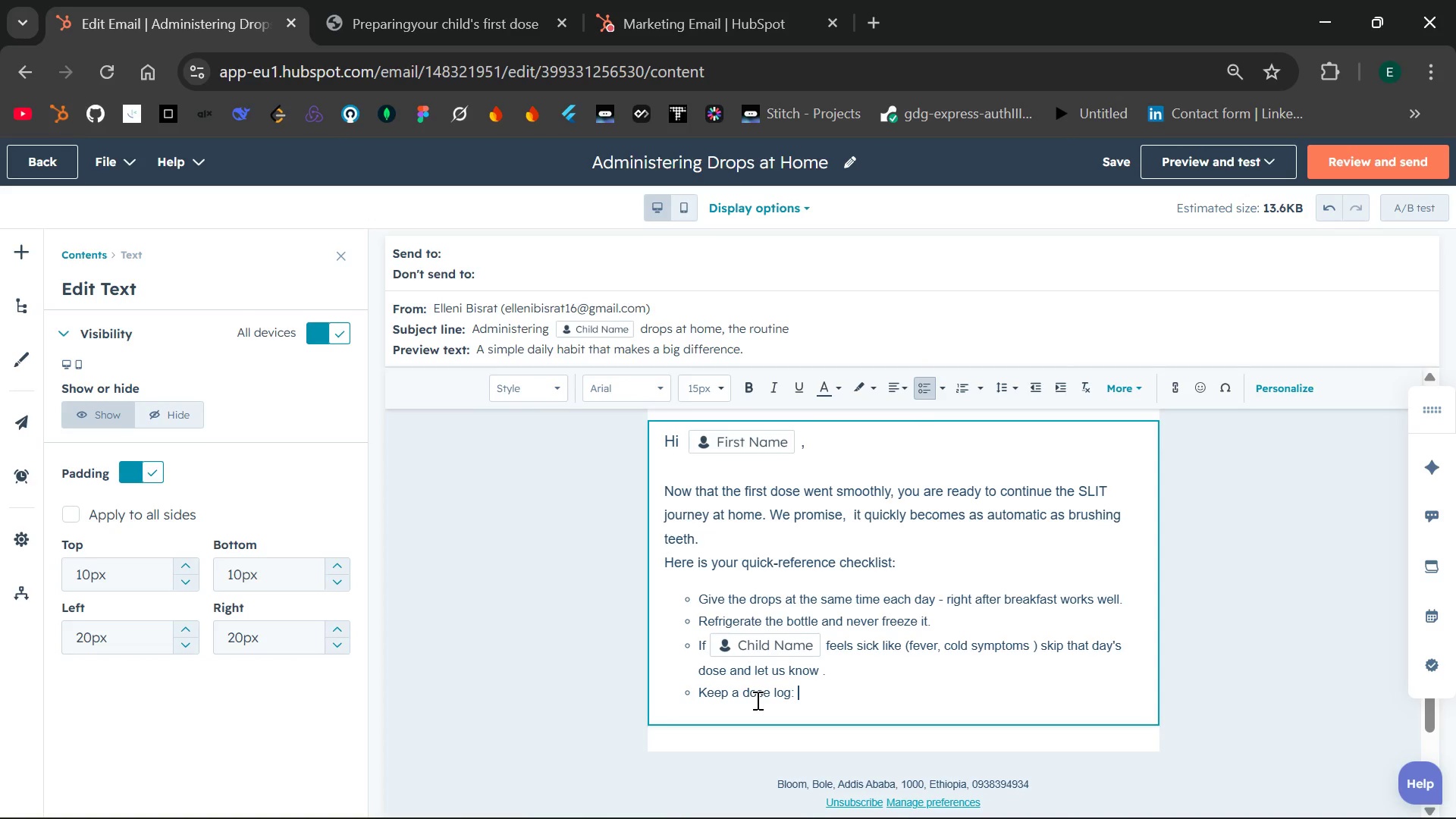 
type(we will provide a simple chart.)
 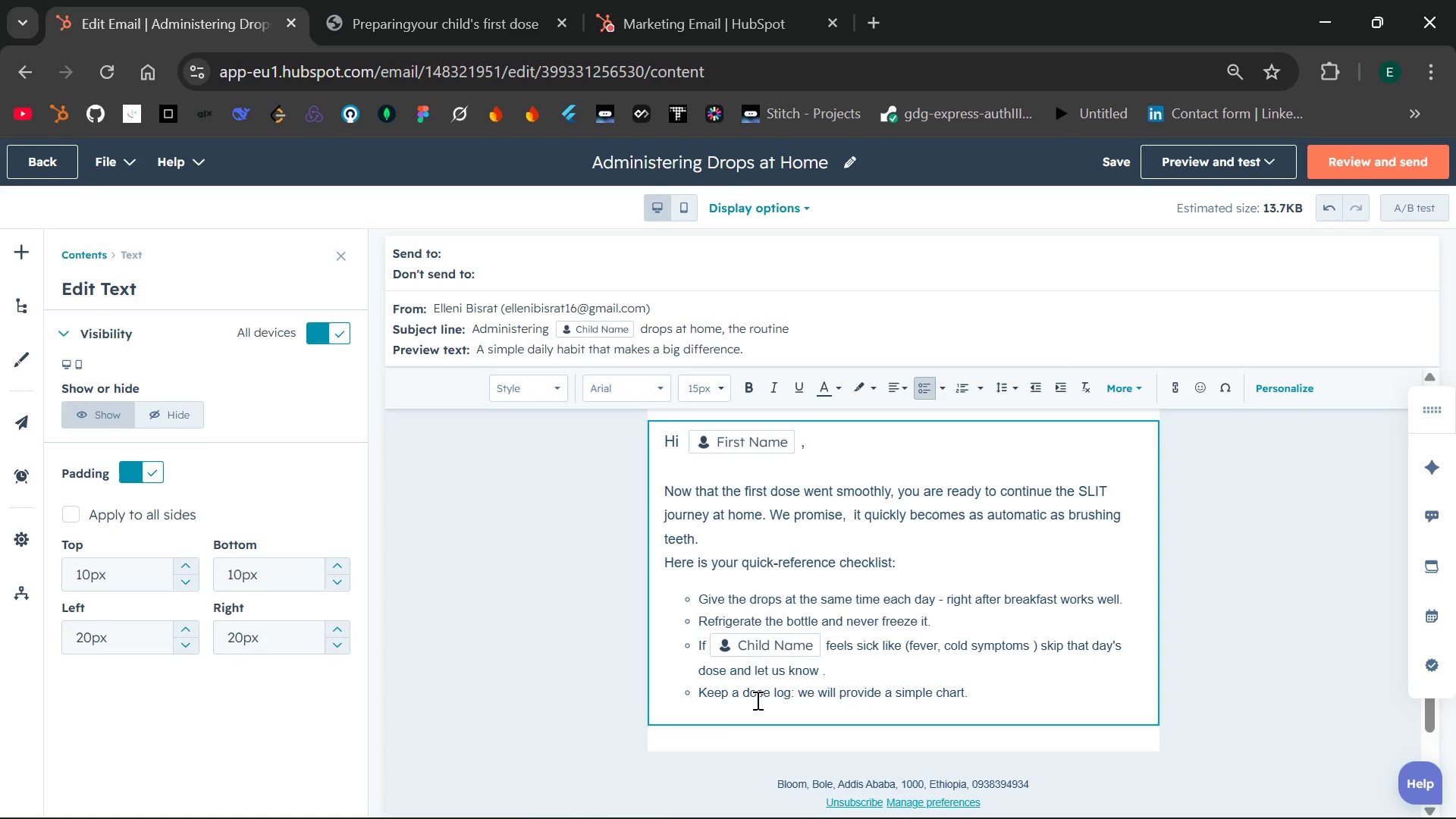 
key(Enter)
 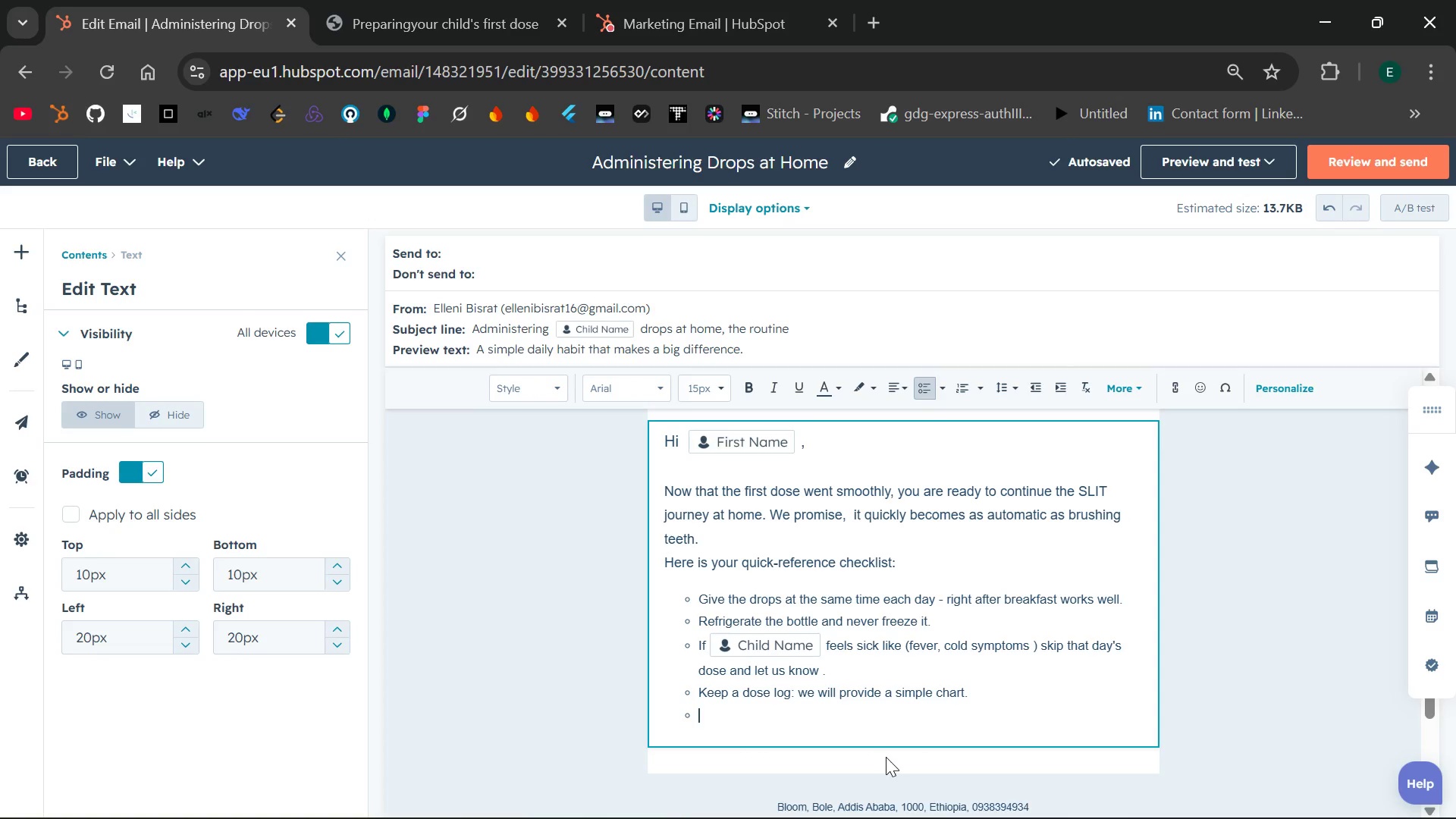 
wait(7.61)
 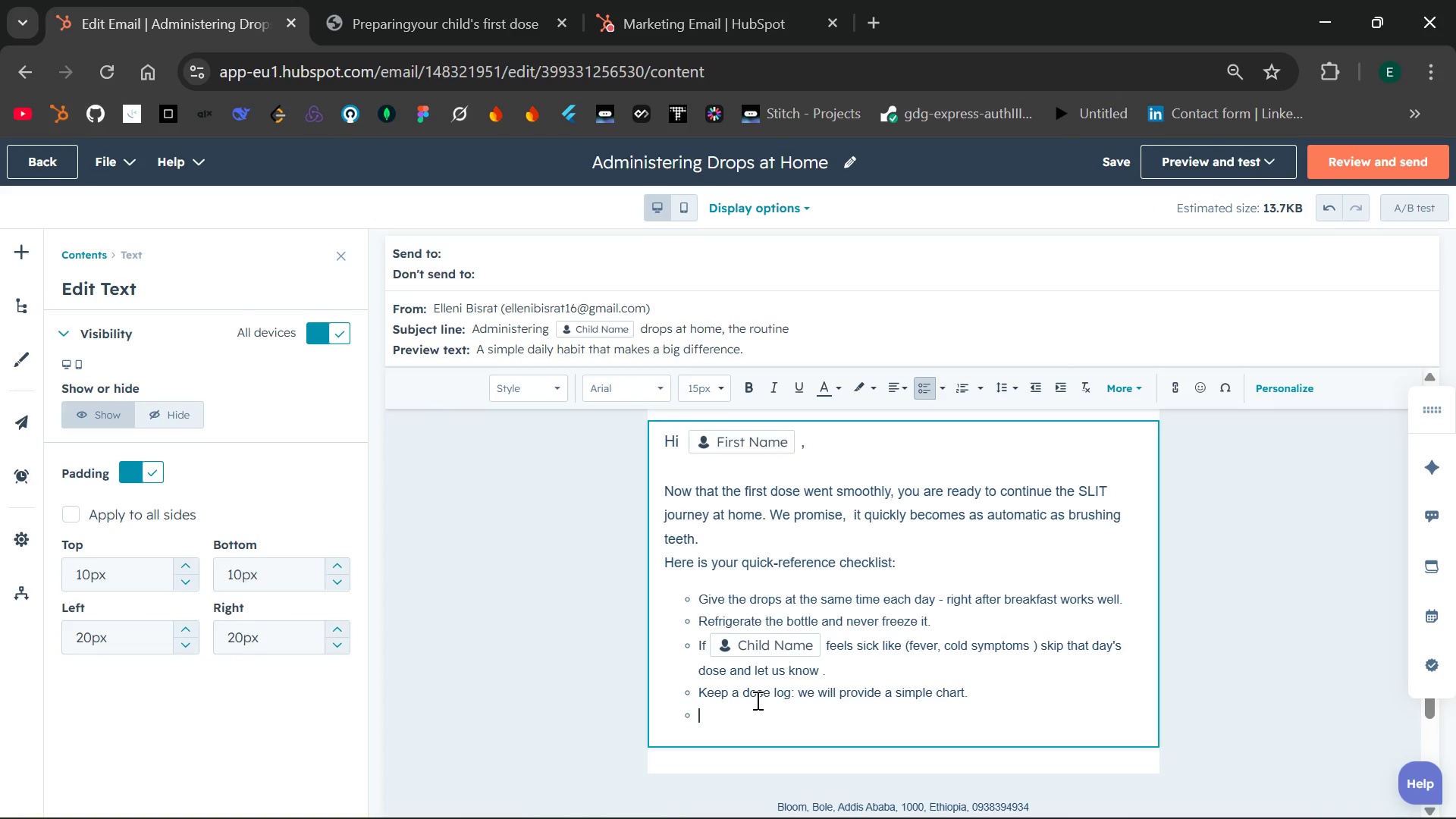 
type(Watch for)
 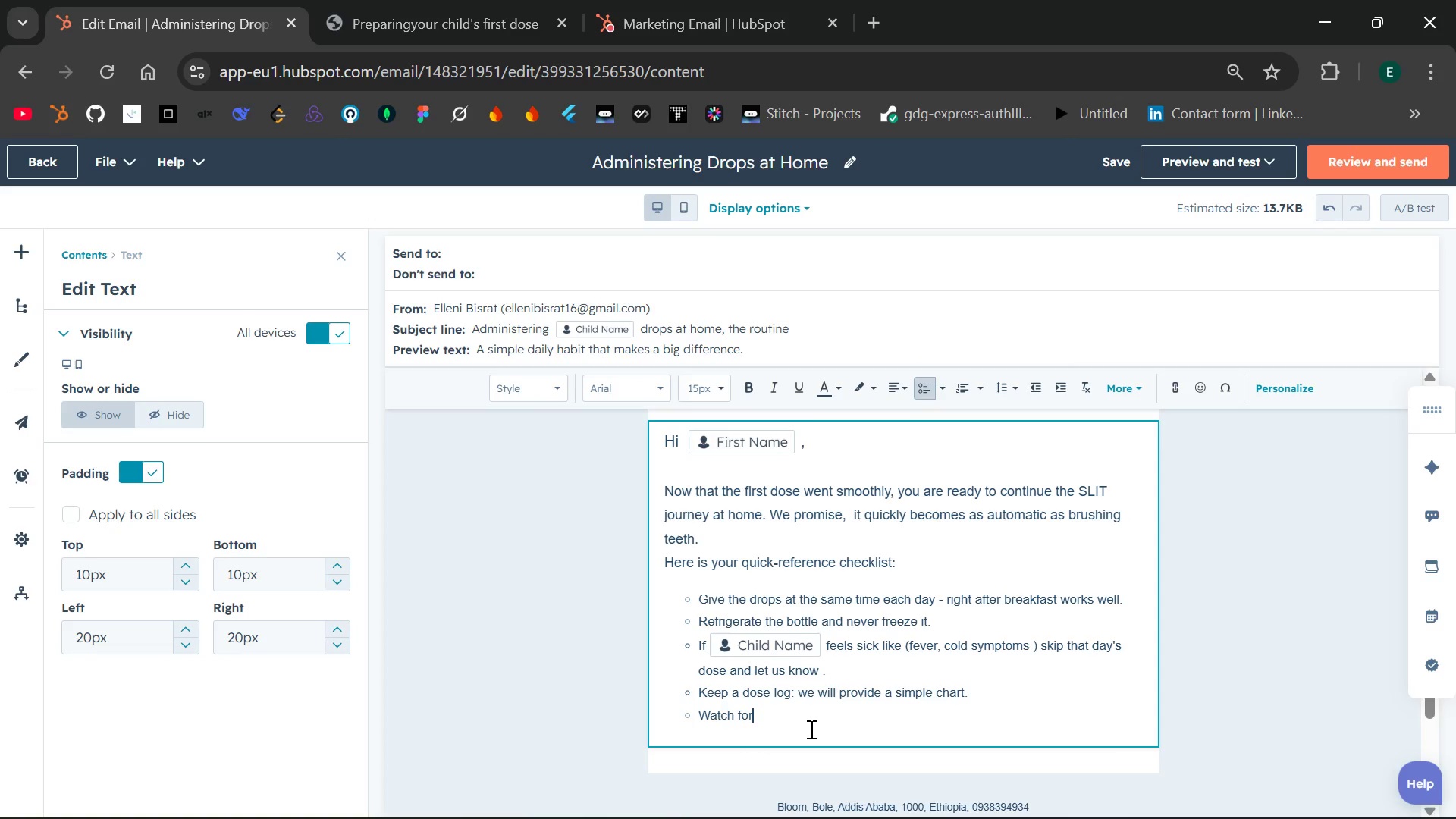 
type( any unusual reactions (though they are very rare )
key(Backspace)
type().)
 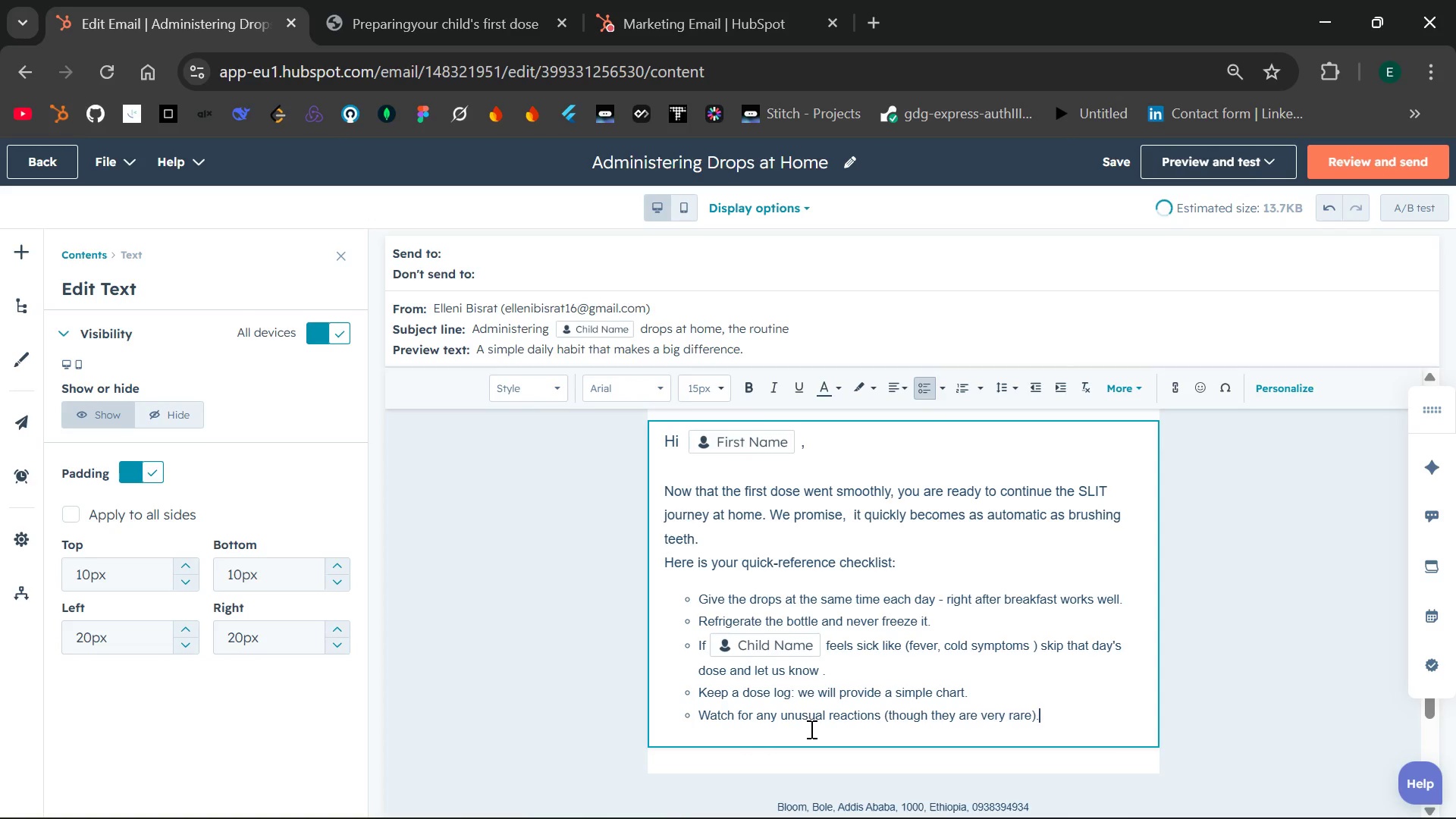 
key(Enter)
 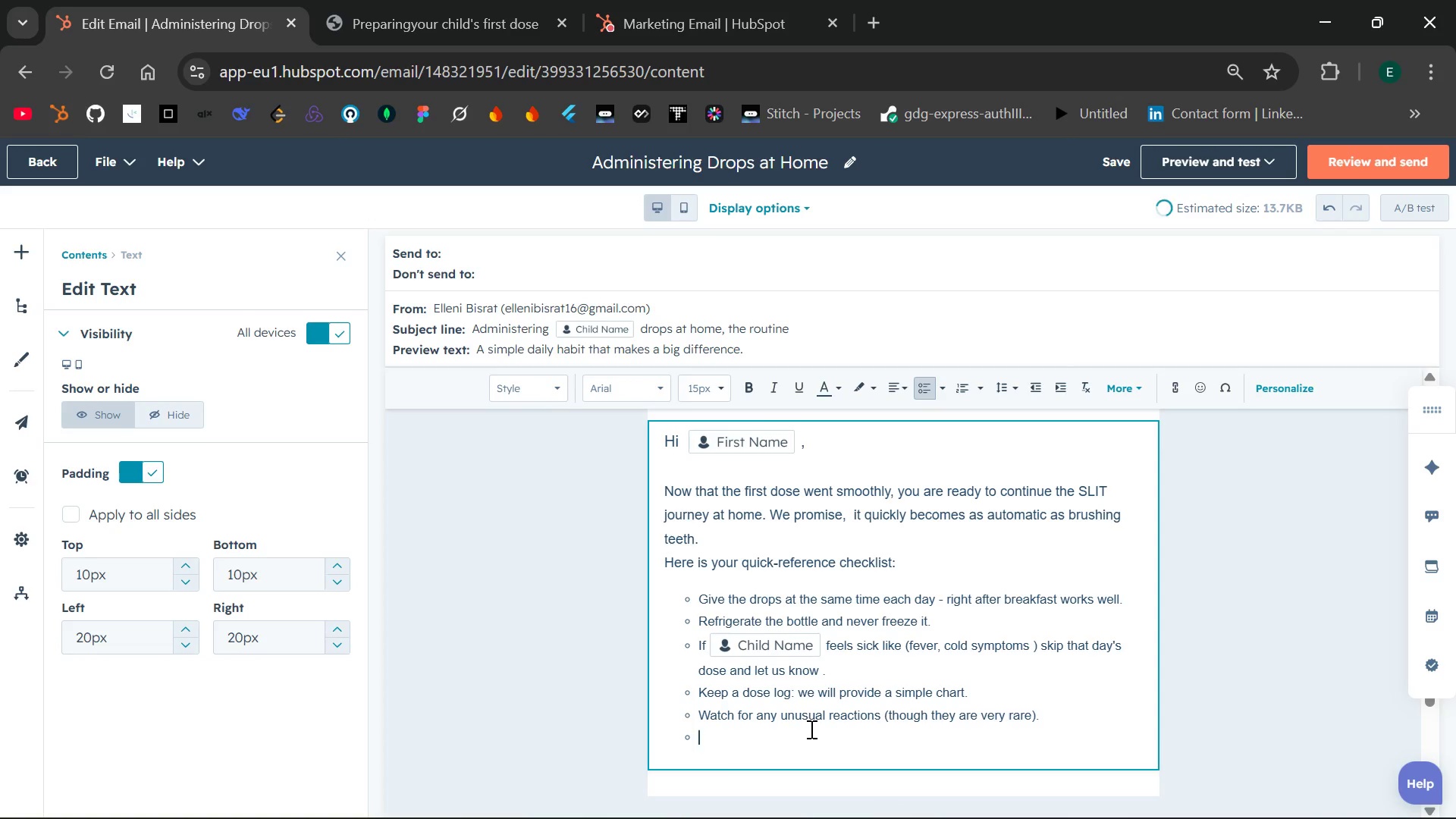 
key(Backspace)
 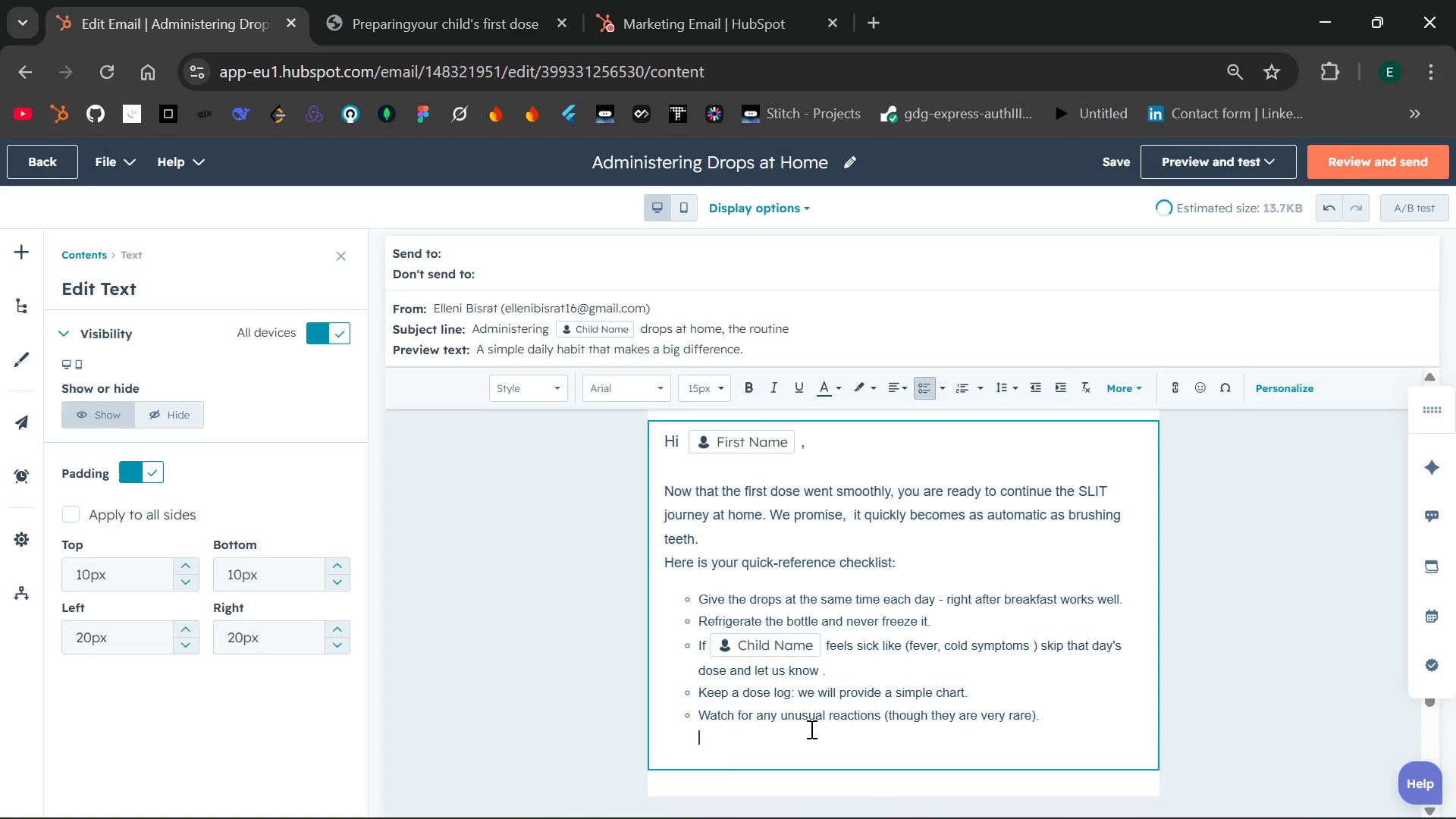 
key(Backspace)
 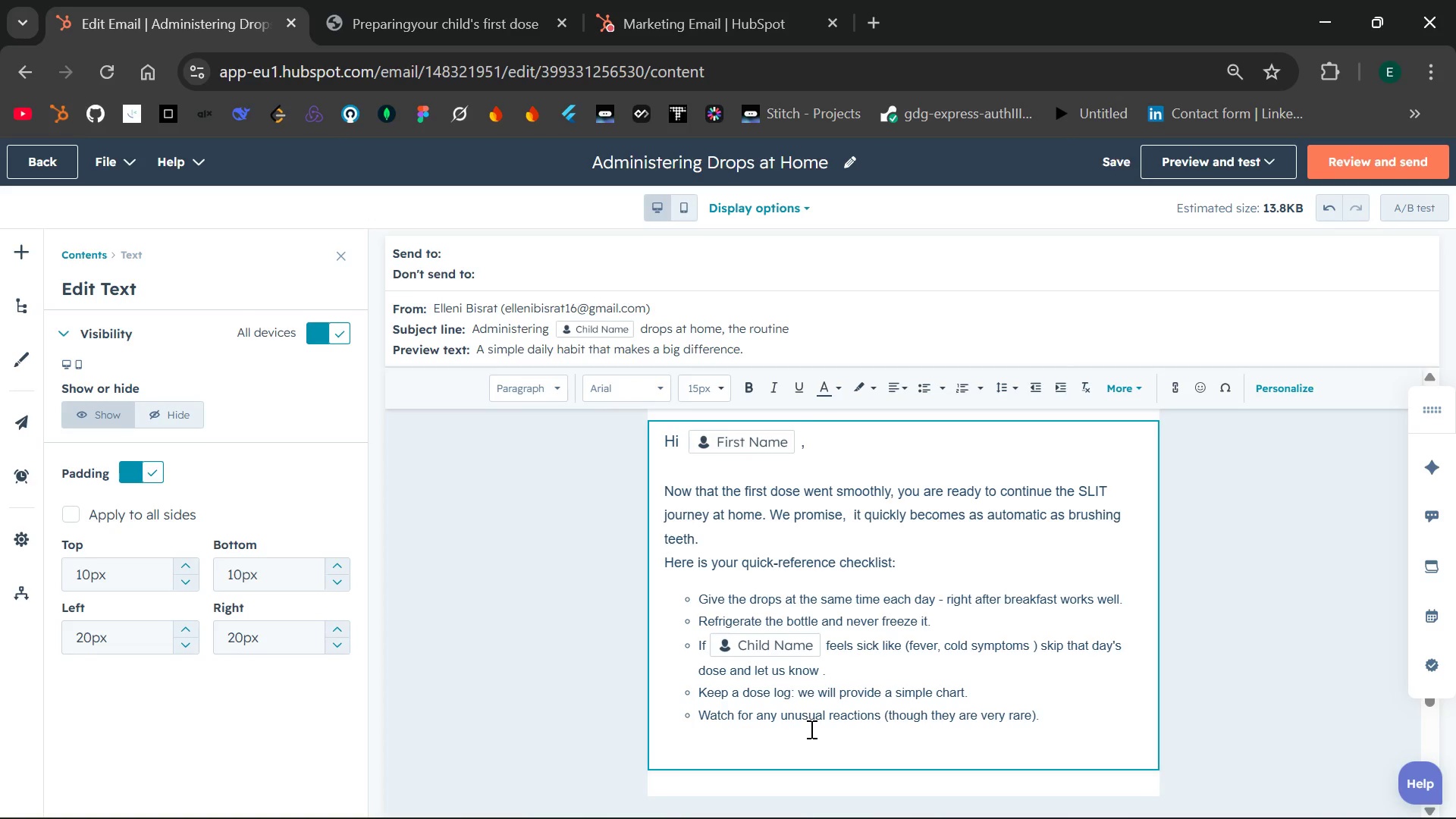 
type(Remember:)
 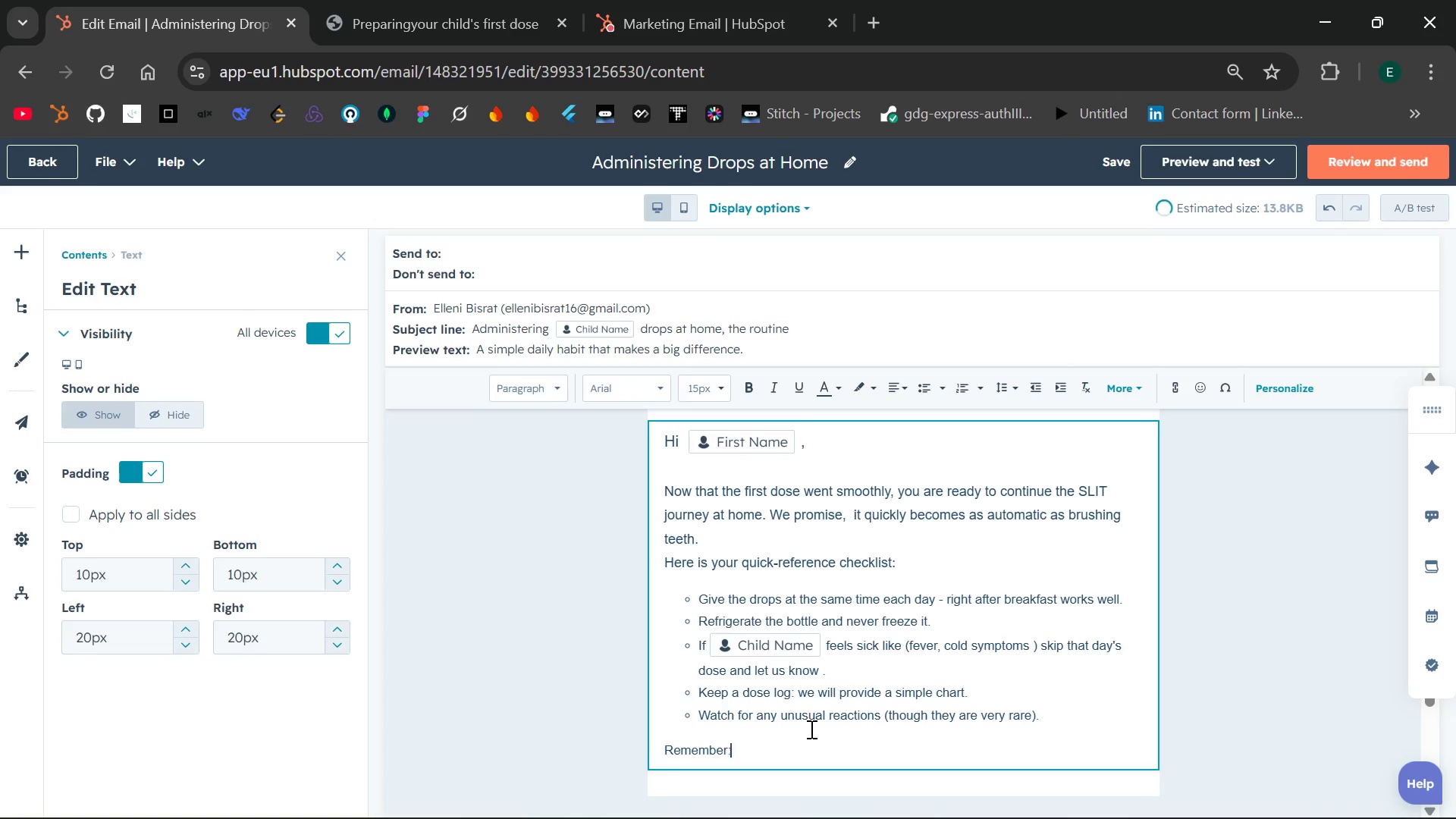 
left_click_drag(start_coordinate=[730, 748], to_coordinate=[665, 755])
 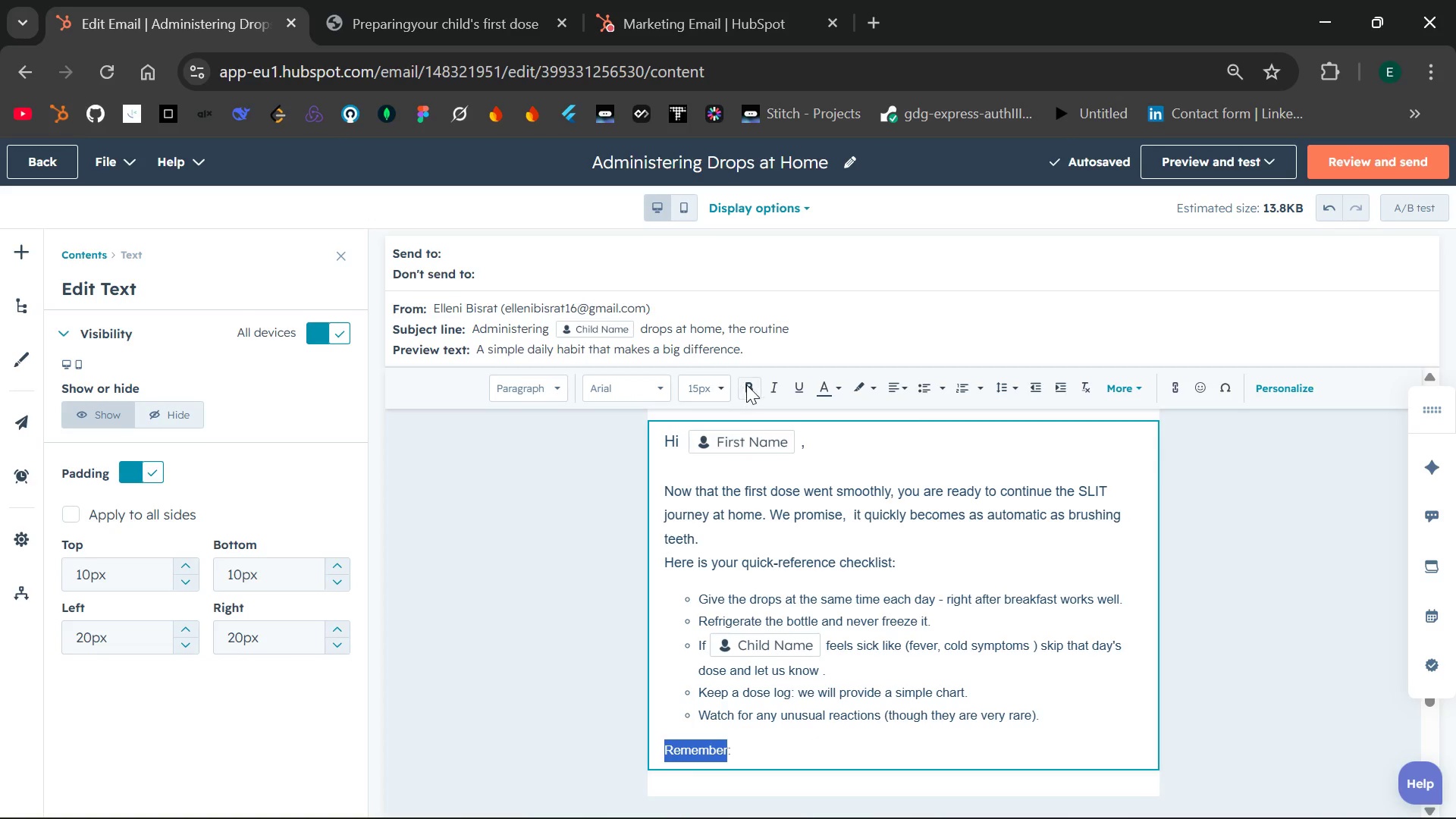 
left_click([748, 384])
 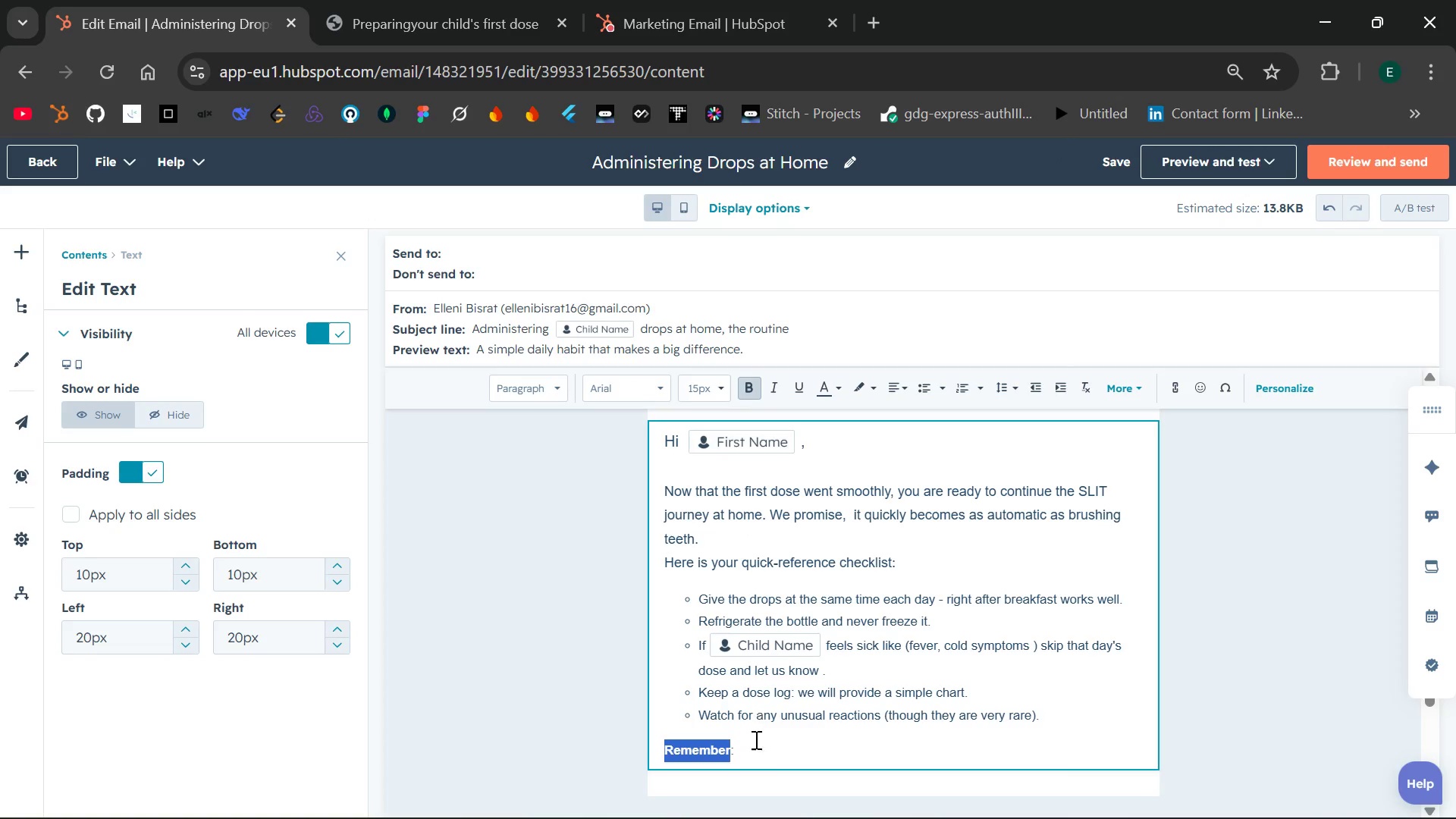 
left_click([754, 749])
 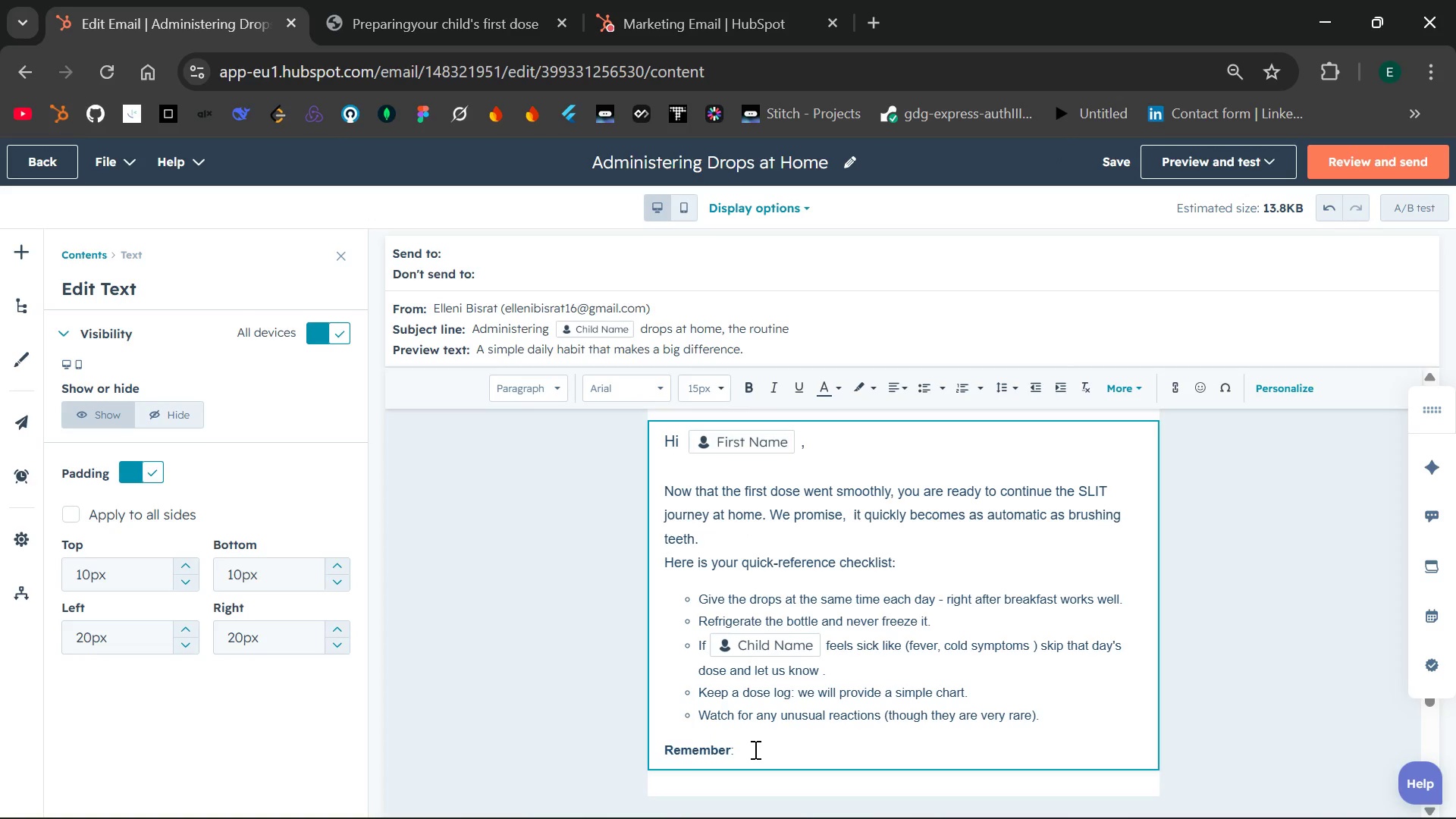 
type( consistency is the secret. Each drops)
key(Backspace)
type( trains your child's immune system to)
 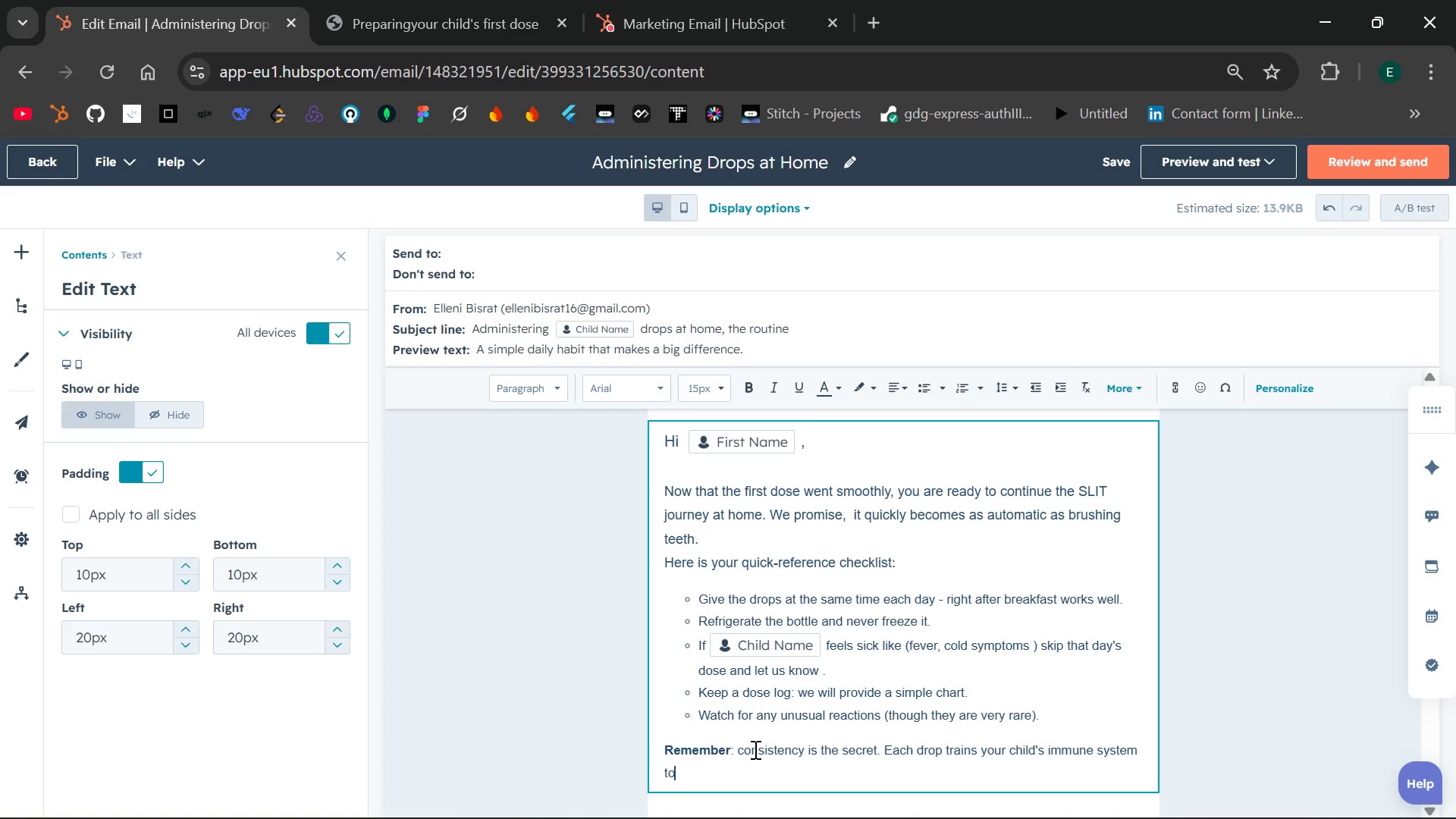 
wait(6.61)
 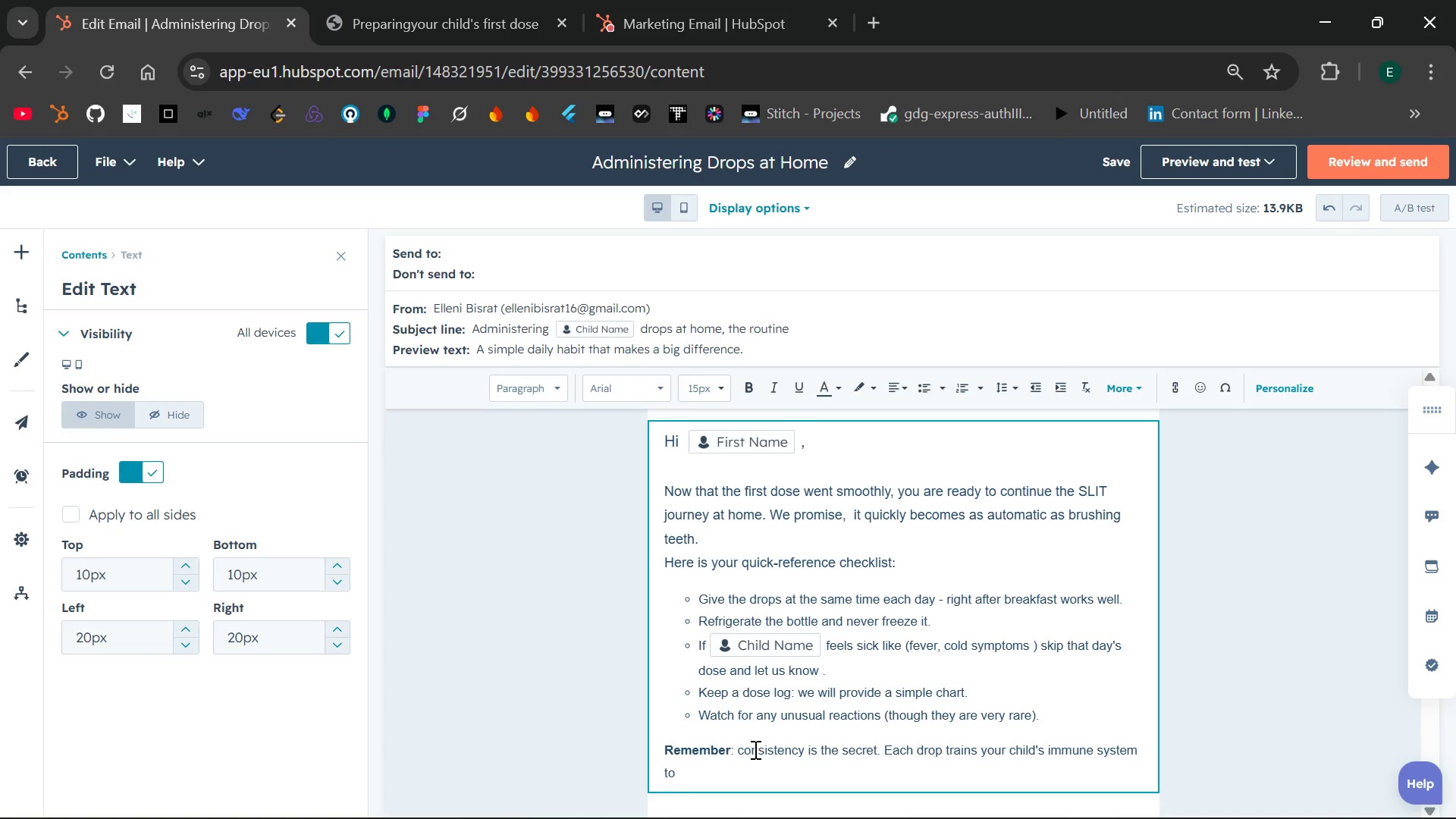 
type( stop reacting to {{ contact.allergy-)
key(Backspace)
type(_type)
 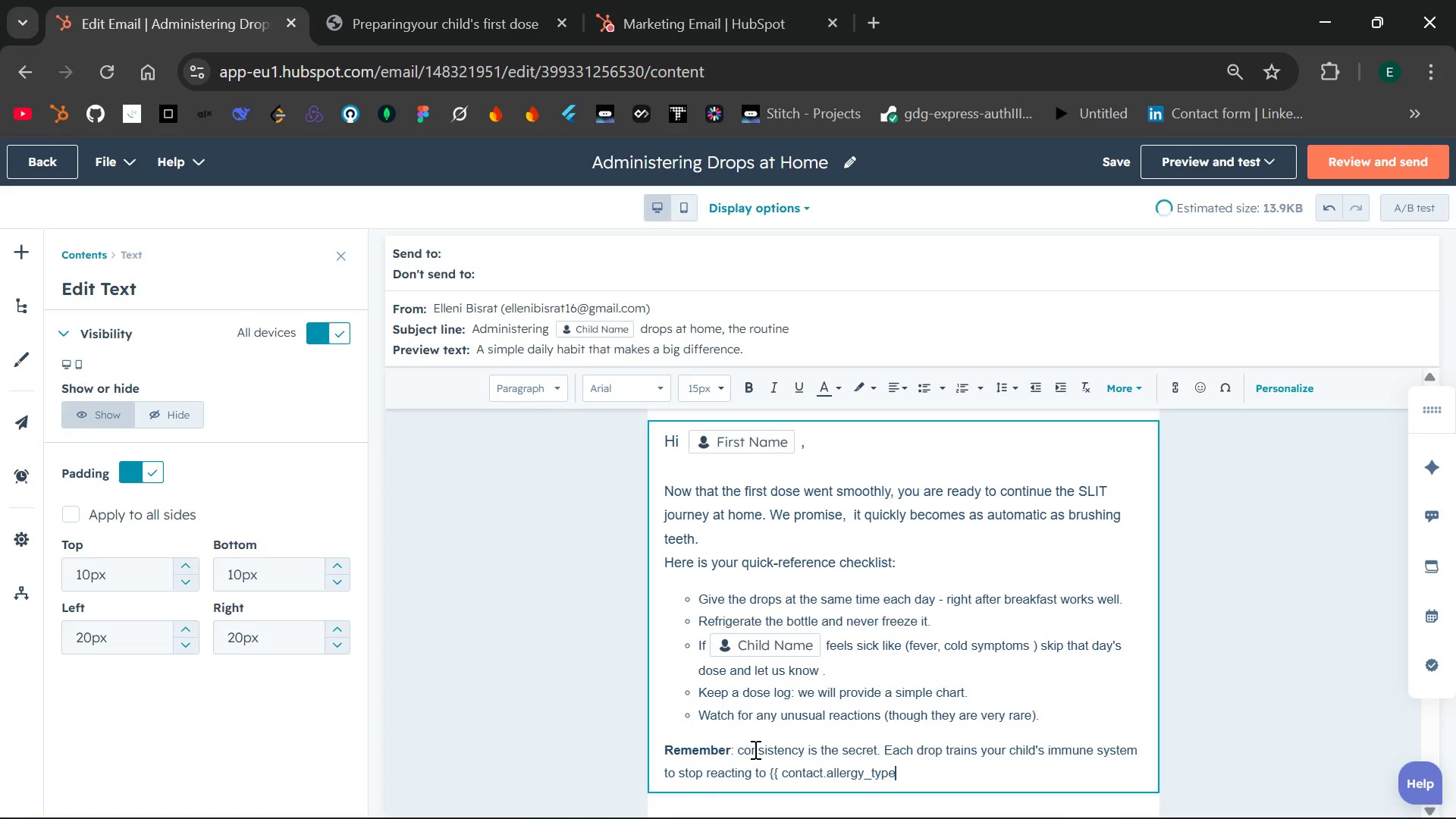 
wait(7.58)
 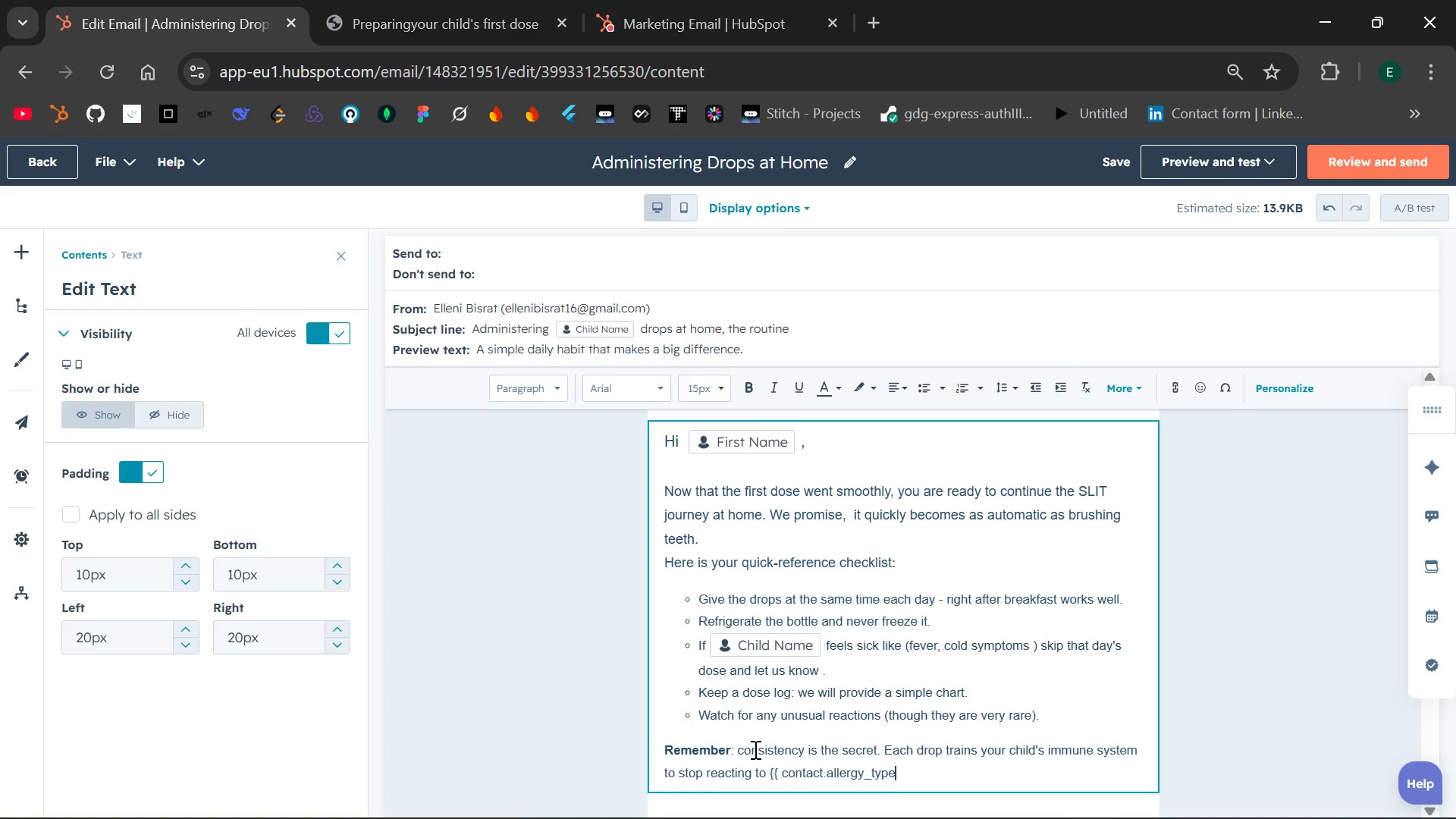 
key(Space)
 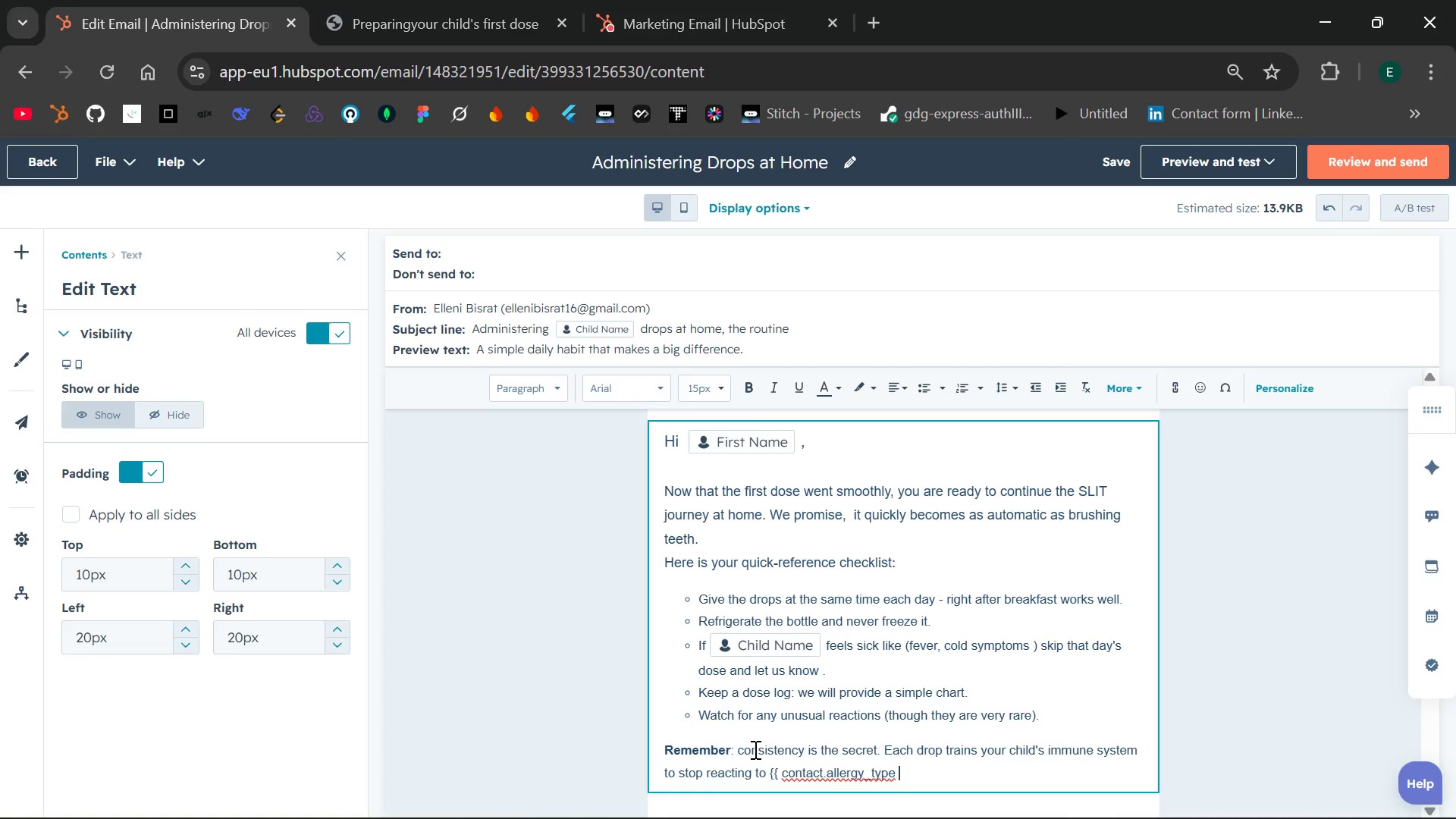 
key(Backspace)
 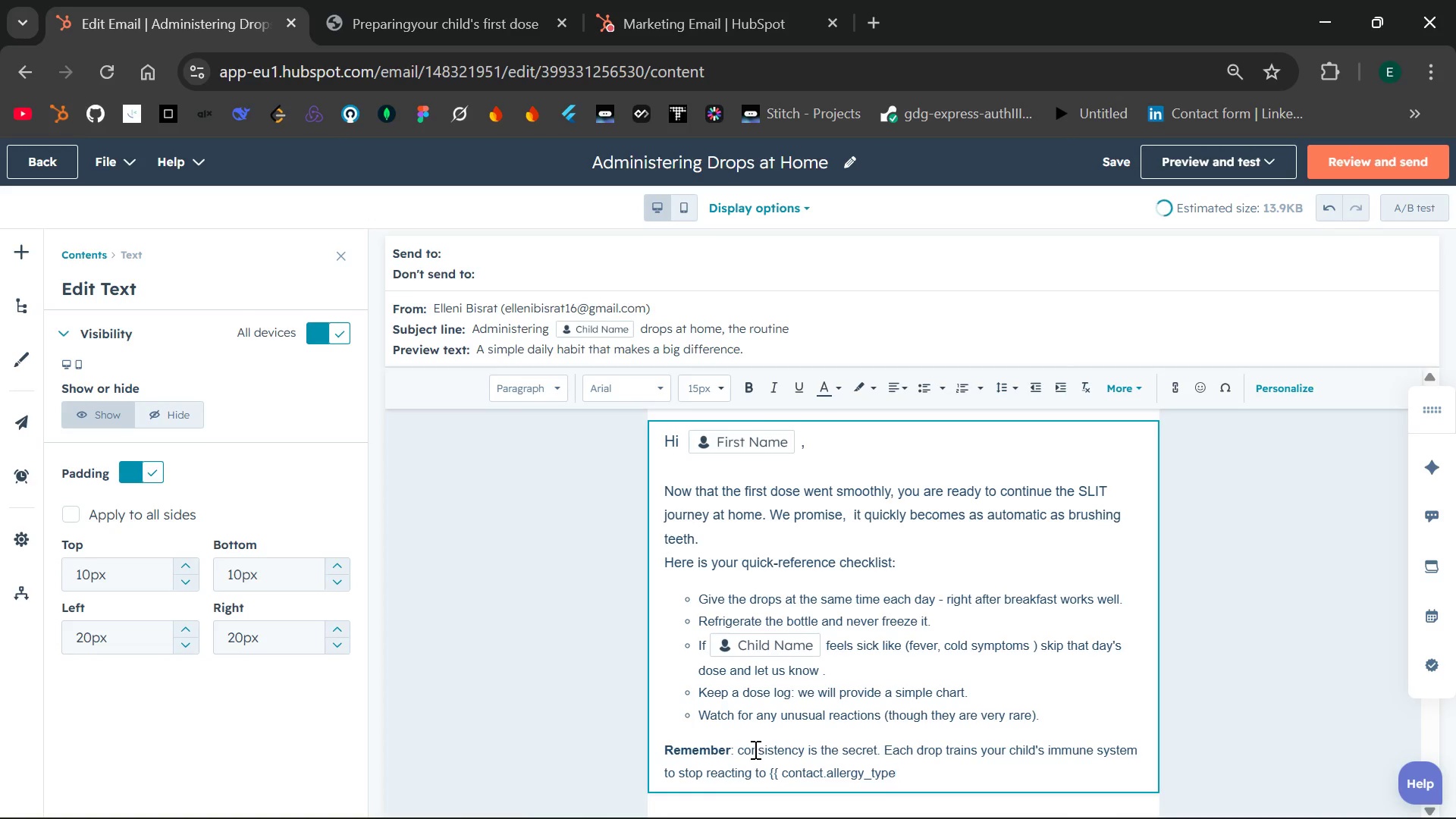 
key(Space)
 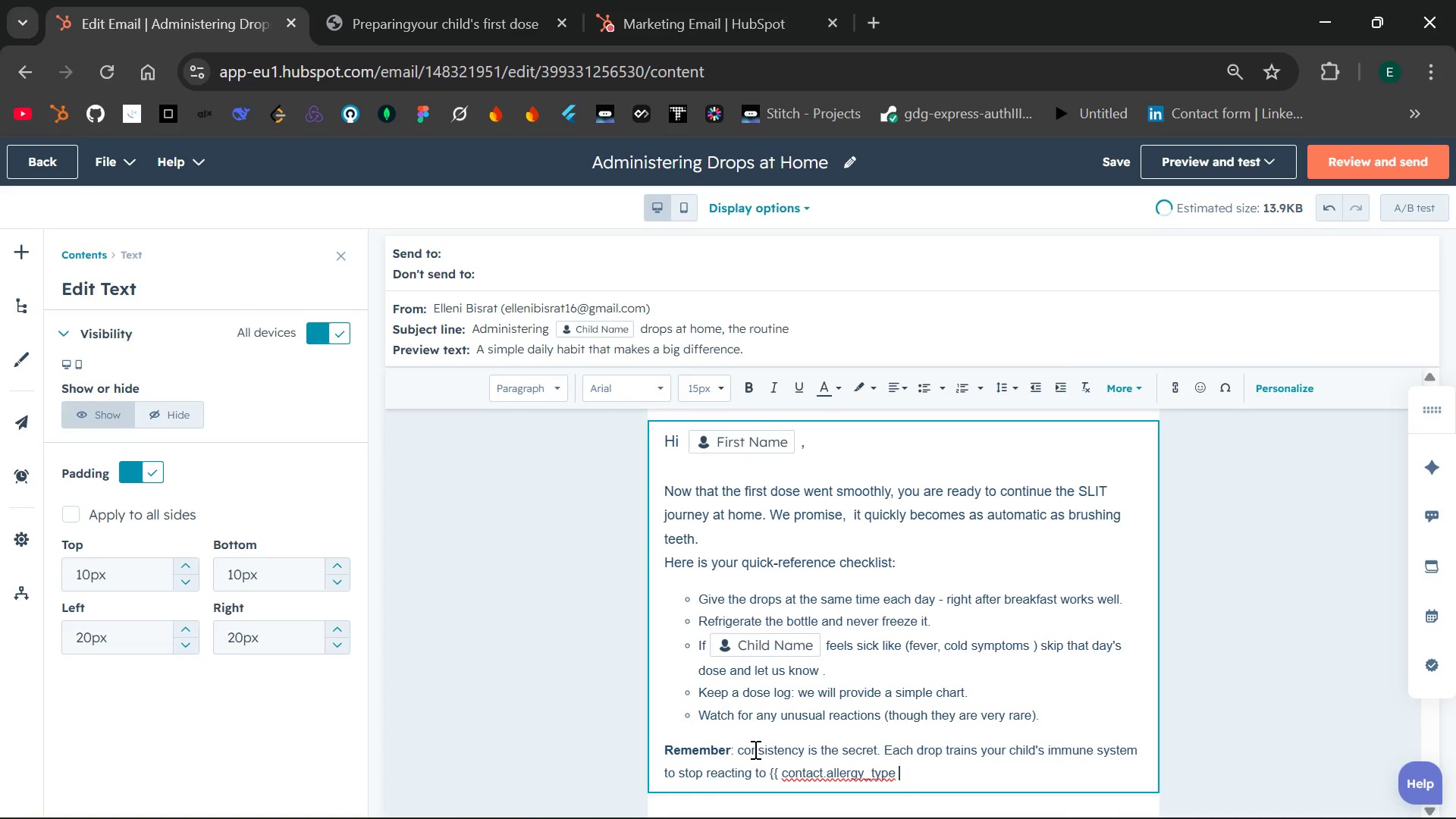 
key(Shift+BracketRight)
 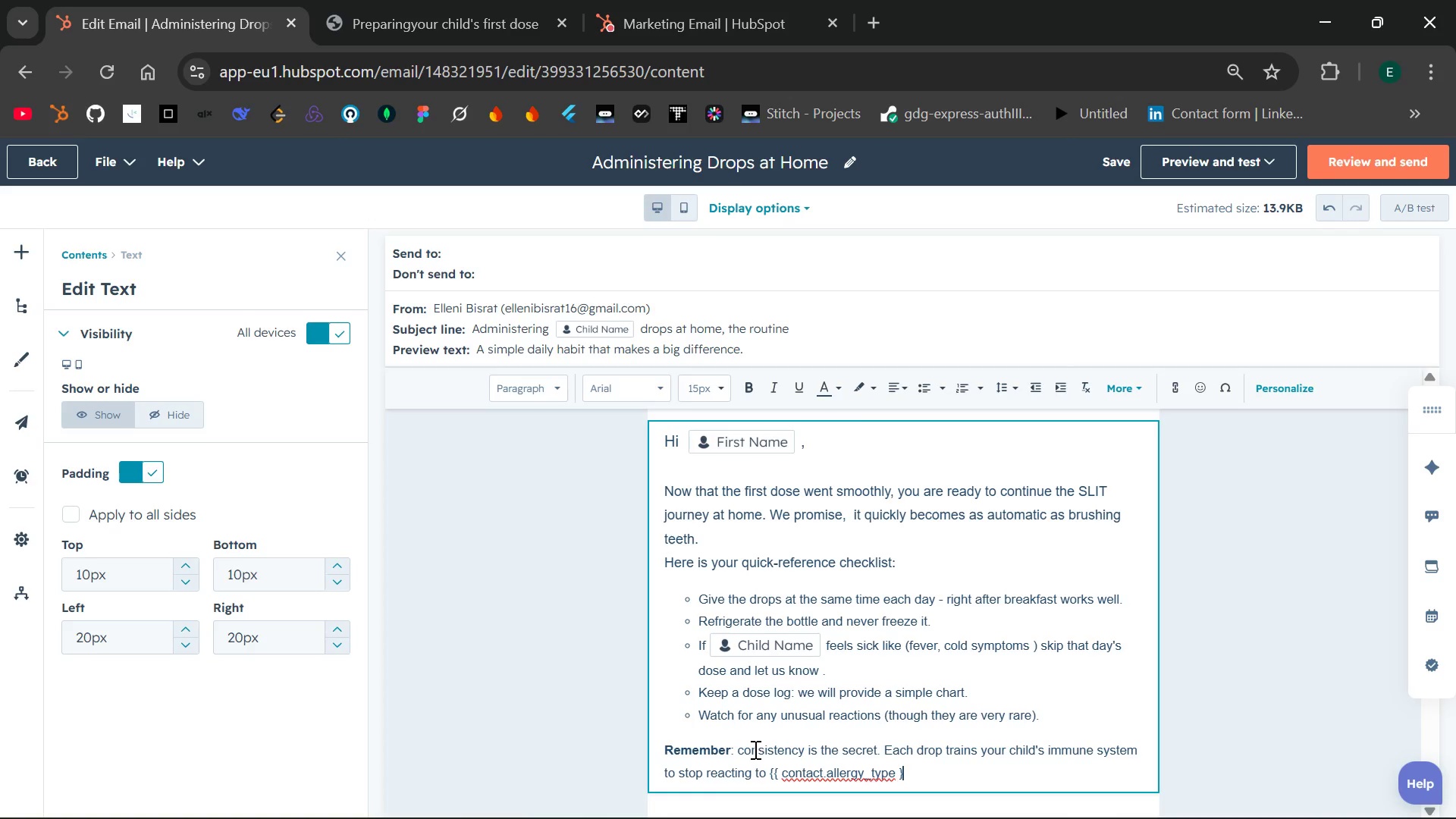 
key(Shift+BracketRight)
 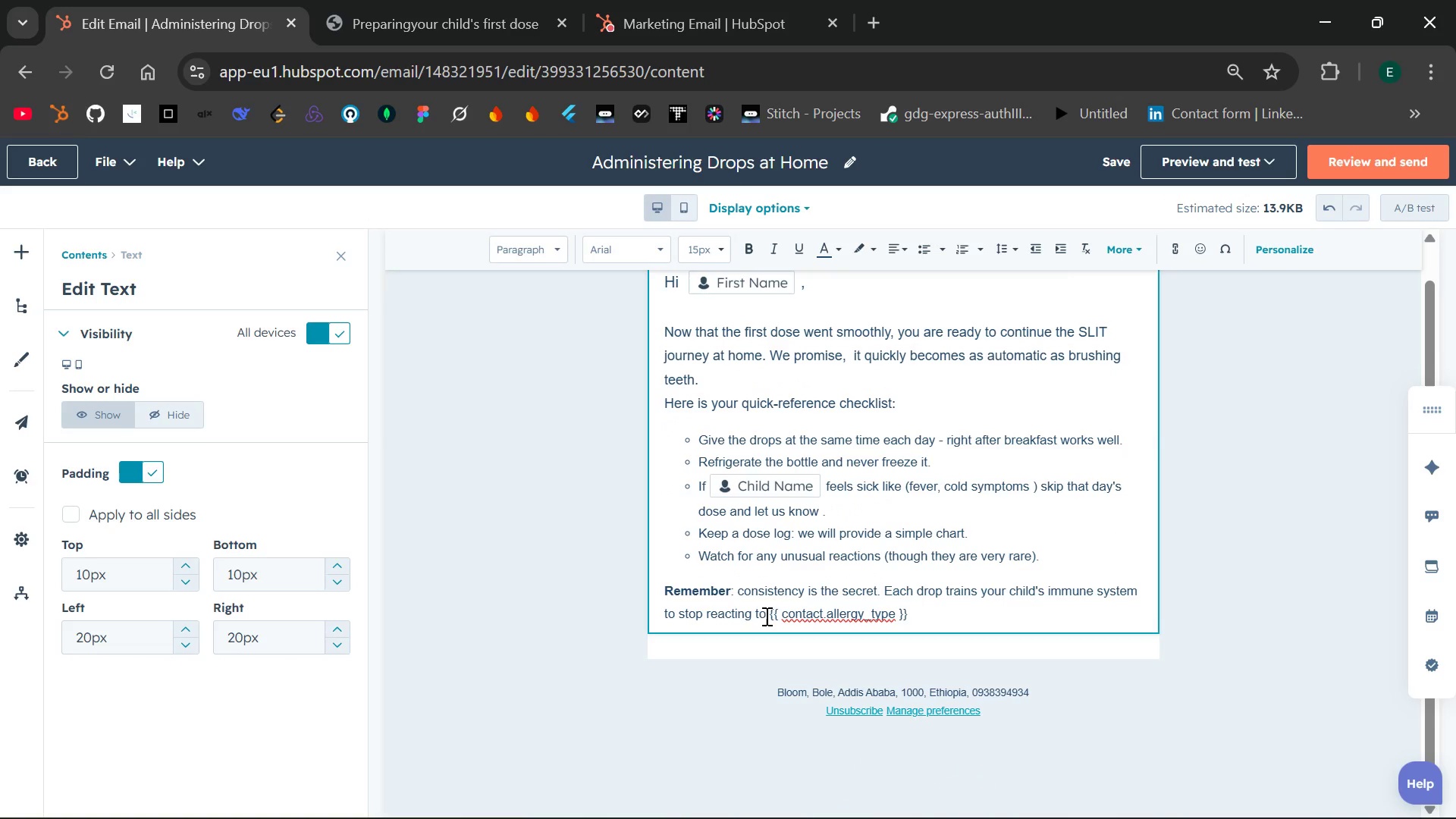 
left_click_drag(start_coordinate=[770, 616], to_coordinate=[909, 617])
 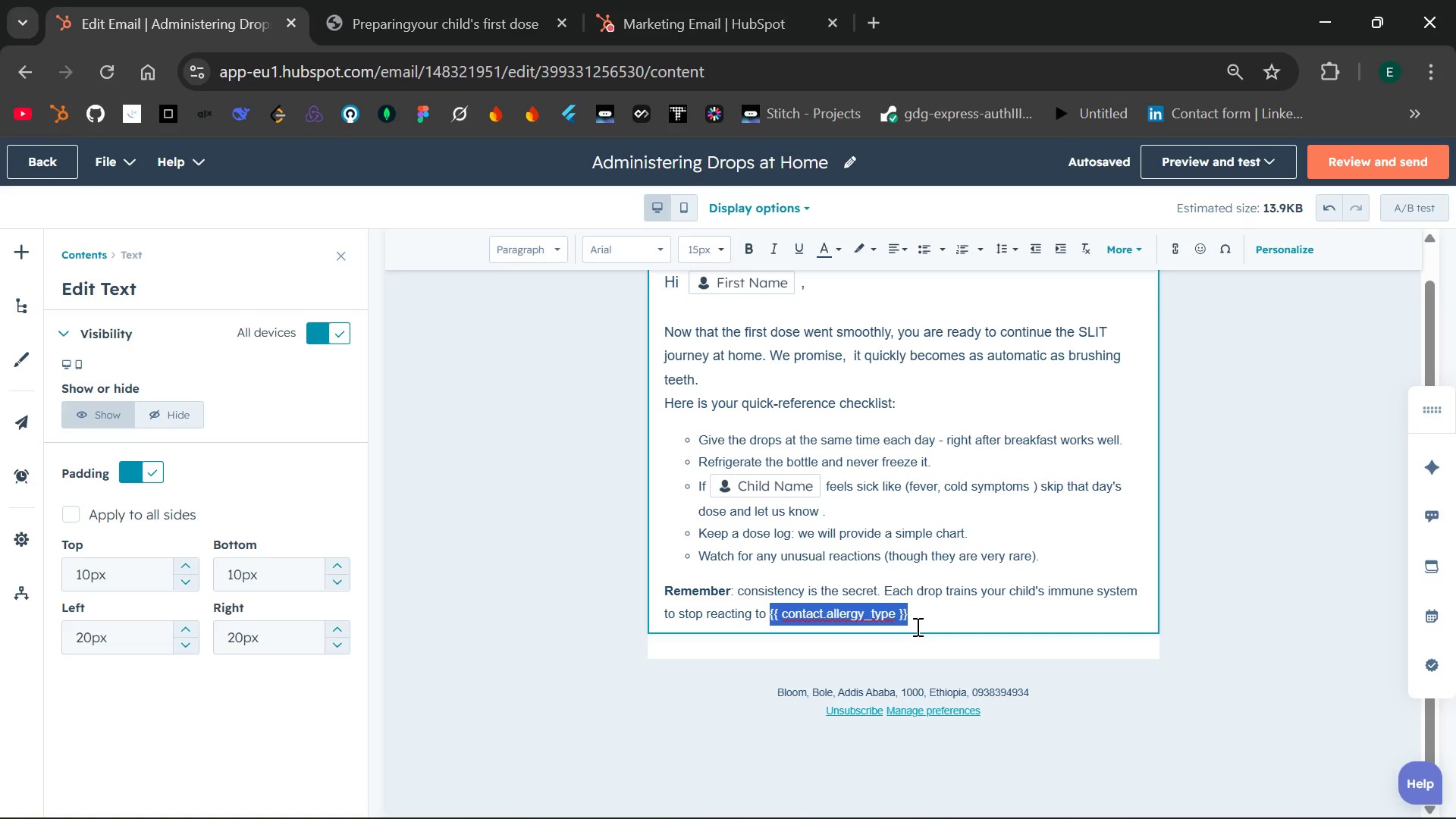 
wait(19.41)
 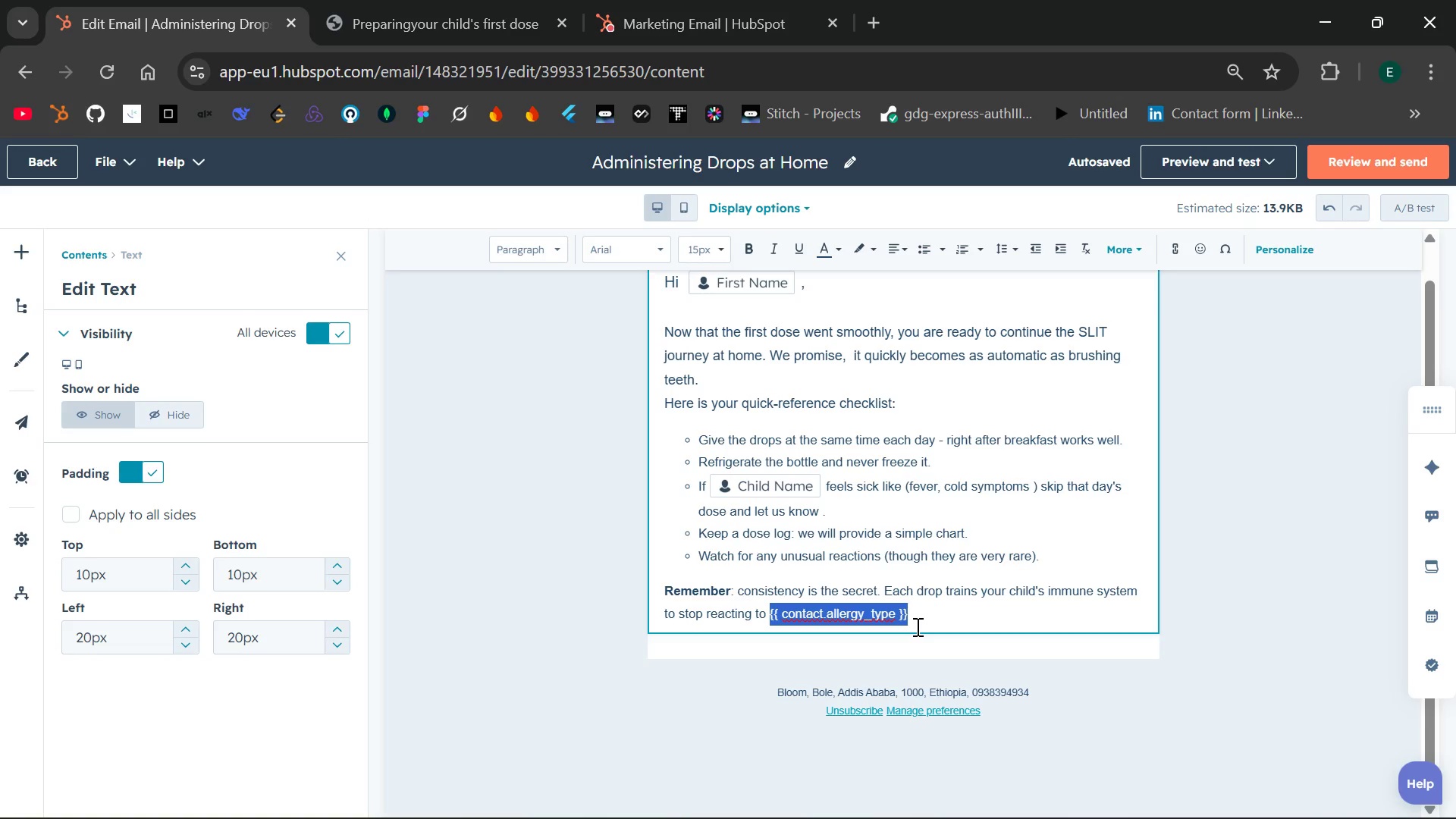 
left_click([1288, 242])
 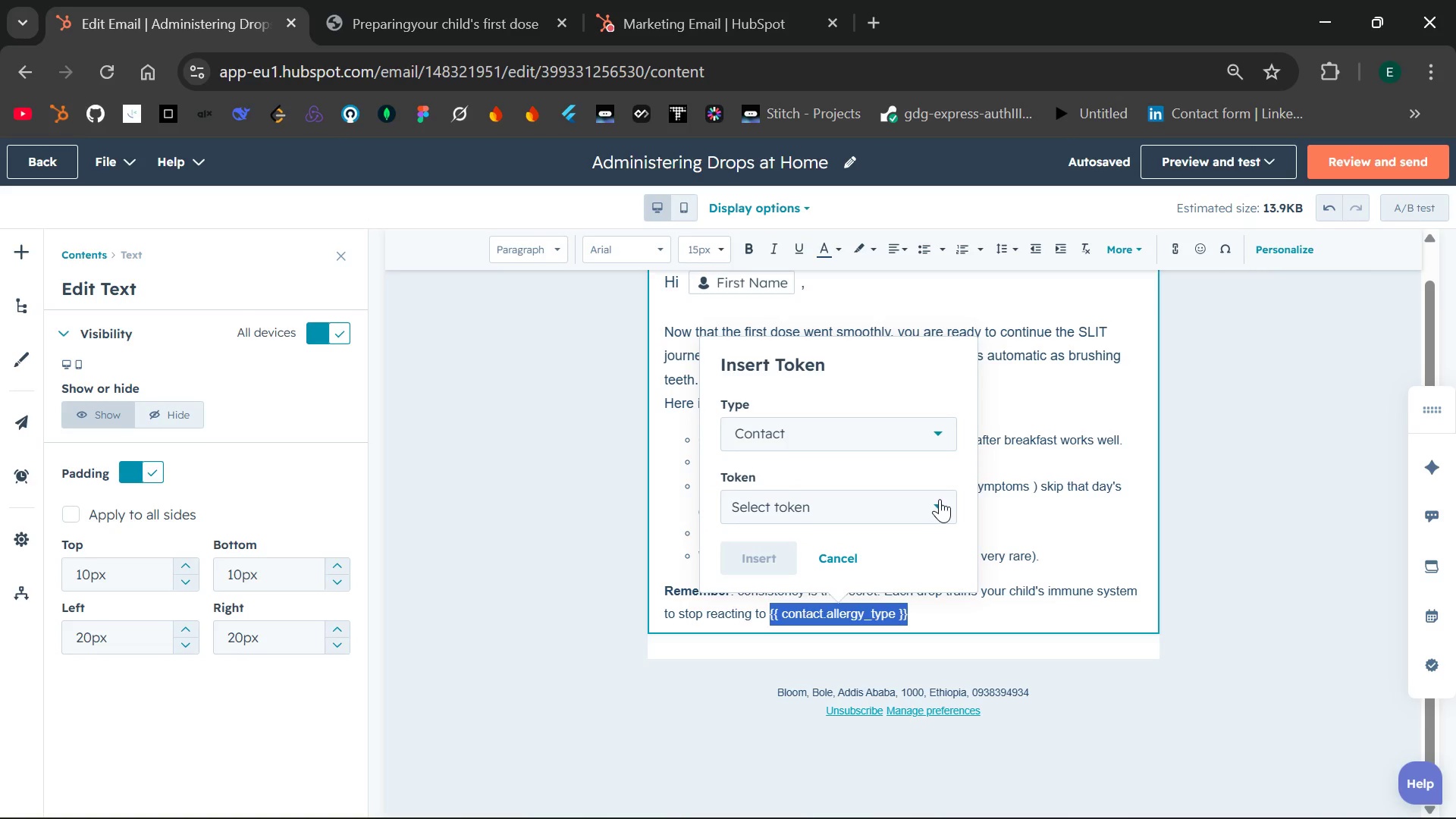 
left_click([940, 499])
 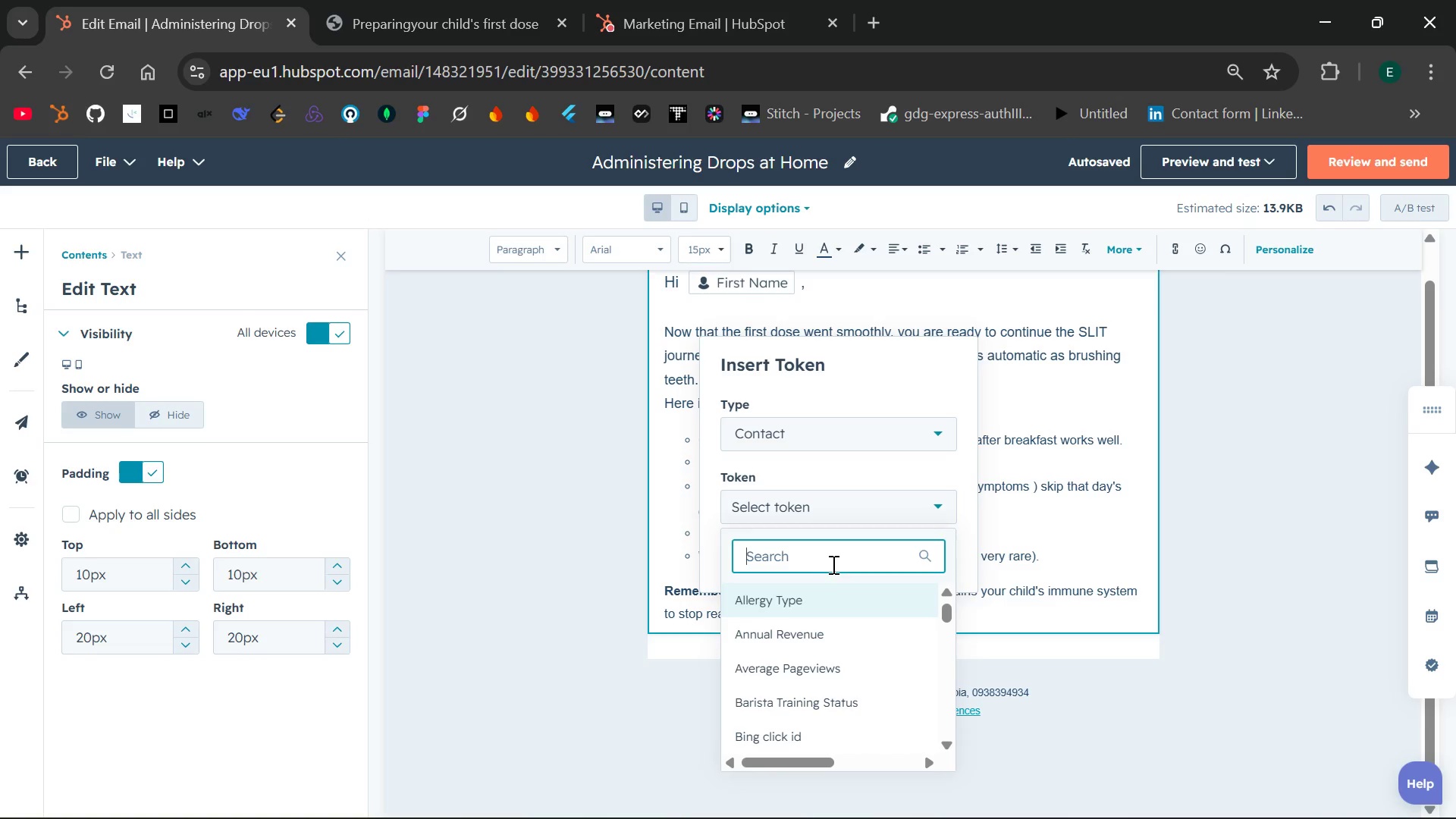 
wait(5.02)
 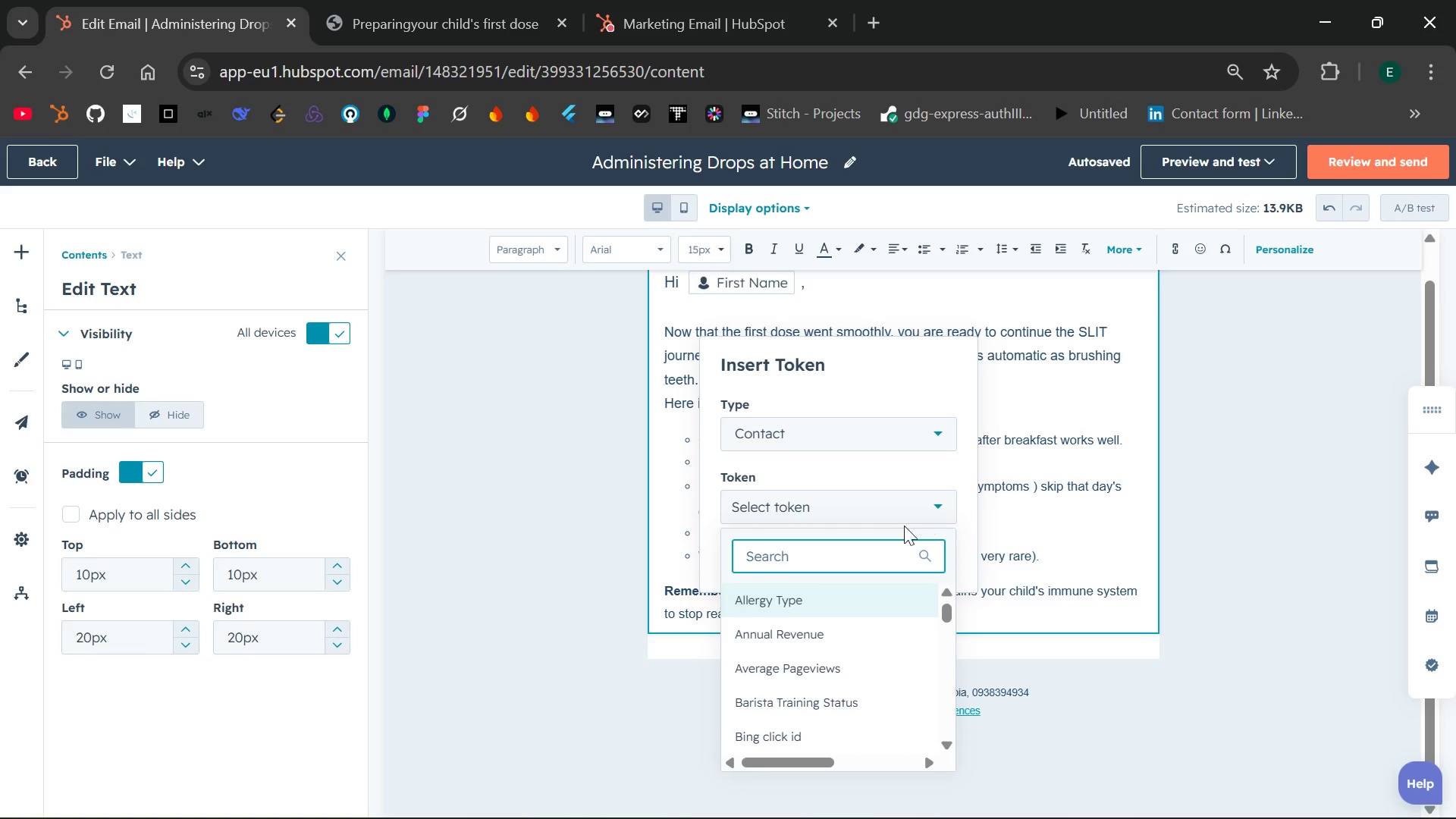 
left_click([795, 596])
 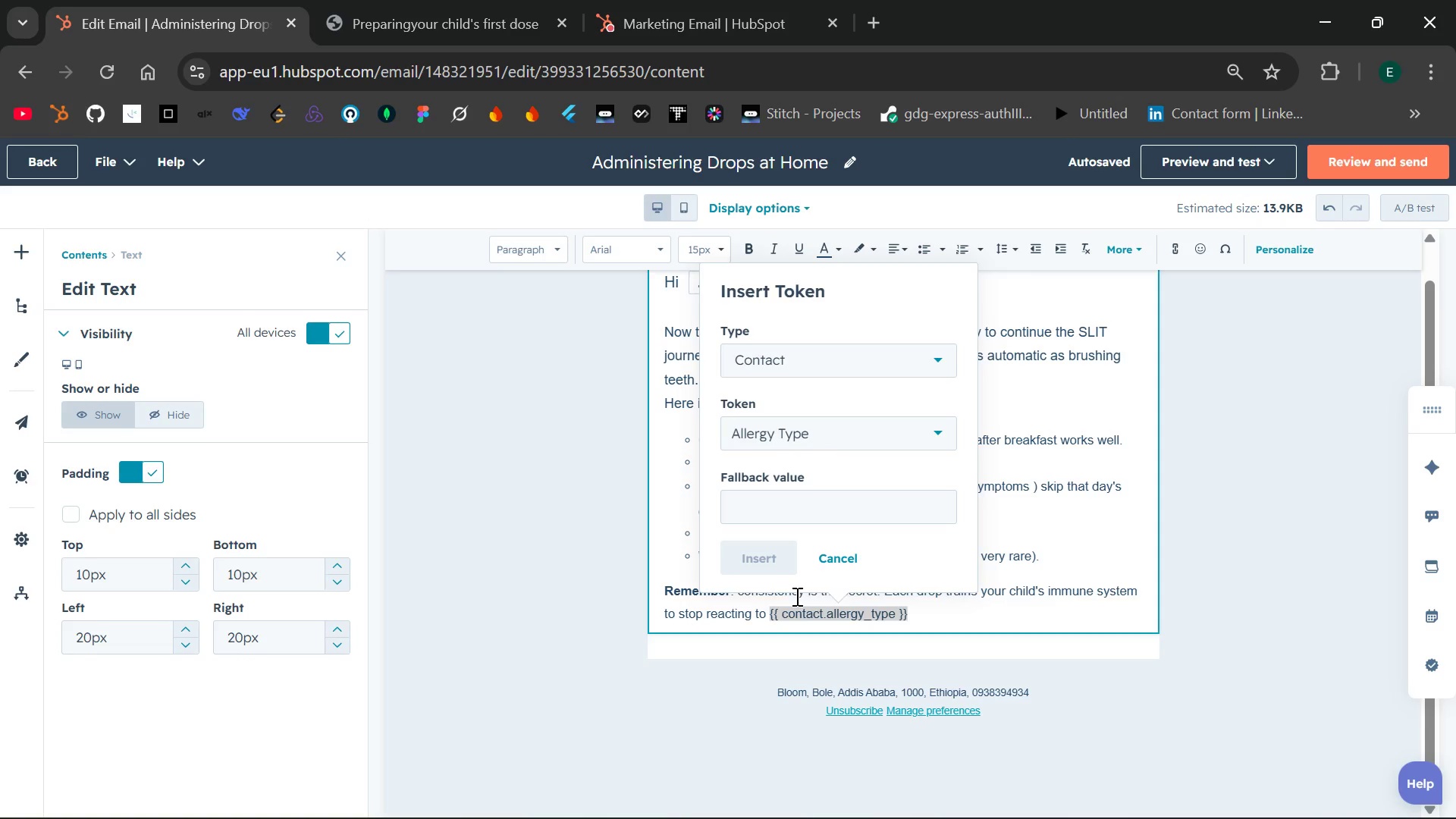 
wait(8.72)
 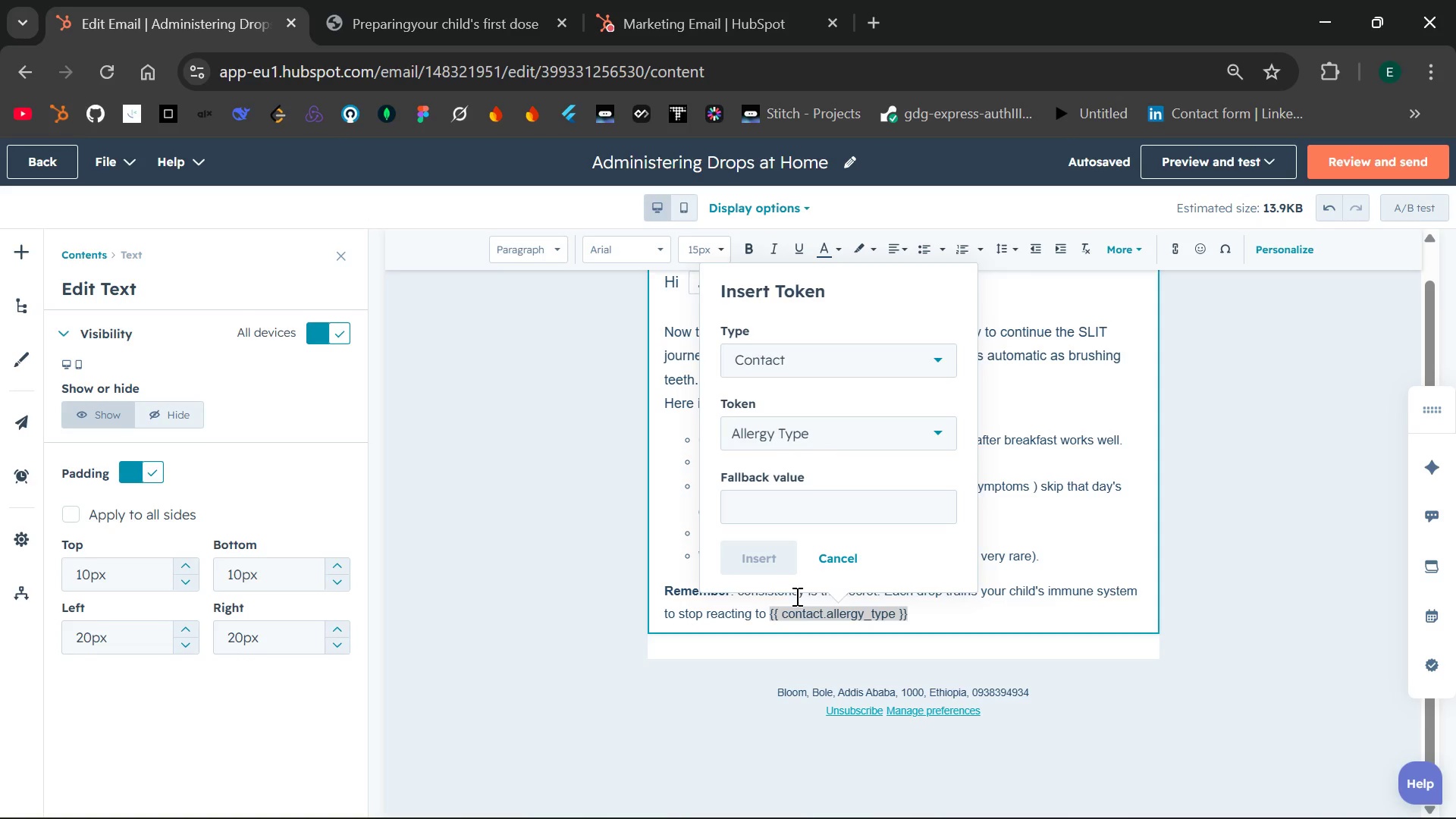 
type(alle)
 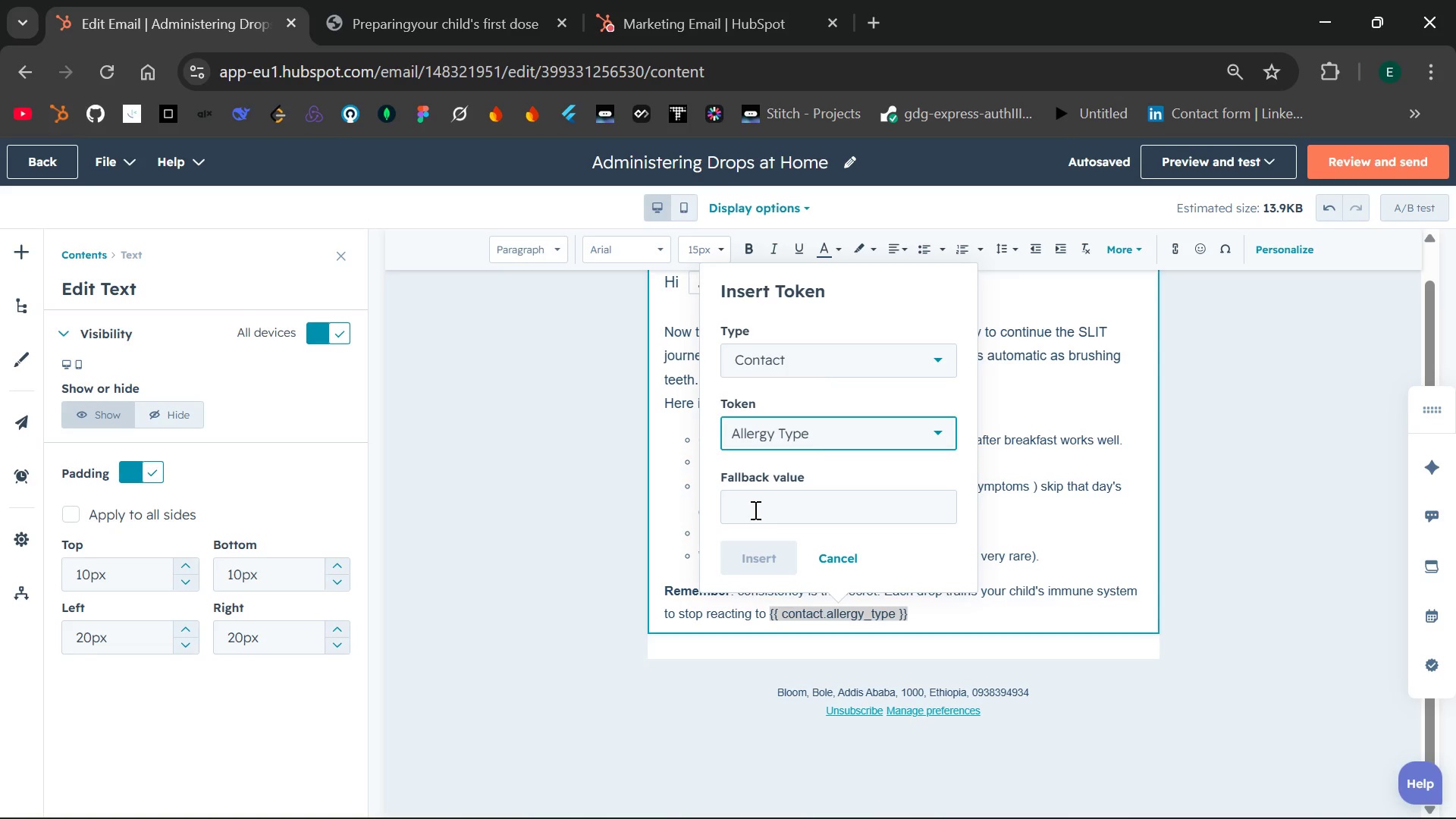 
left_click([757, 510])
 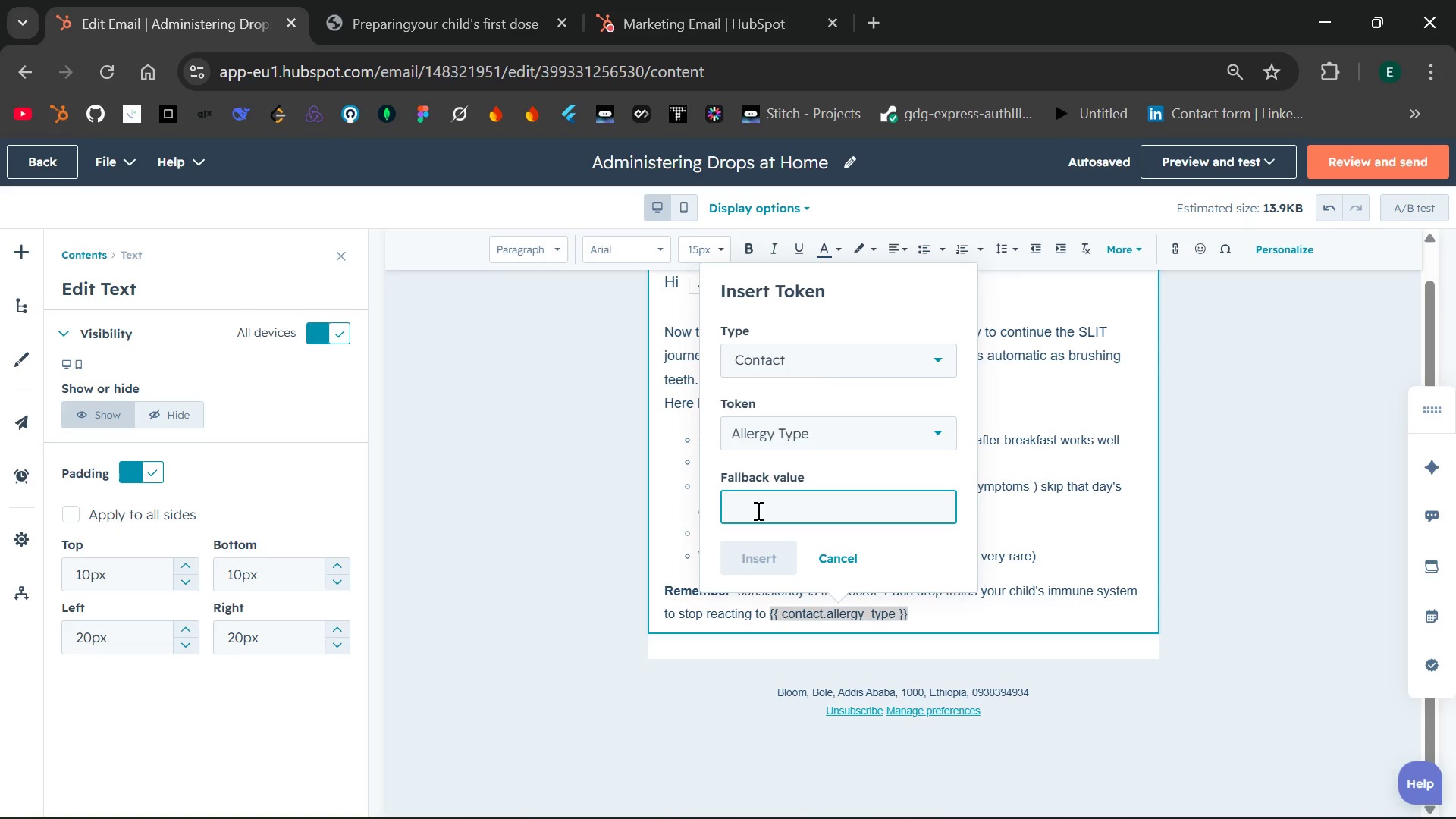 
type(allergy)
 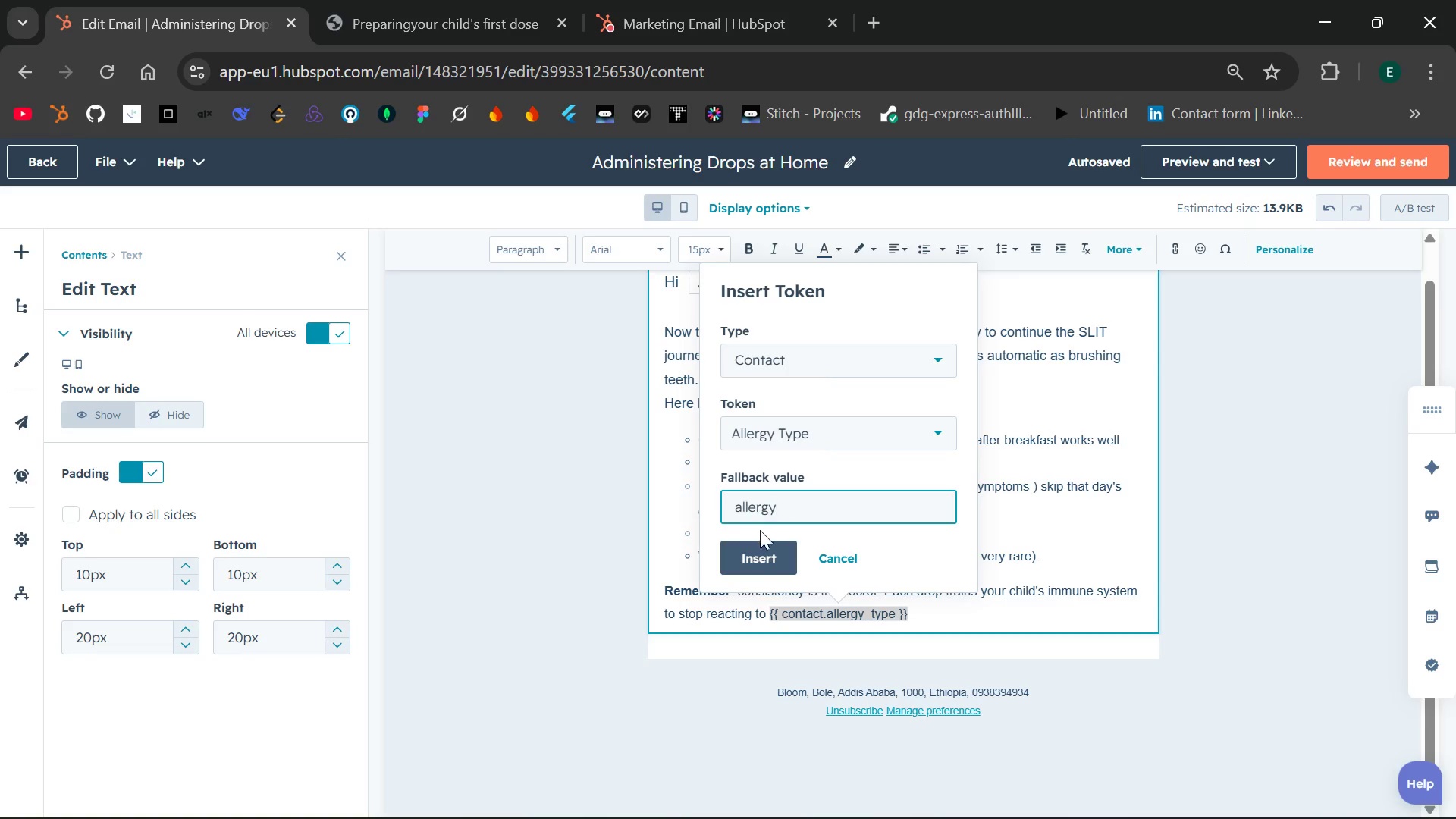 
left_click([762, 560])
 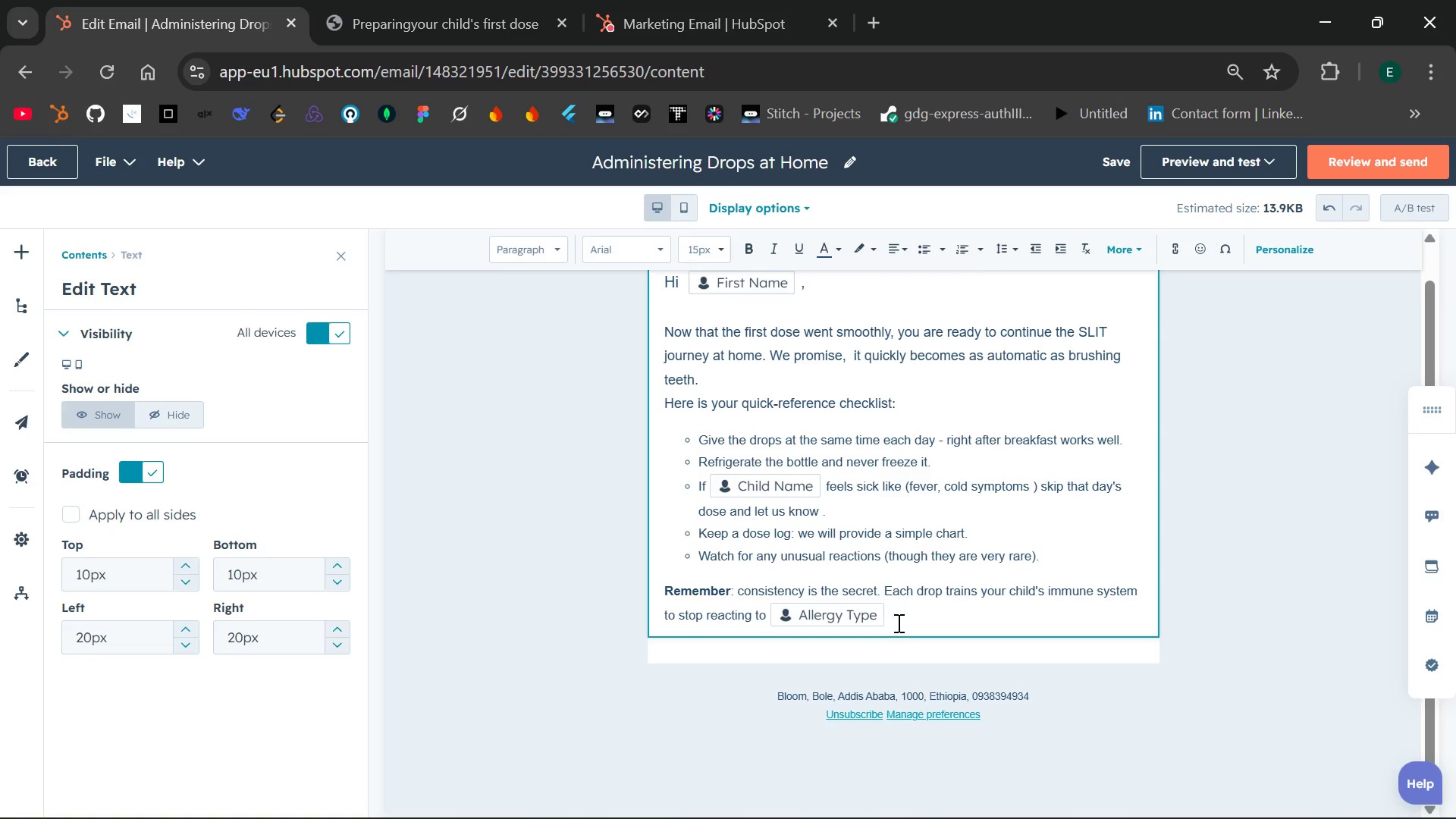 
type( triggers, )
 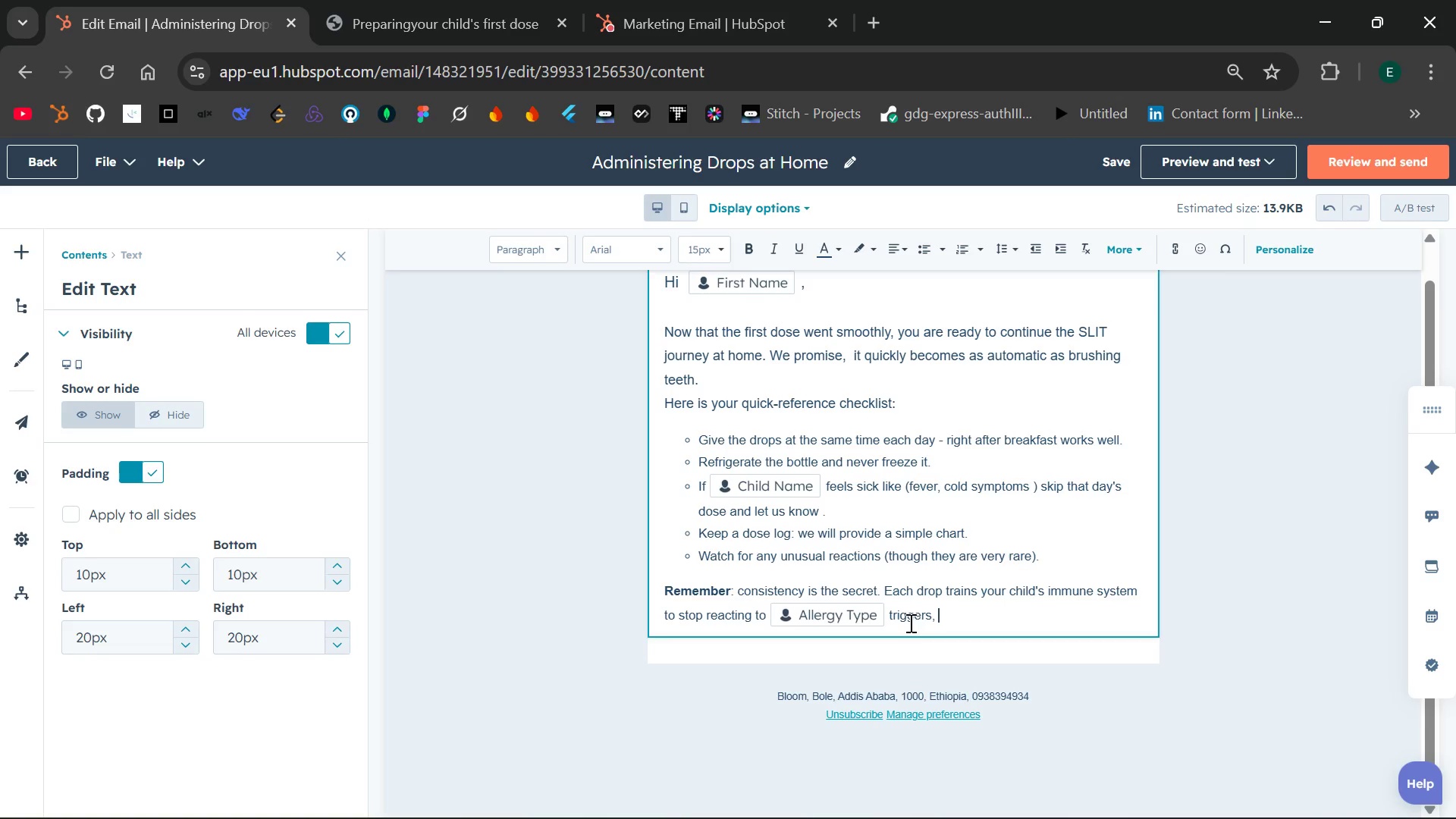 
type(and over time you will)
 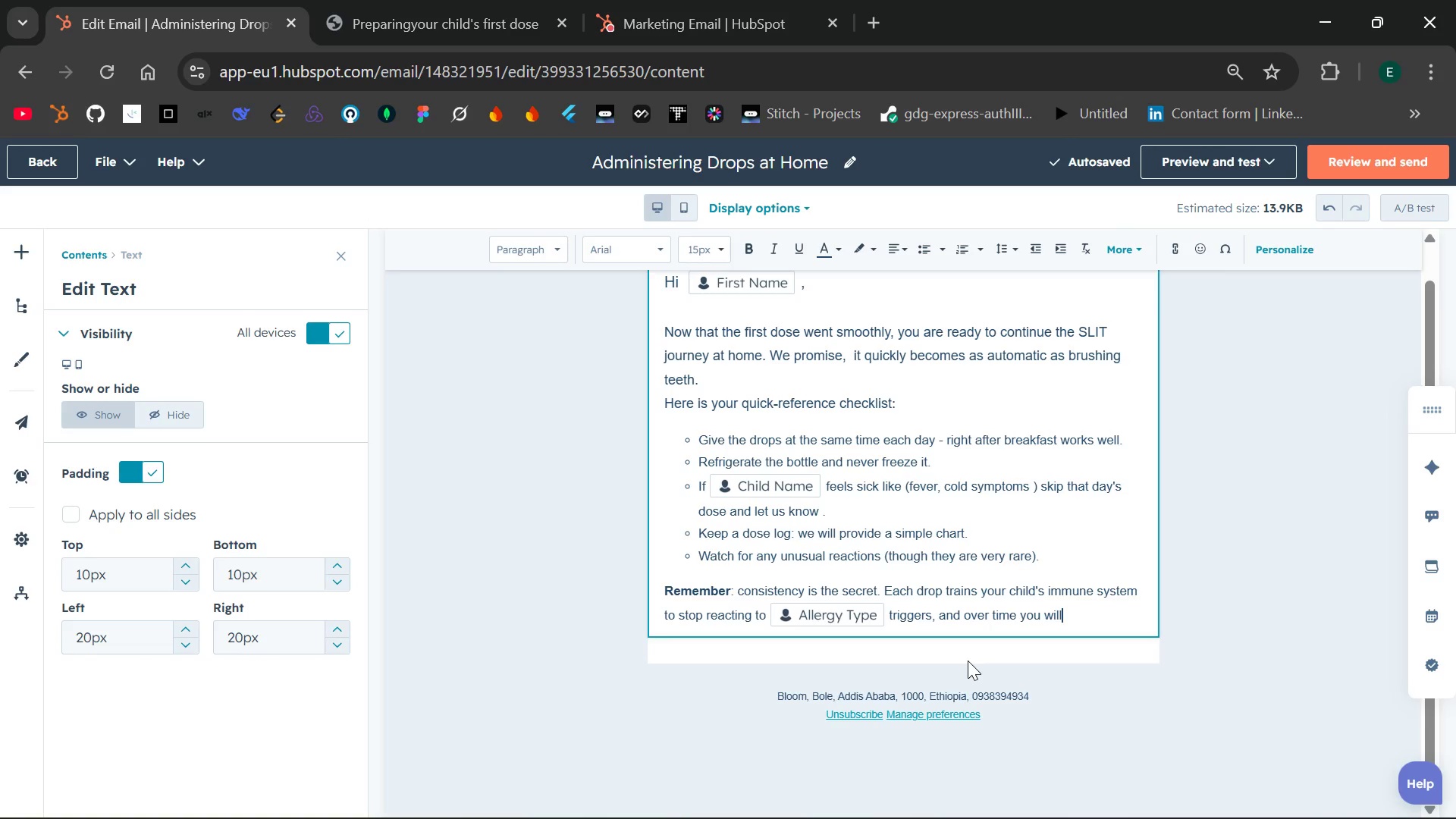 
wait(6.16)
 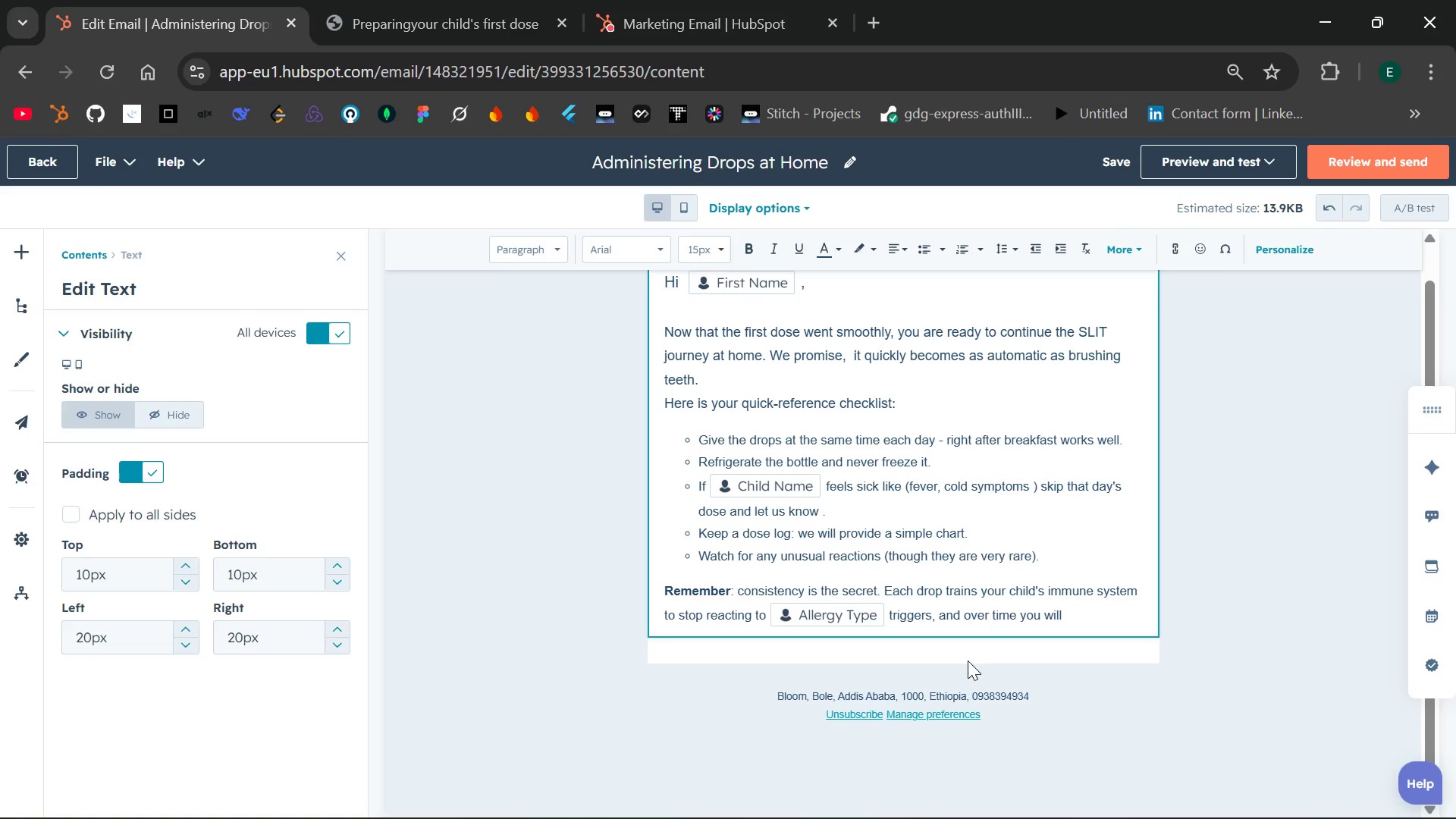 
type( see real world improvements , feewr )
key(Backspace)
key(Backspace)
key(Backspace)
key(Backspace)
type(wer sneezes, less ithi)
 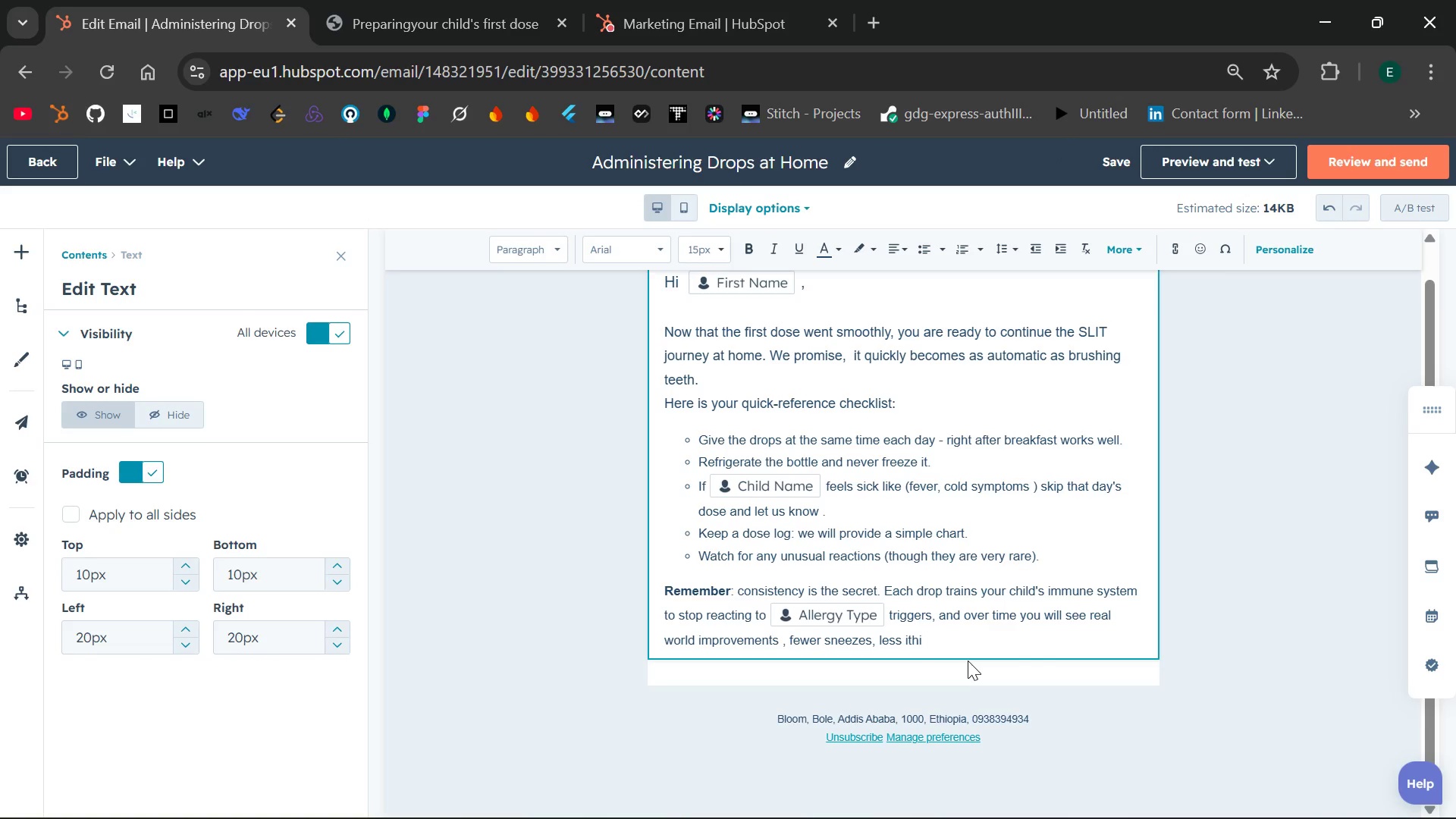 
key(Backspace)
key(Backspace)
type(ching ,easier bret)
key(Backspace)
type(athing.)
 